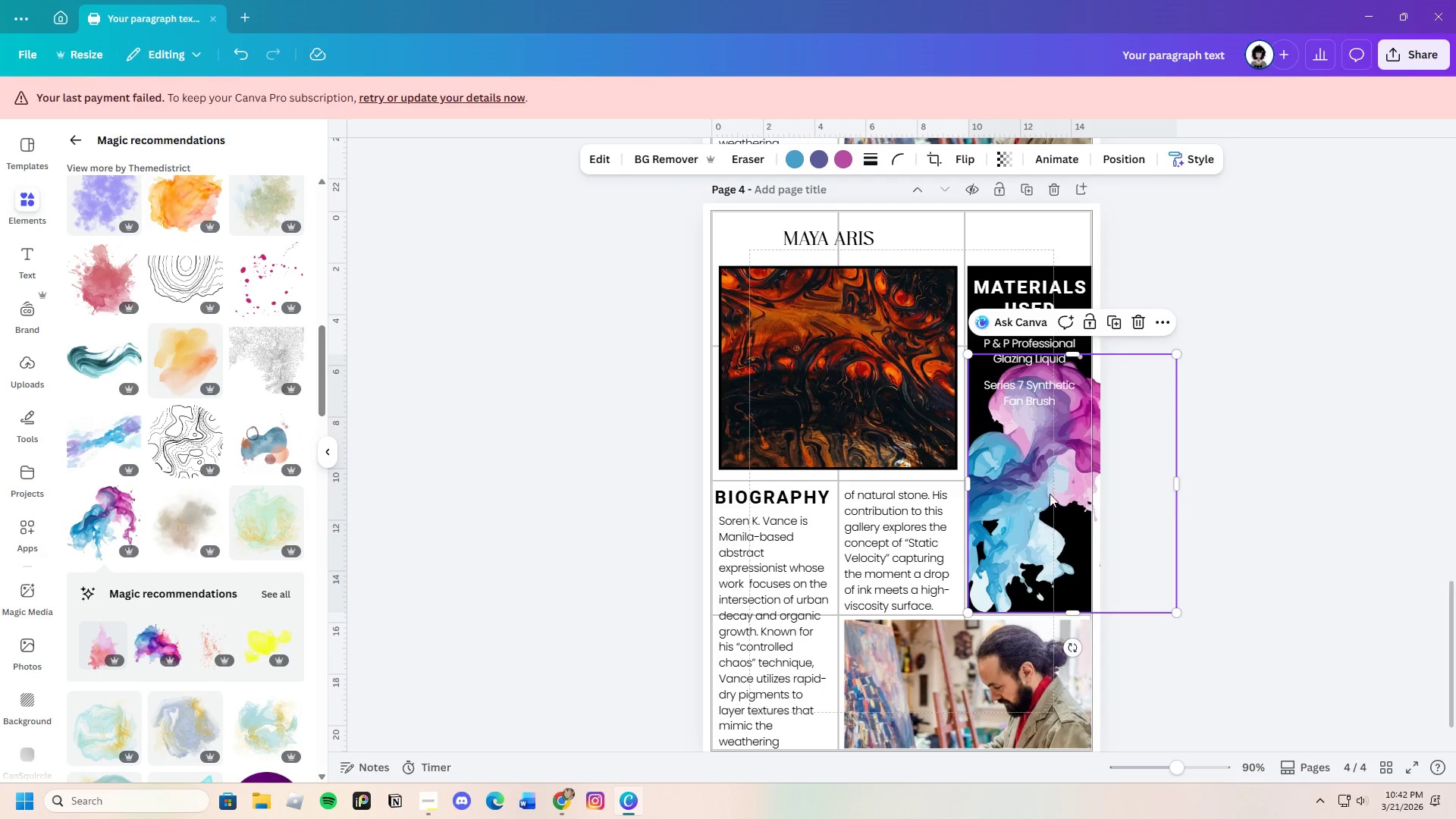 
left_click_drag(start_coordinate=[1050, 485], to_coordinate=[1045, 534])
 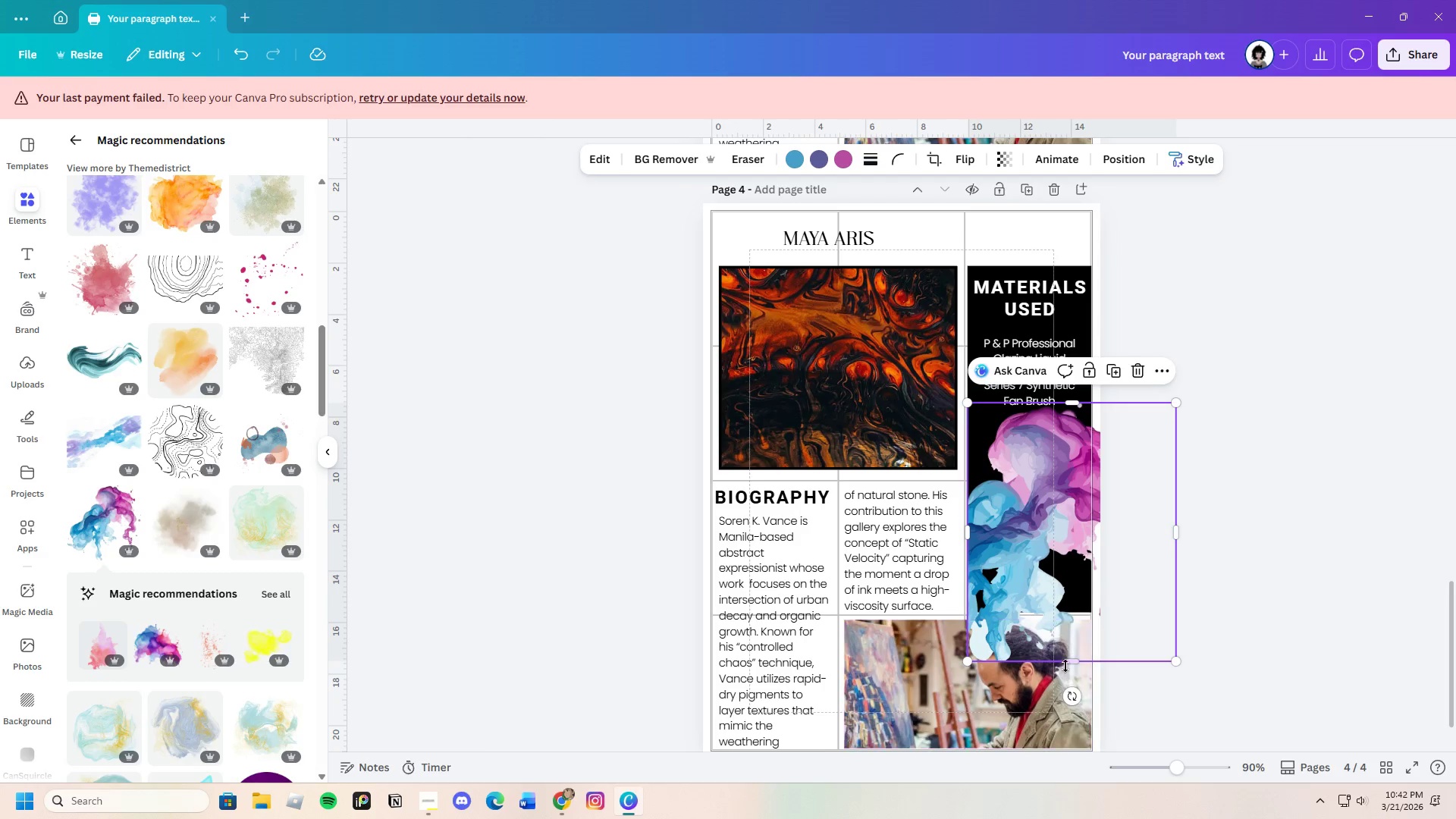 
left_click_drag(start_coordinate=[1071, 662], to_coordinate=[1086, 610])
 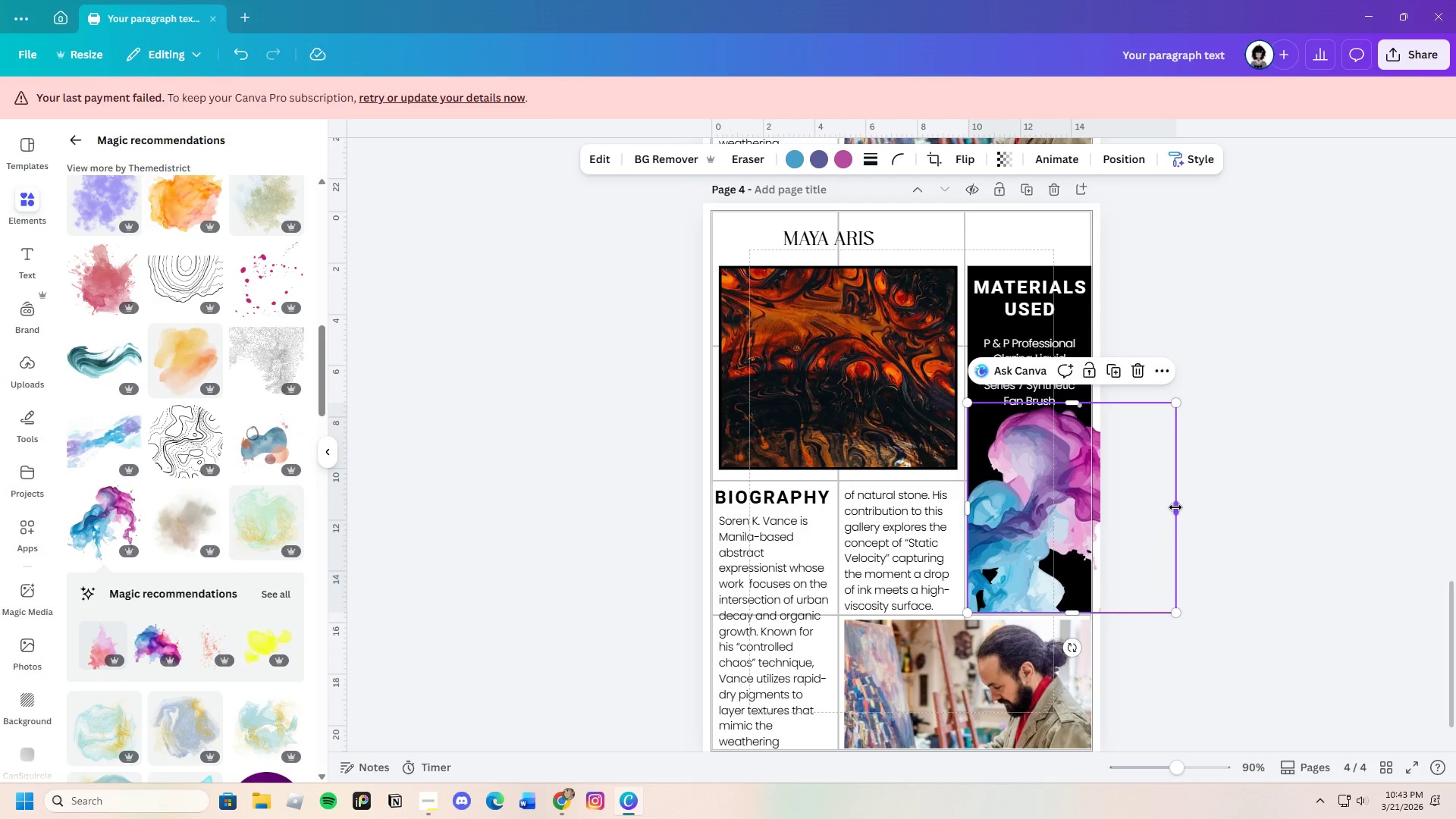 
left_click_drag(start_coordinate=[1175, 507], to_coordinate=[1090, 512])
 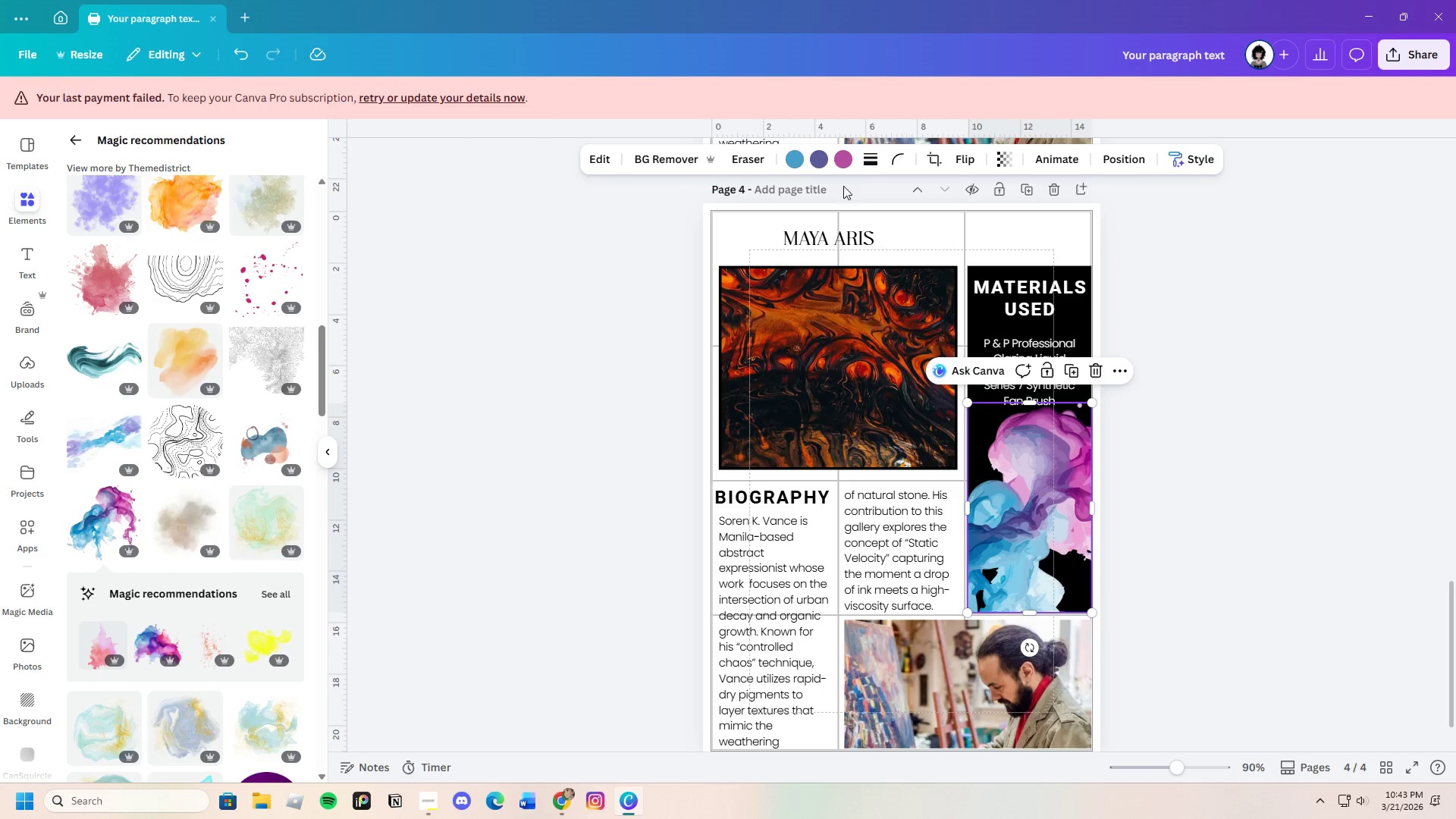 
left_click([841, 160])
 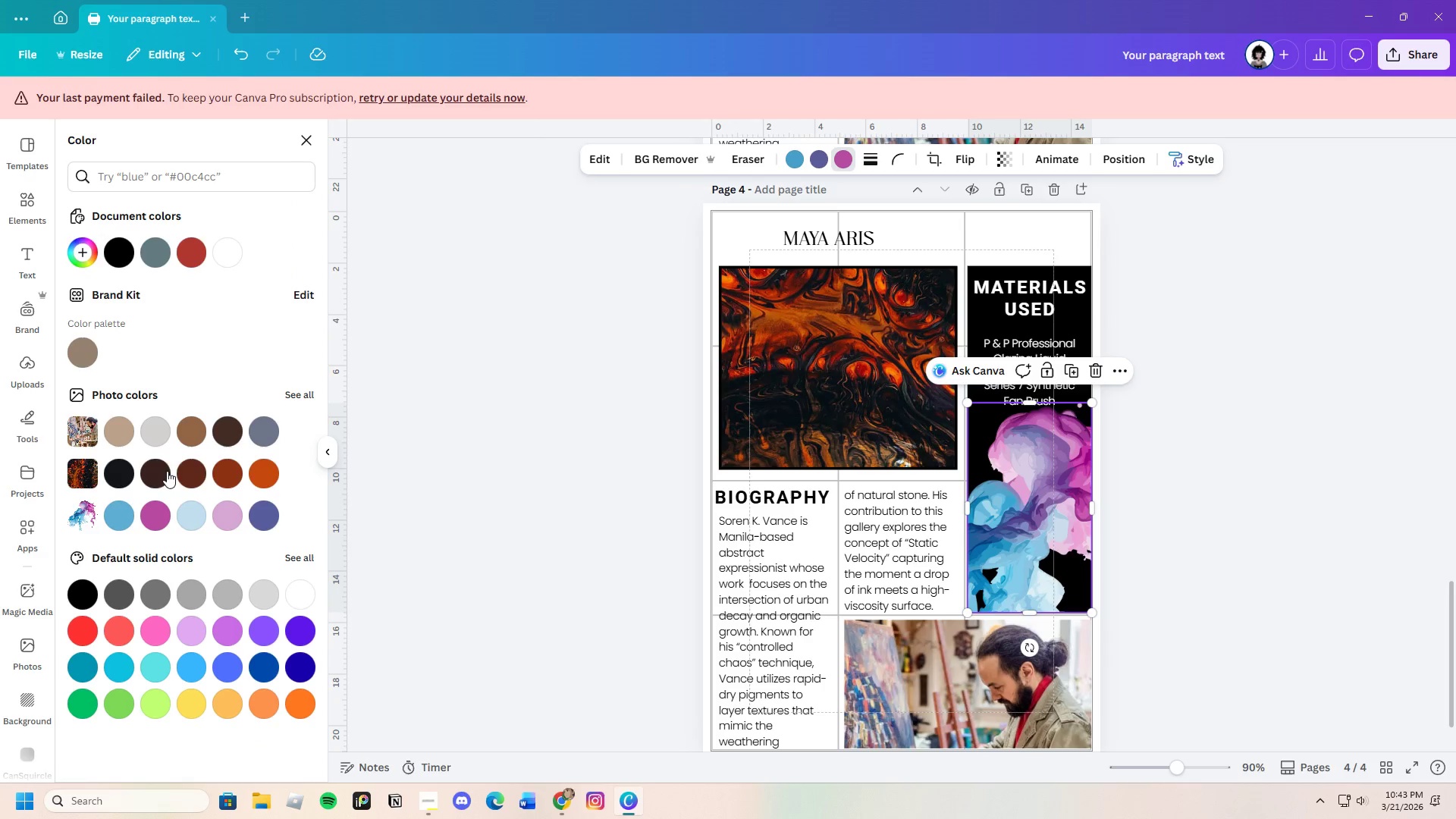 
left_click([227, 468])
 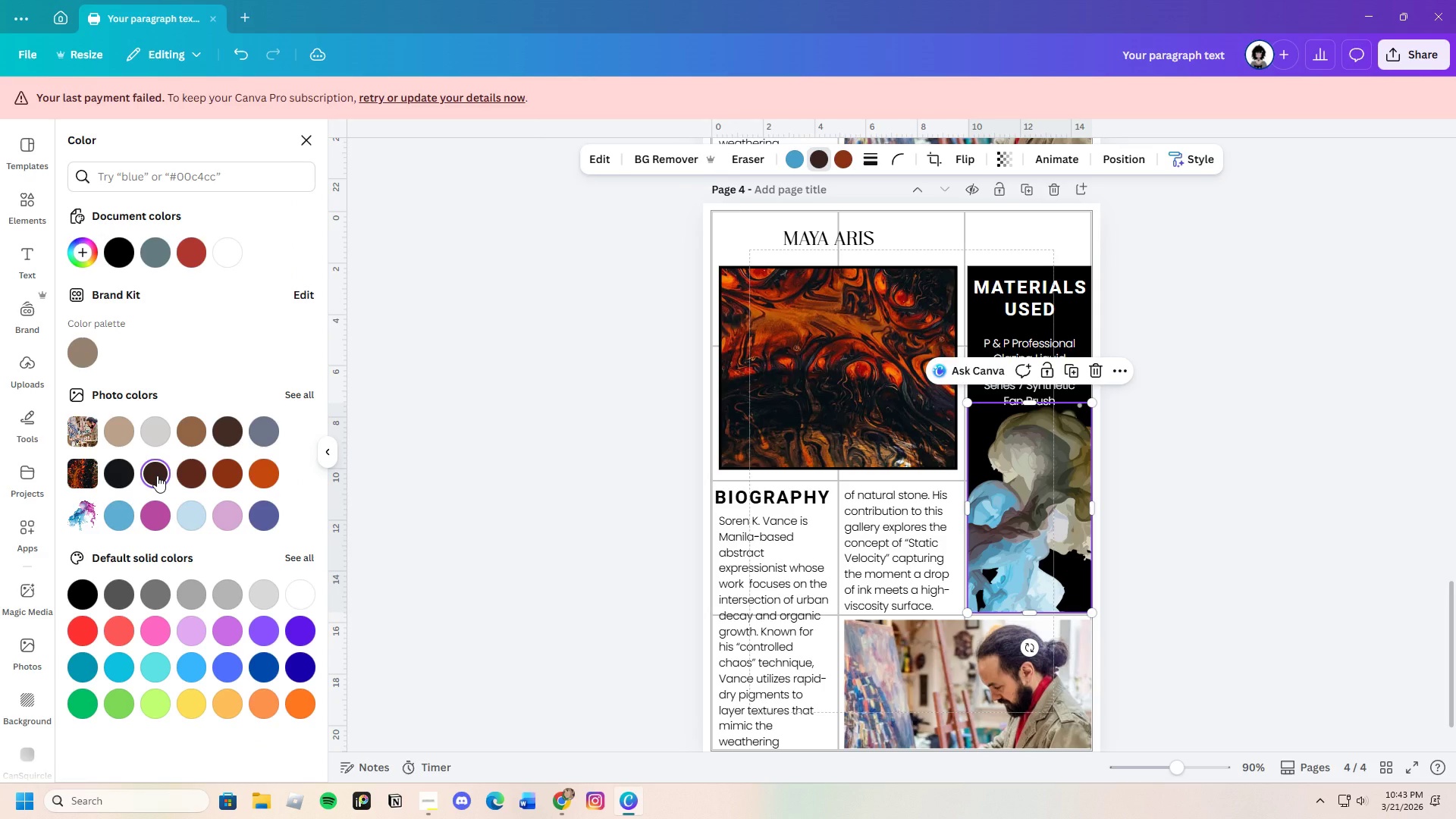 
left_click([792, 159])
 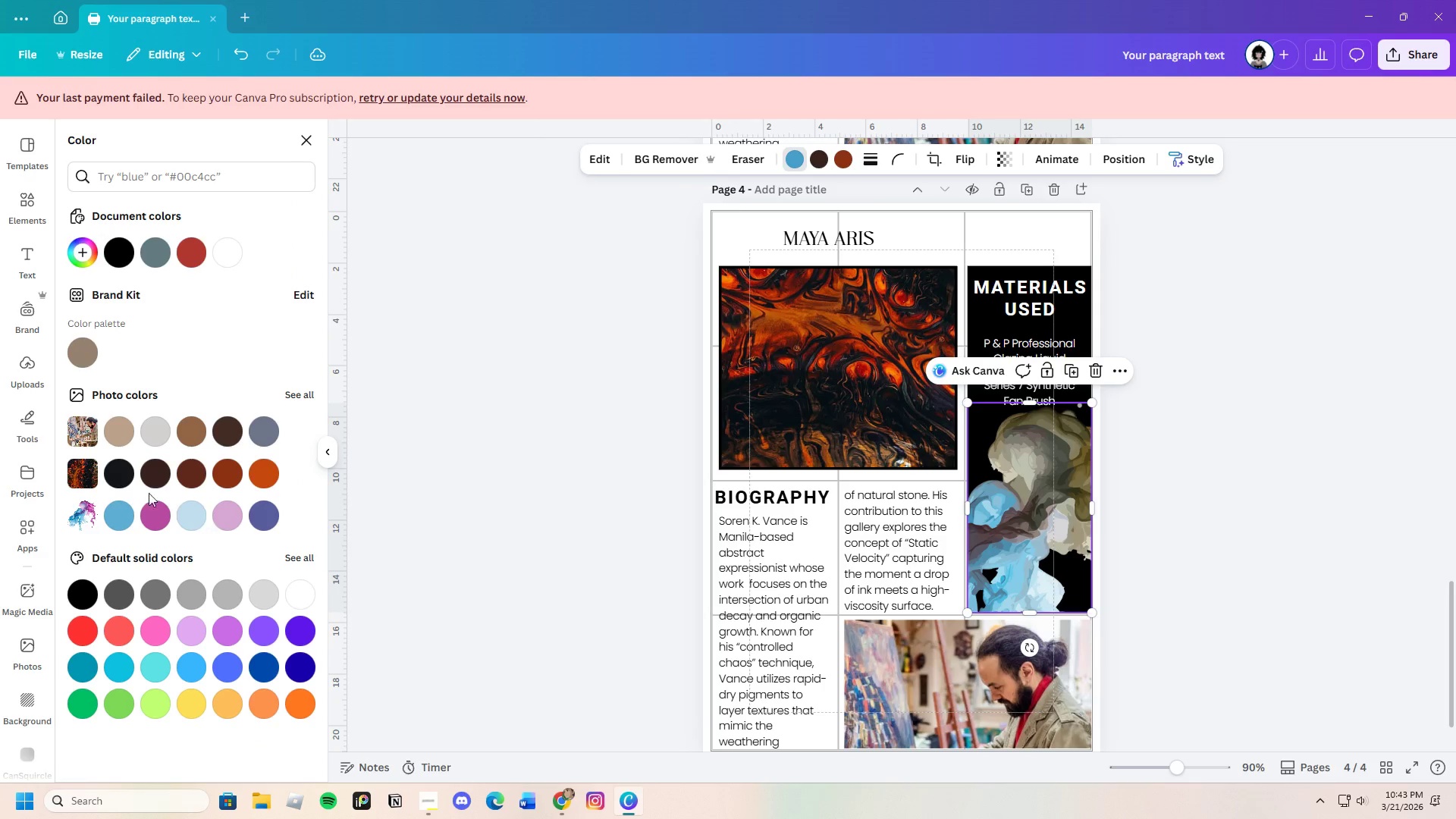 
left_click([120, 476])
 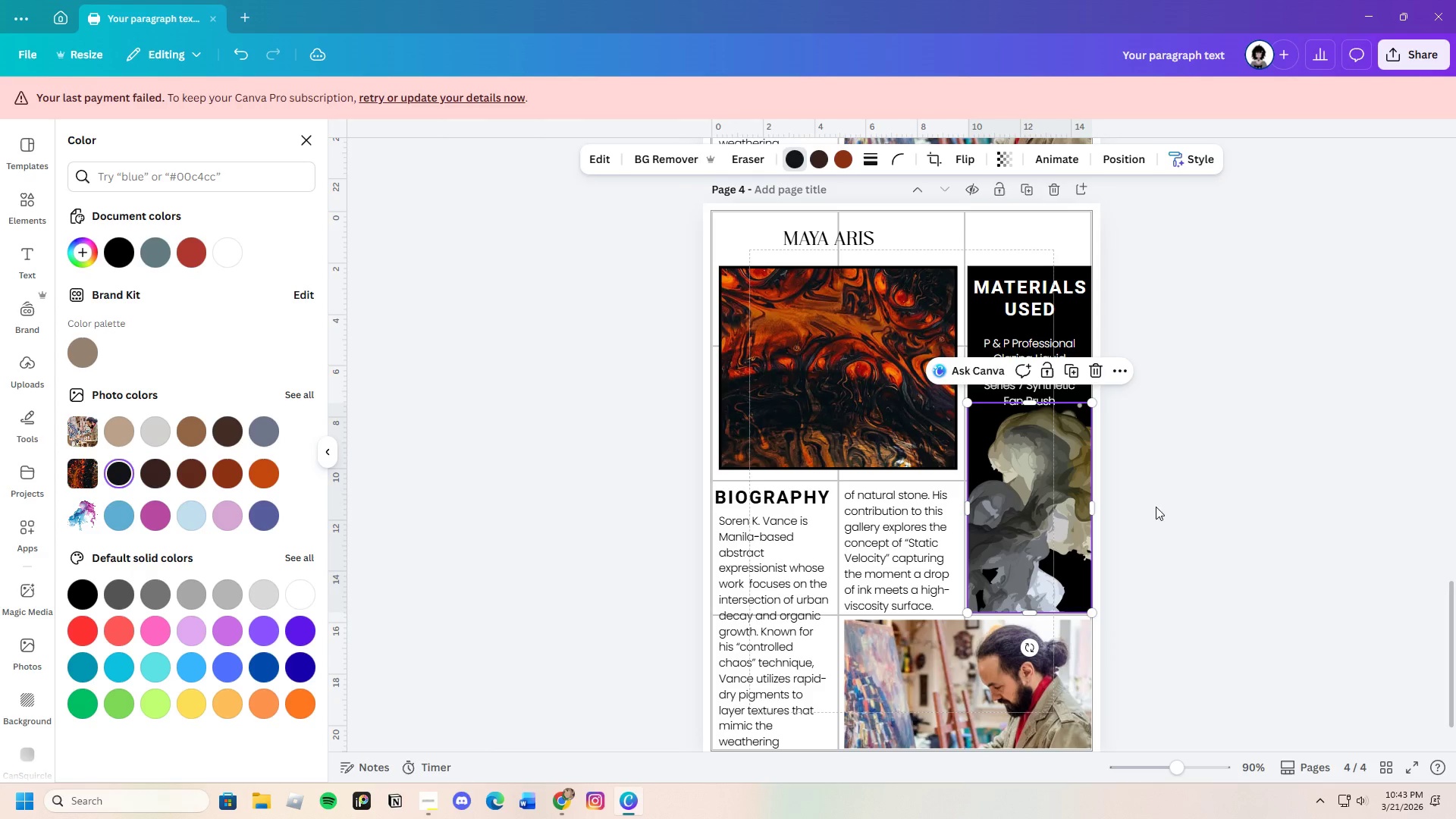 
left_click([821, 165])
 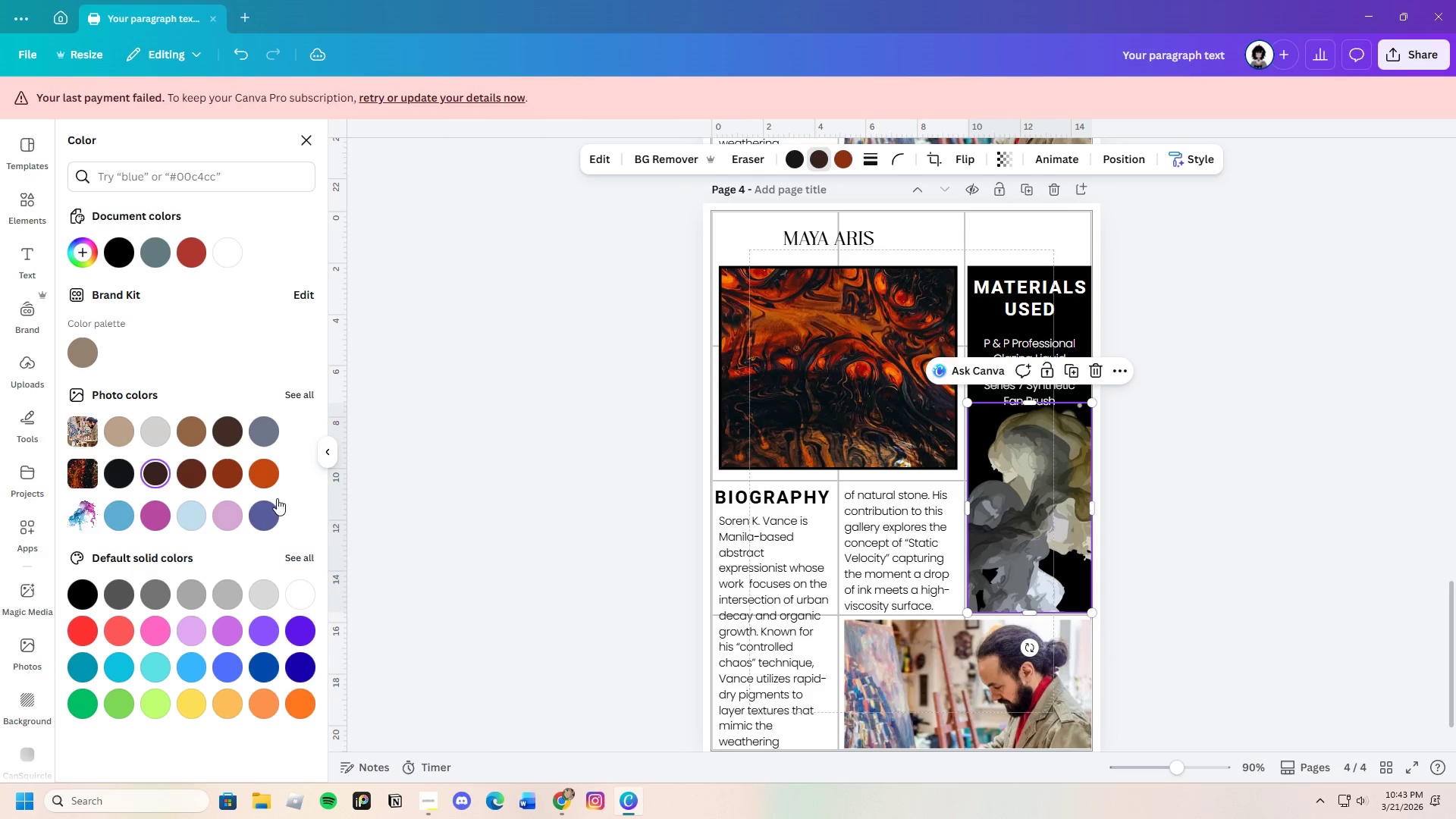 
left_click([262, 474])
 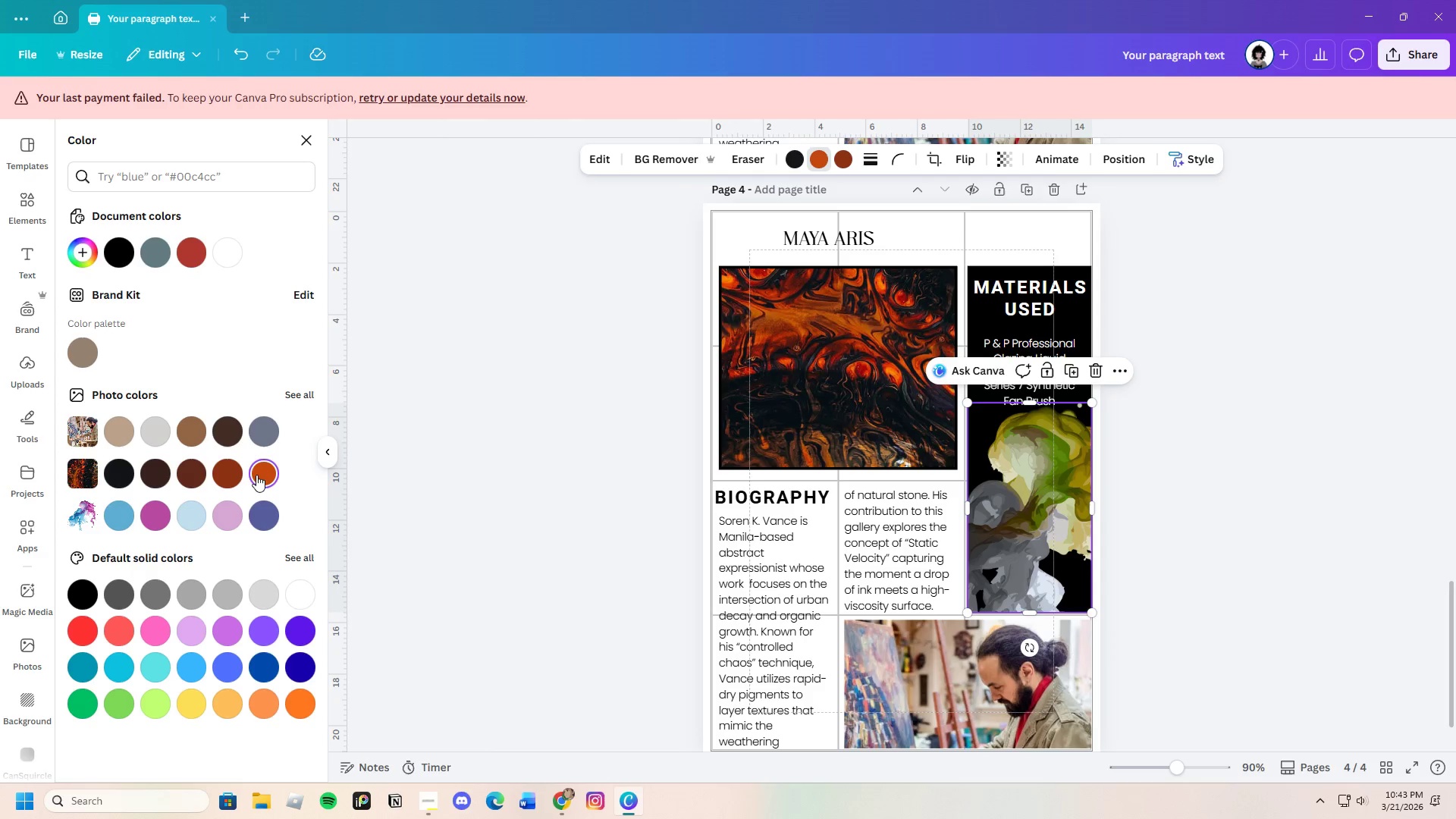 
left_click([197, 474])
 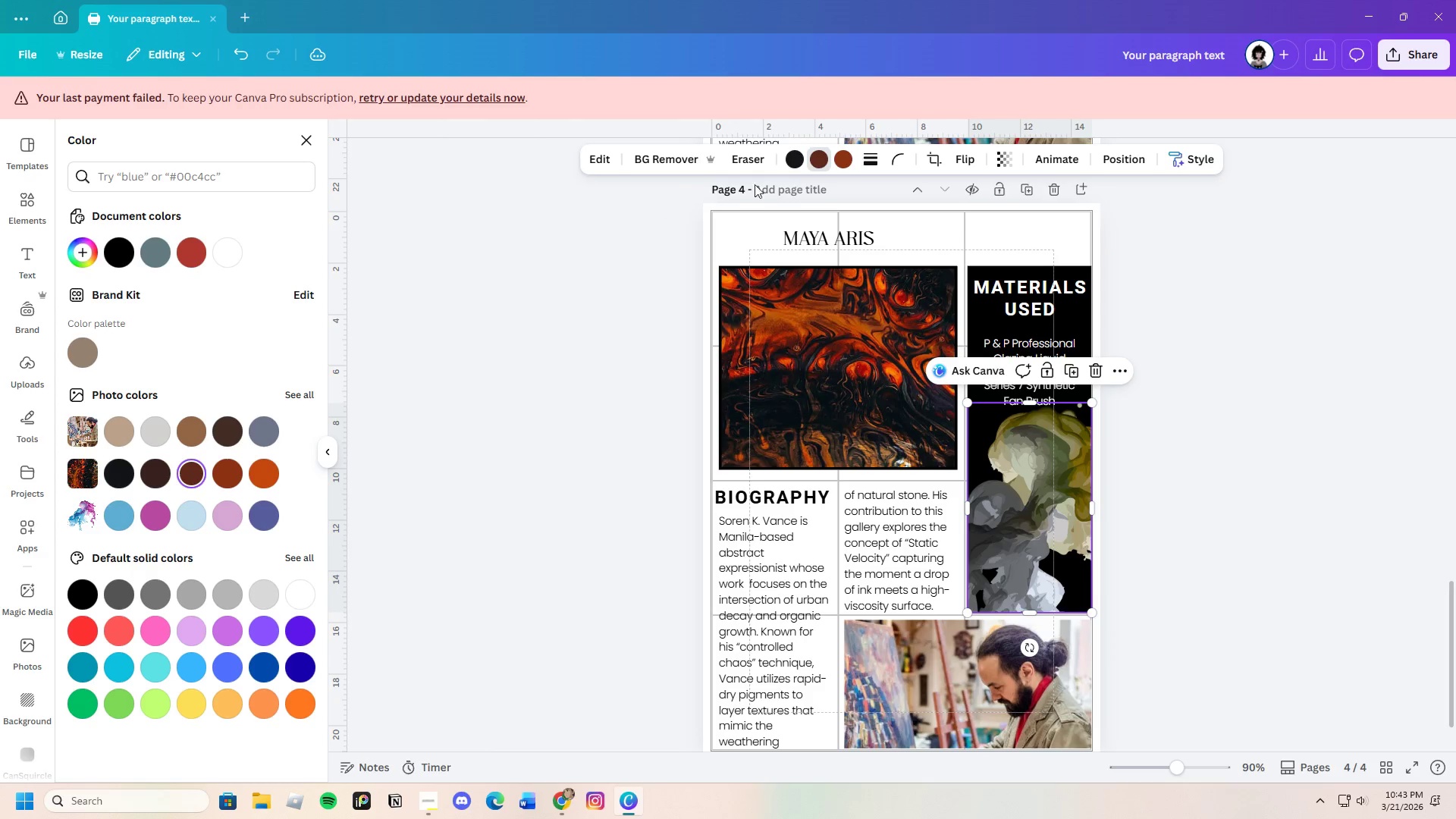 
left_click([846, 155])
 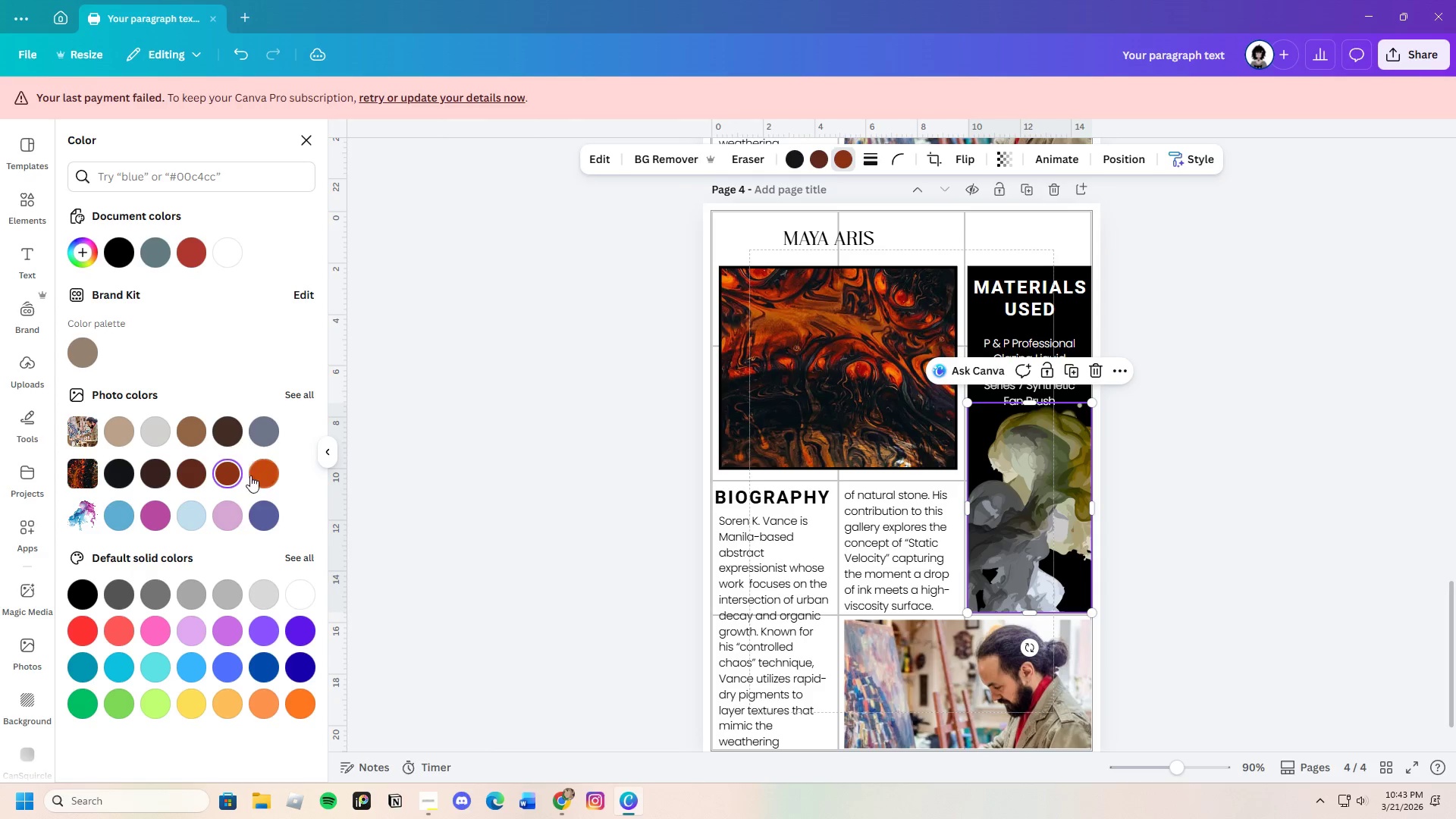 
left_click([268, 473])
 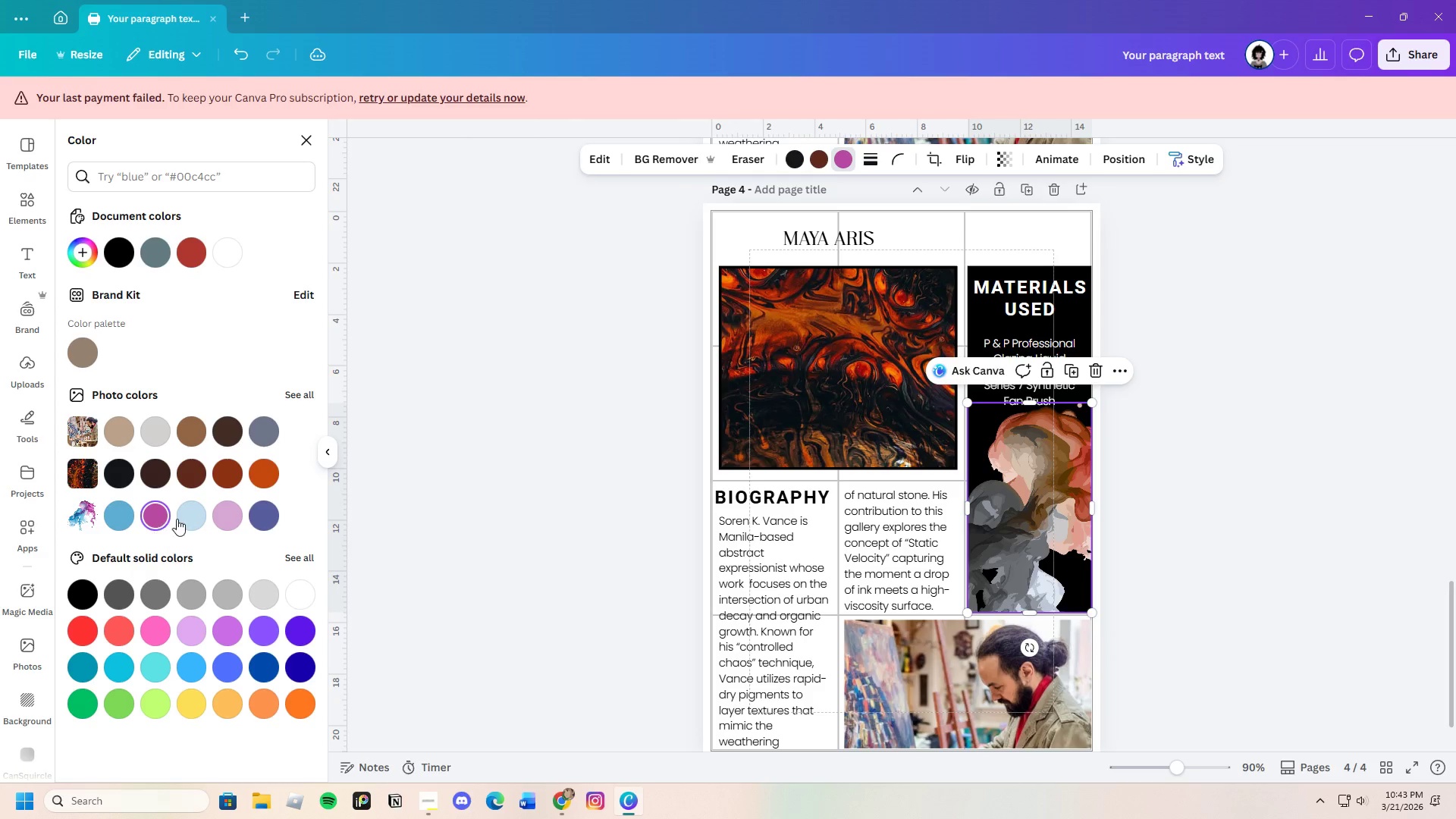 
double_click([1209, 497])
 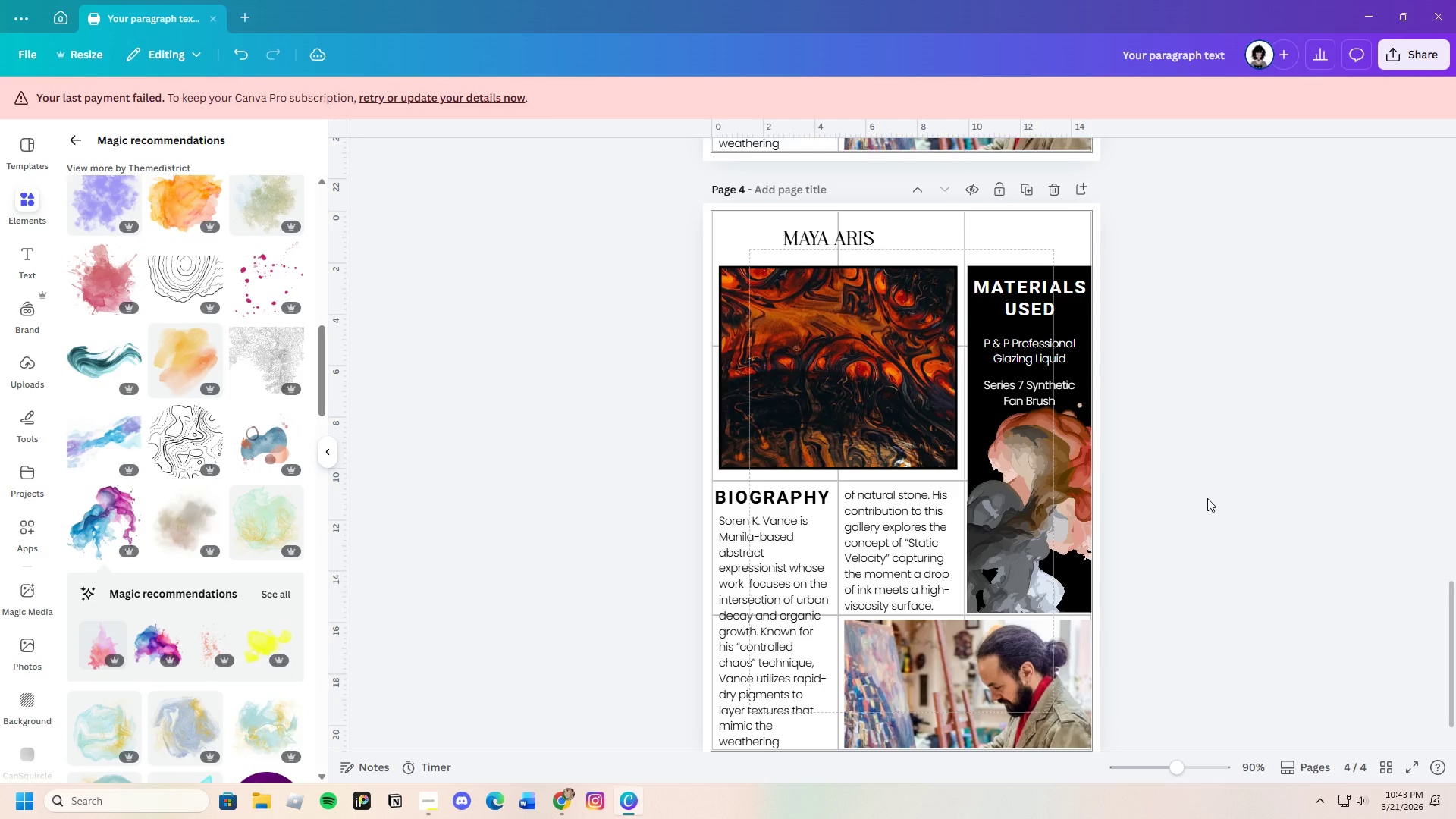 
left_click([1207, 498])
 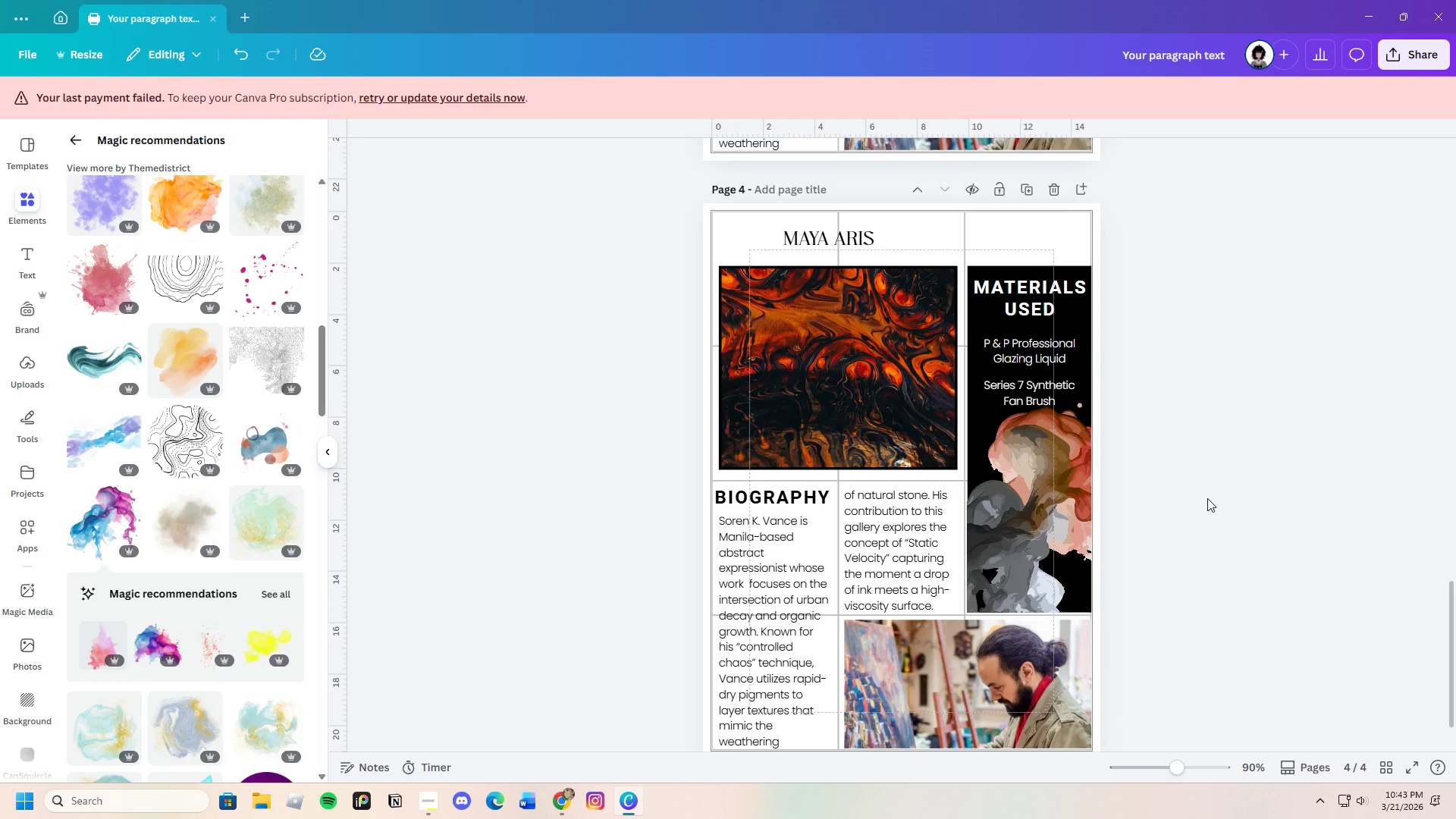 
left_click([1207, 498])
 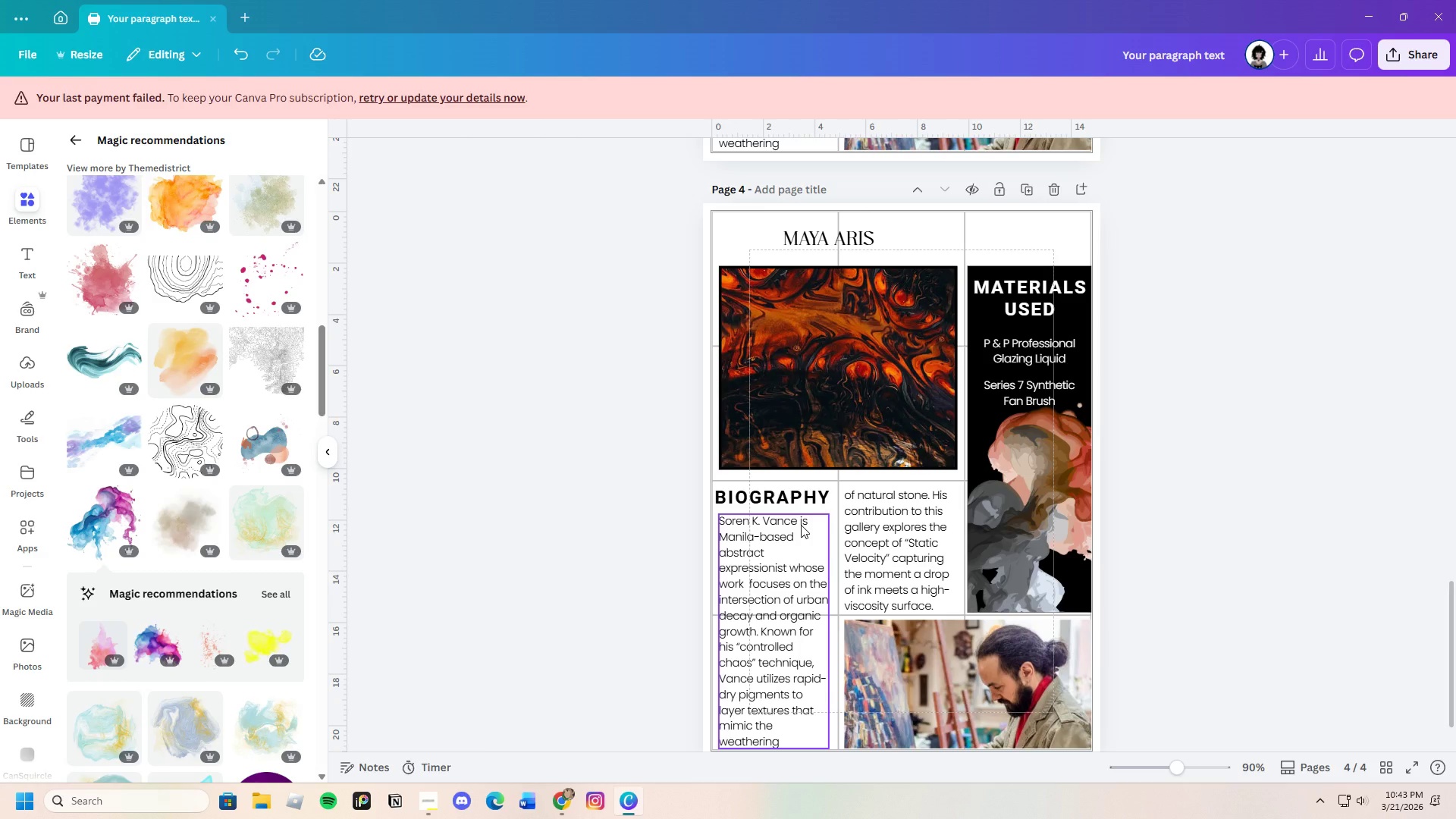 
wait(14.33)
 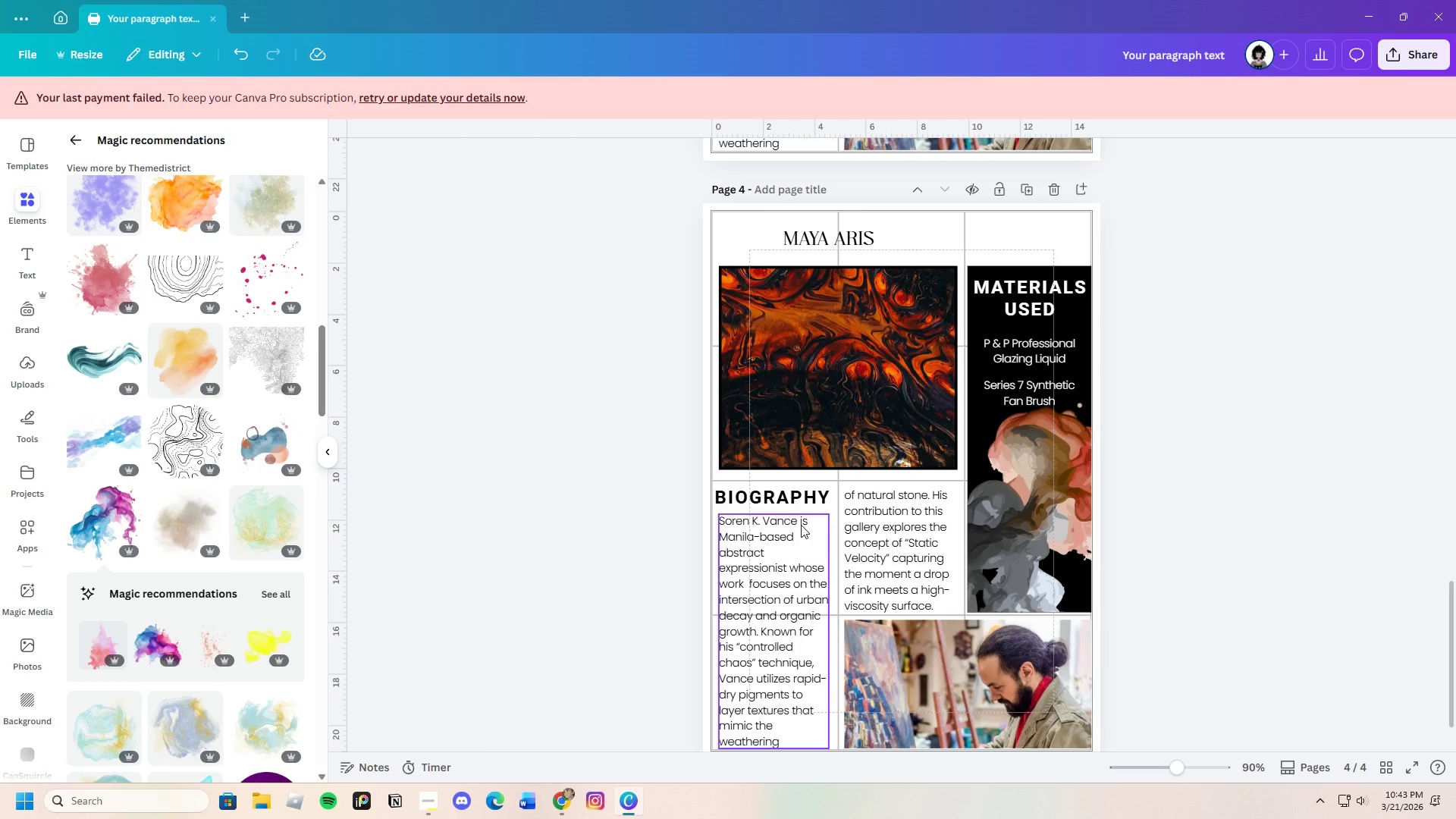 
scroll: coordinate [786, 532], scroll_direction: down, amount: 2.0
 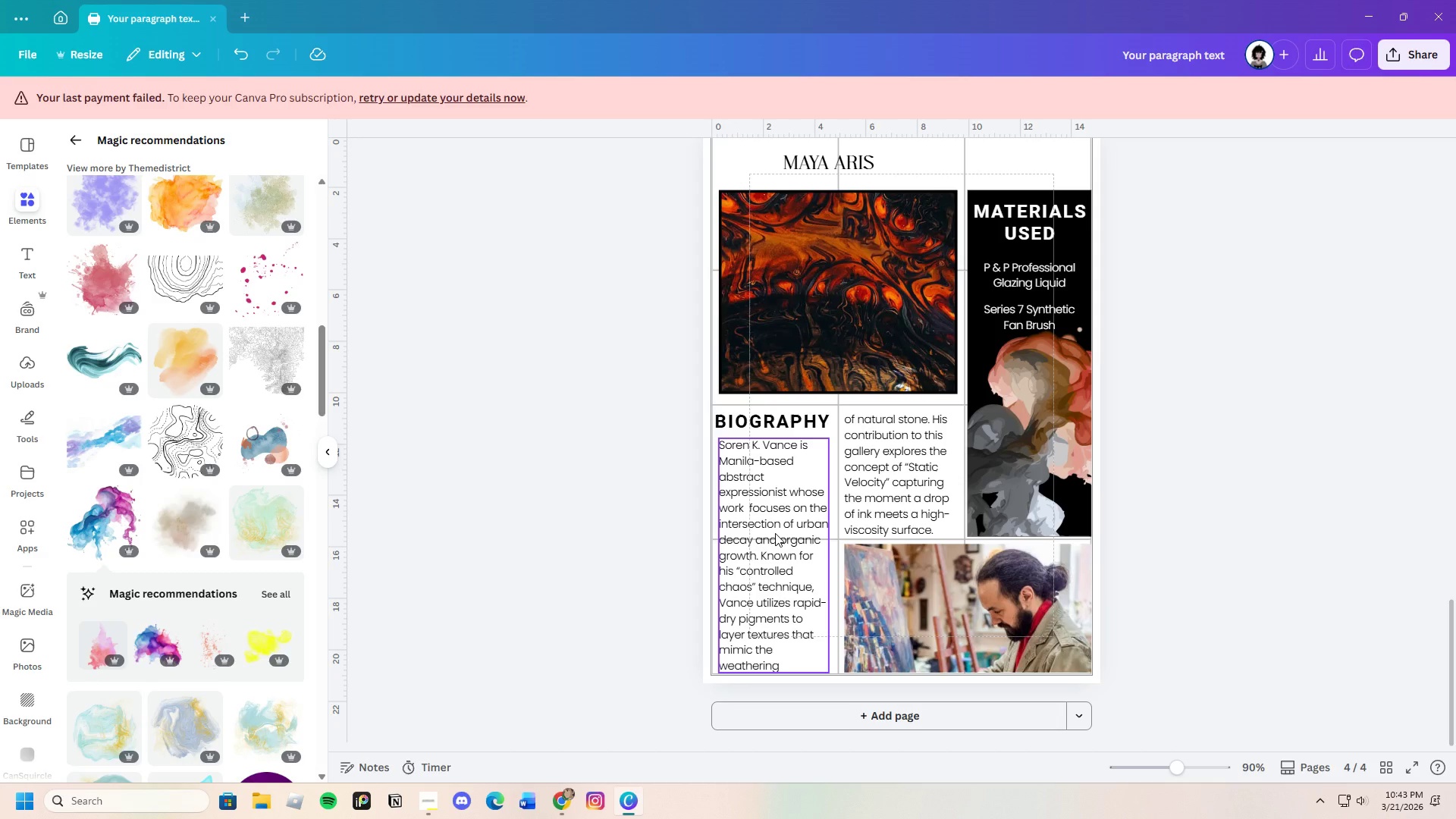 
wait(6.7)
 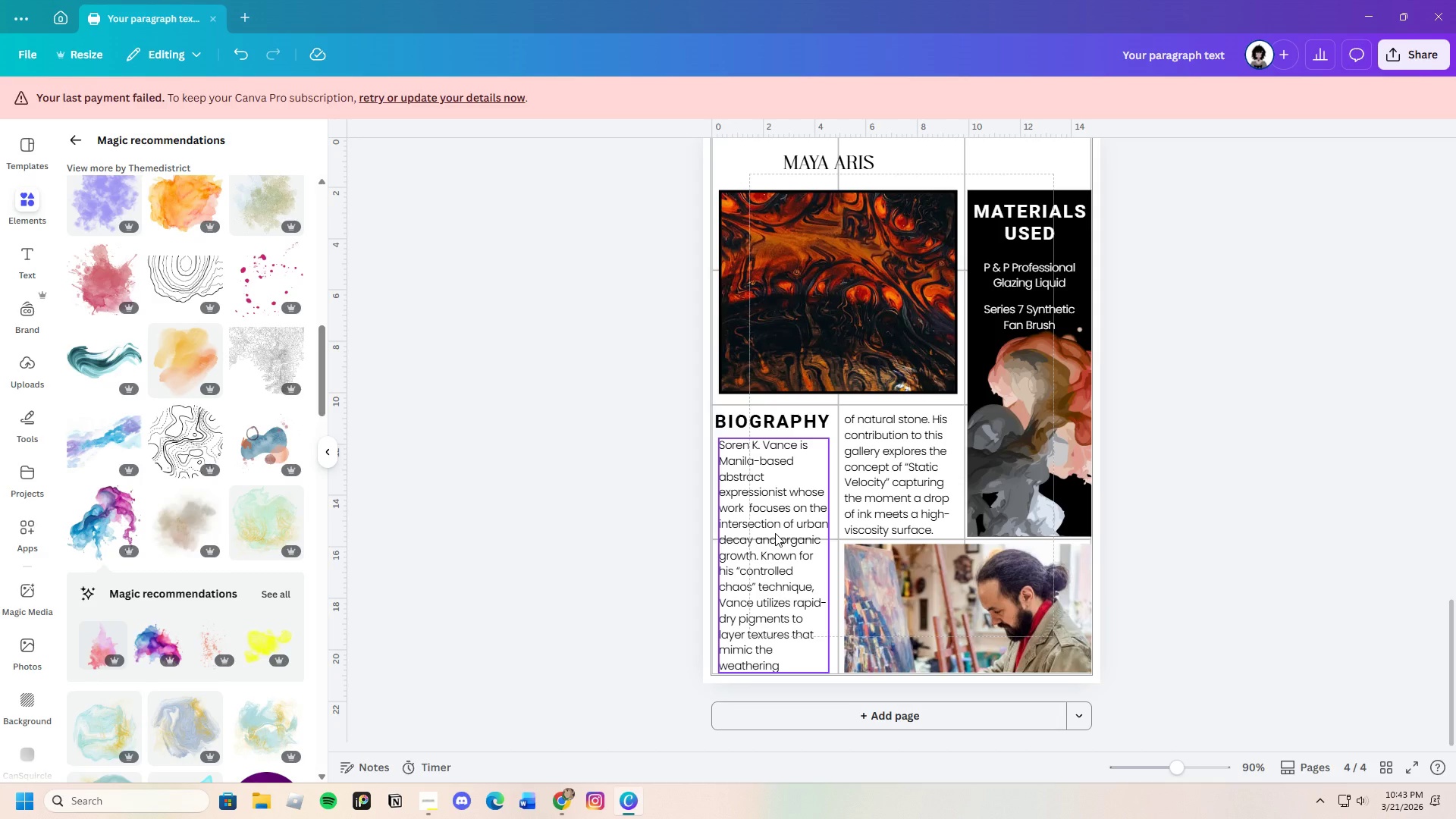 
scroll: coordinate [803, 553], scroll_direction: up, amount: 4.0
 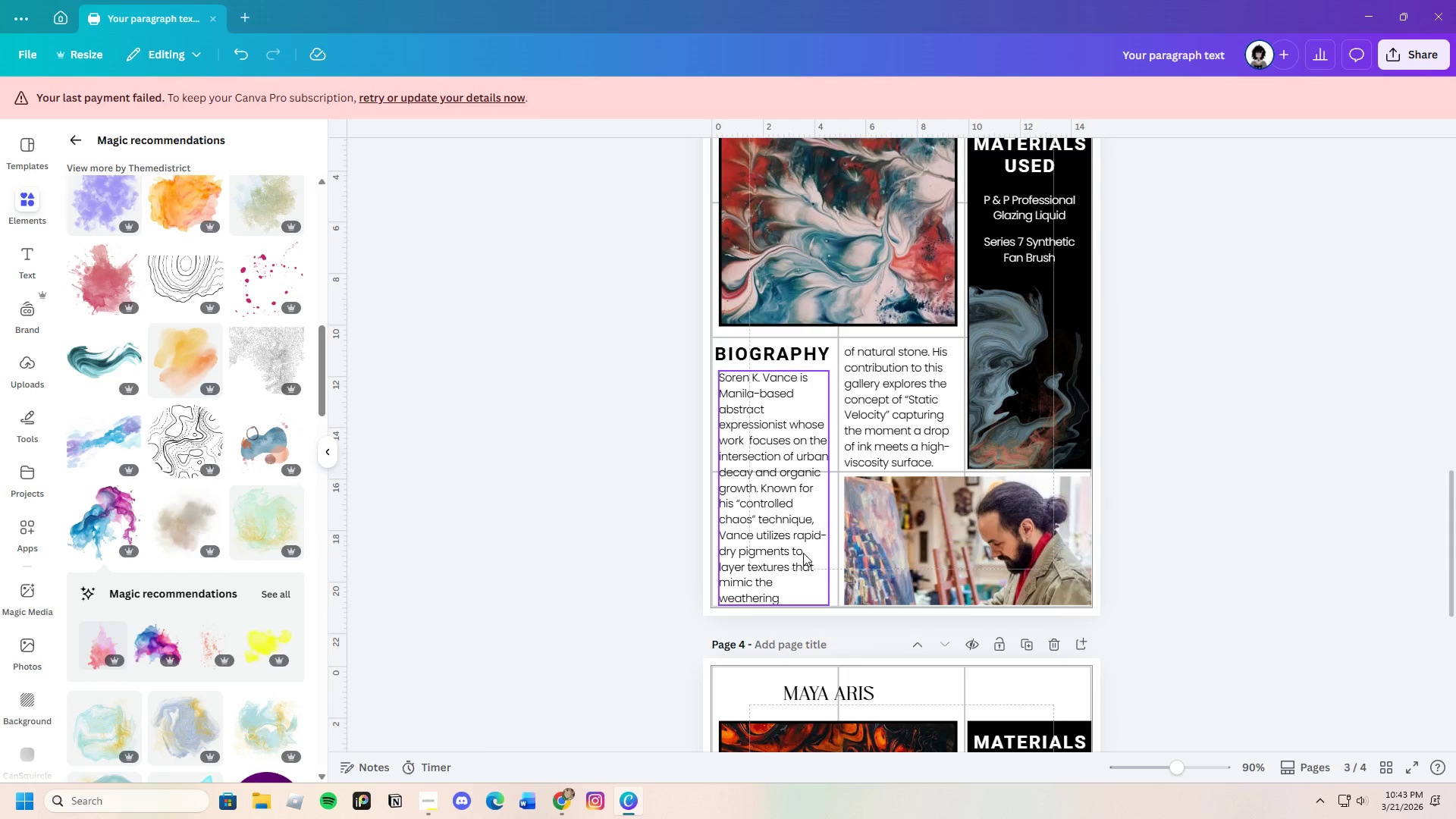 
scroll: coordinate [801, 553], scroll_direction: down, amount: 4.0
 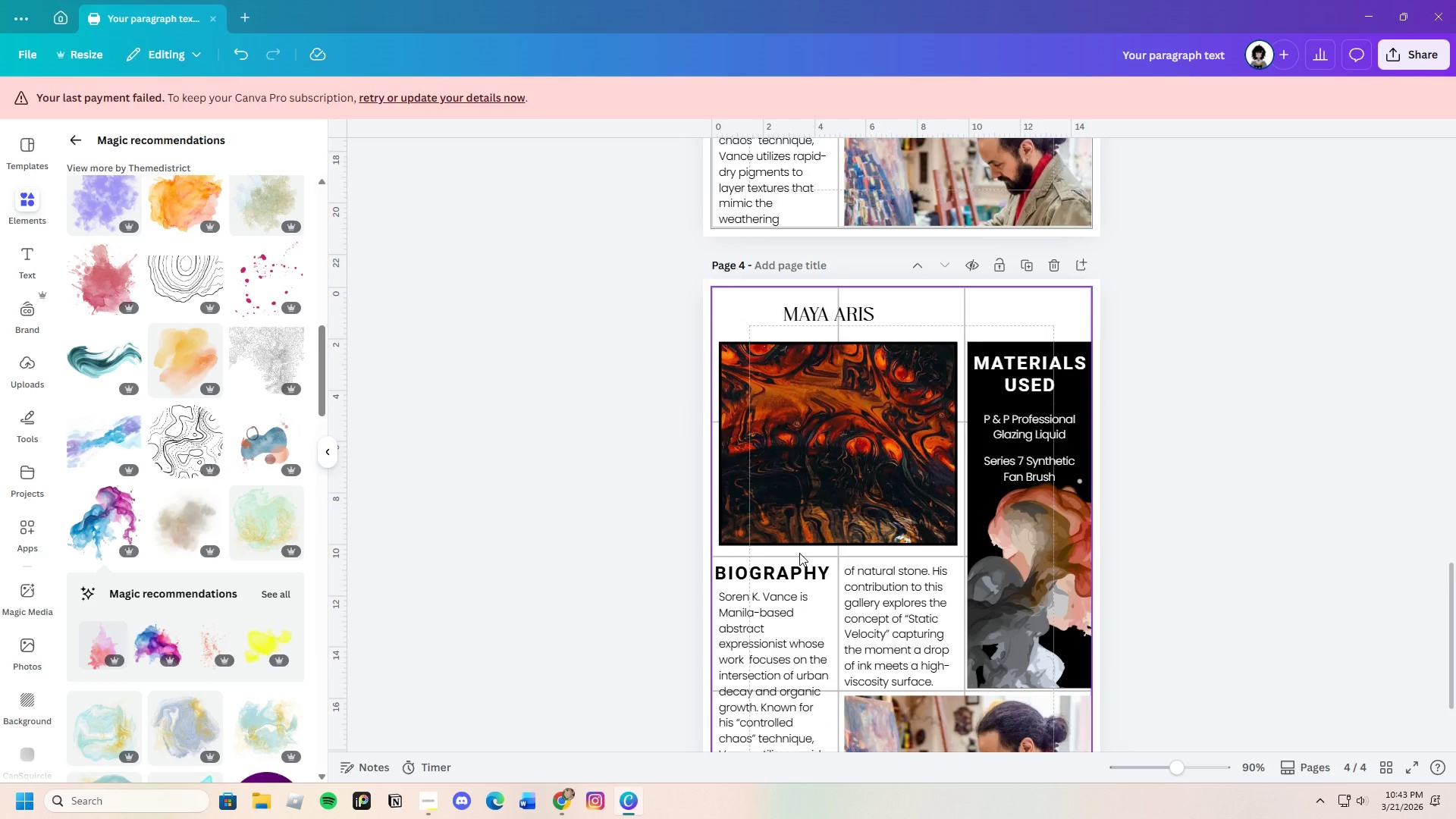 
left_click([779, 492])
 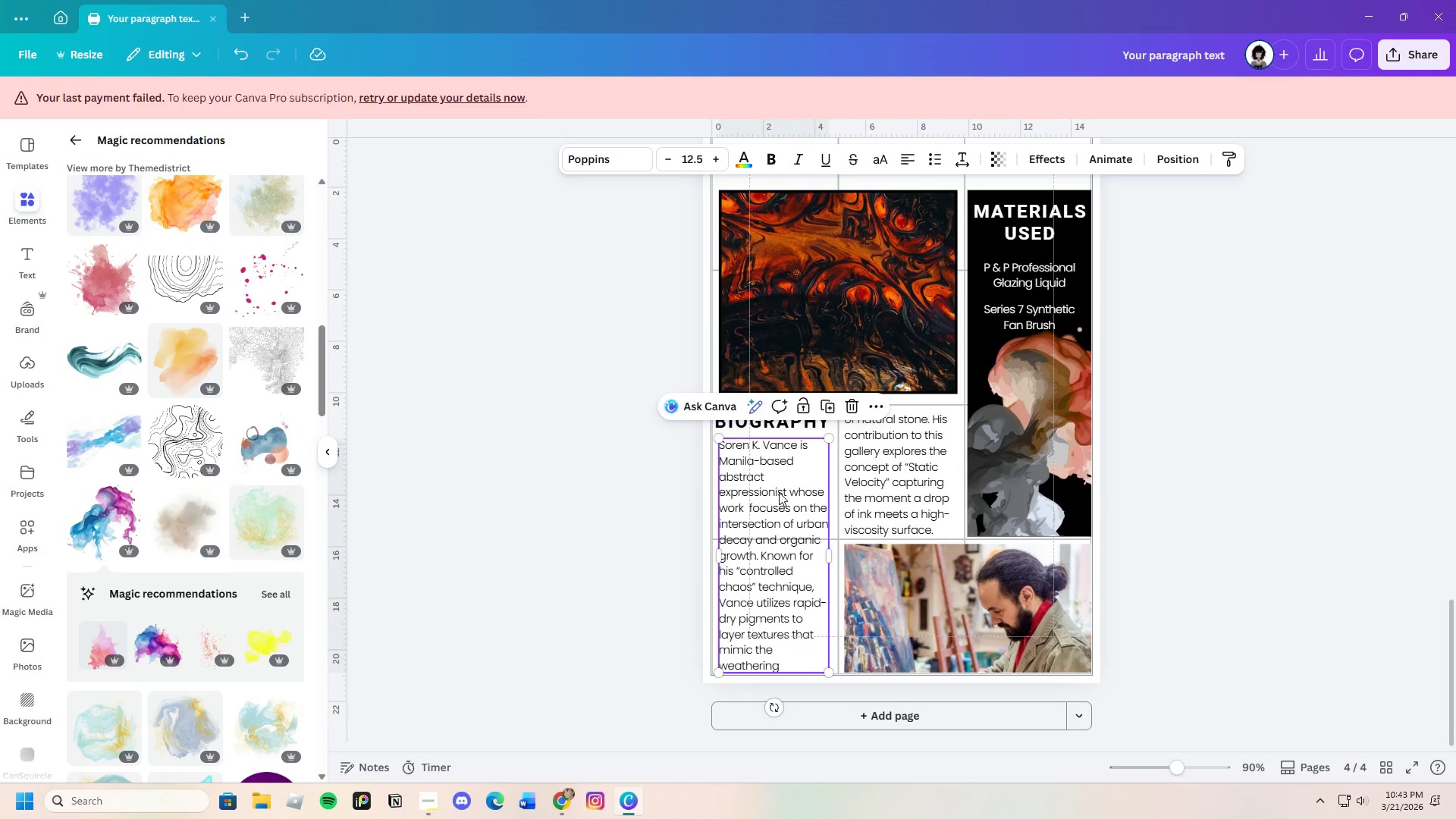 
double_click([779, 492])
 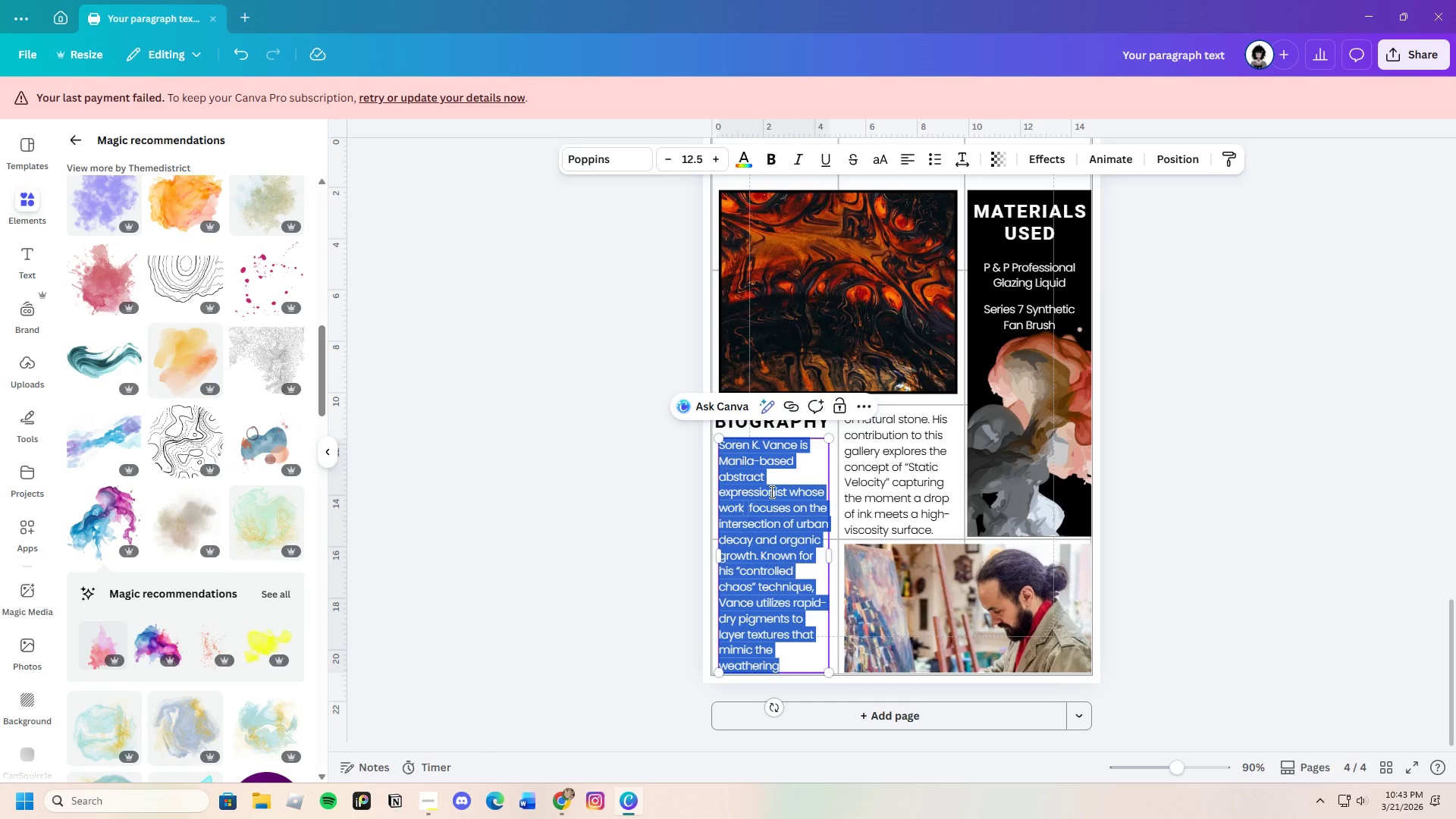 
scroll: coordinate [799, 553], scroll_direction: down, amount: 2.0
 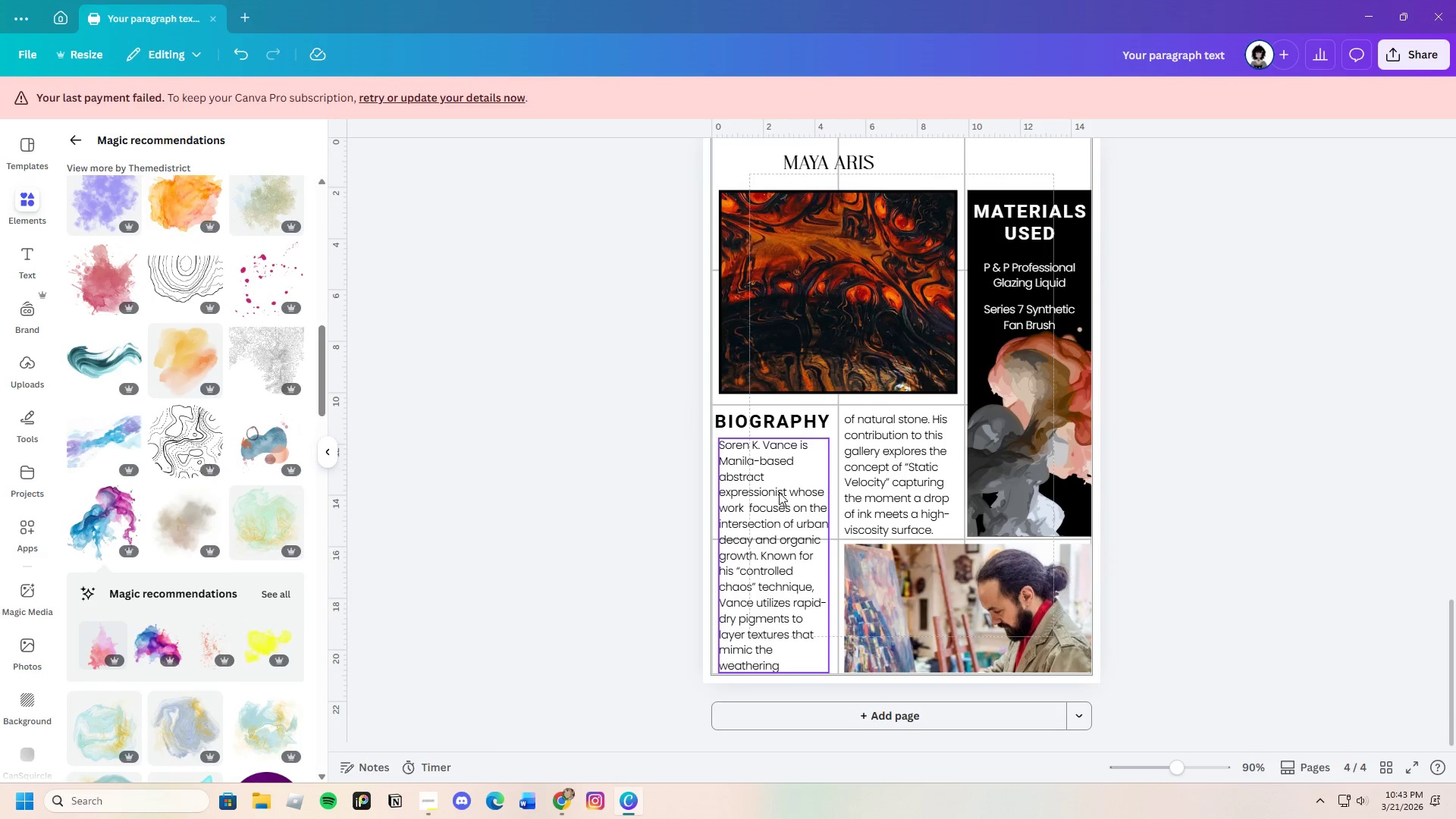 
key(Backspace)
type(A graduate of the Fine Arts Institur)
key(Backspace)
 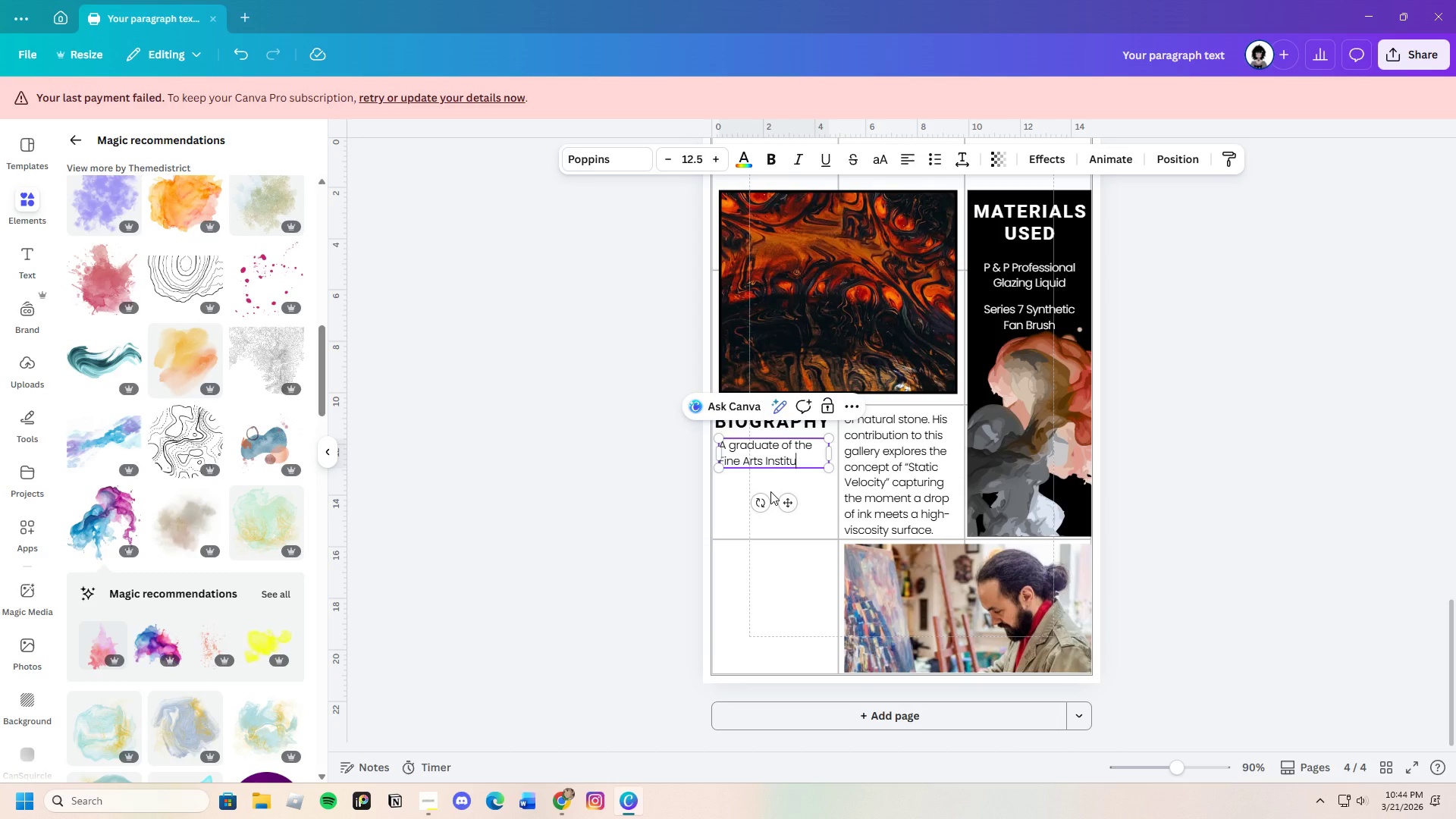 
wait(6.27)
 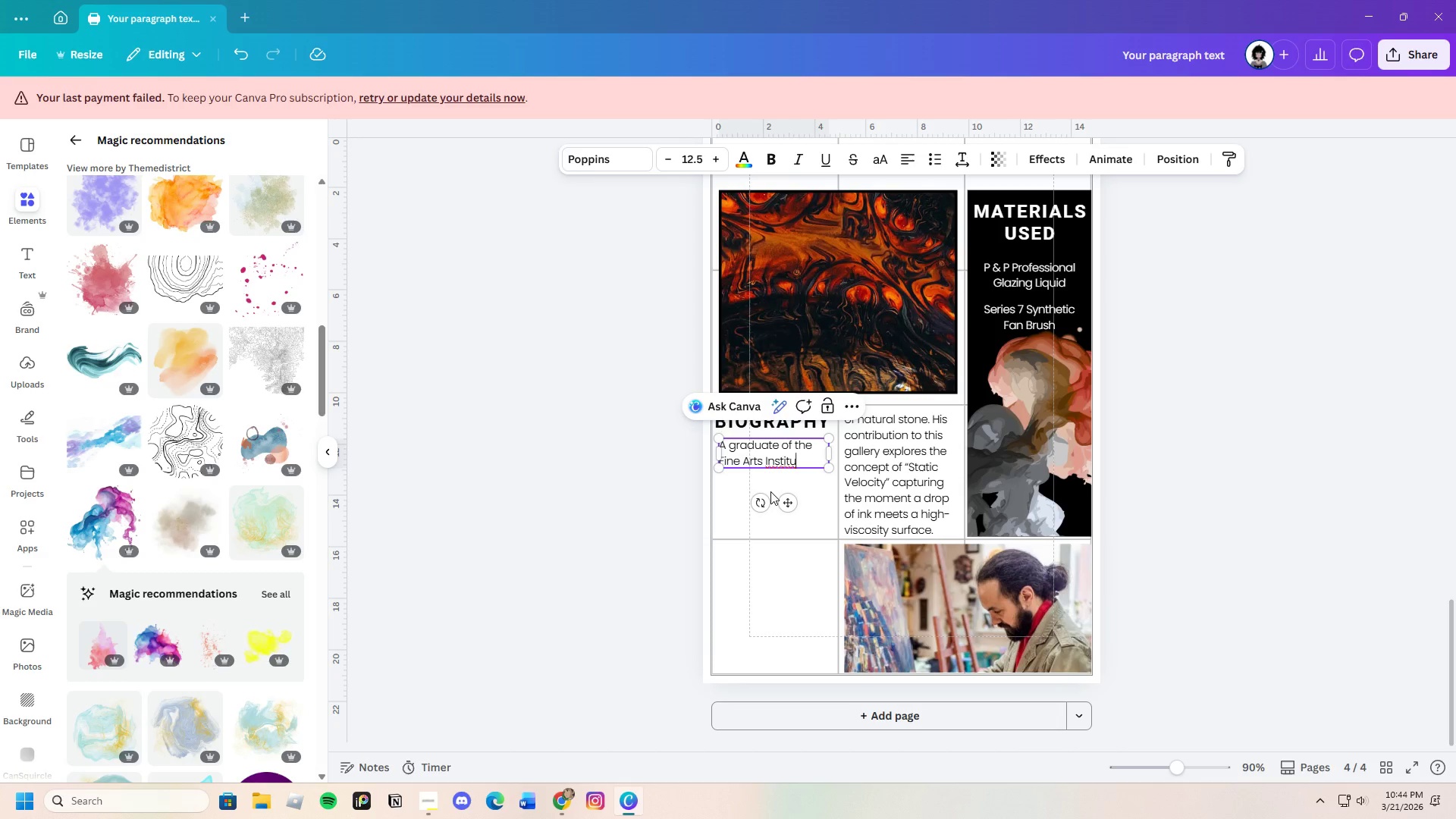 
type(te)
 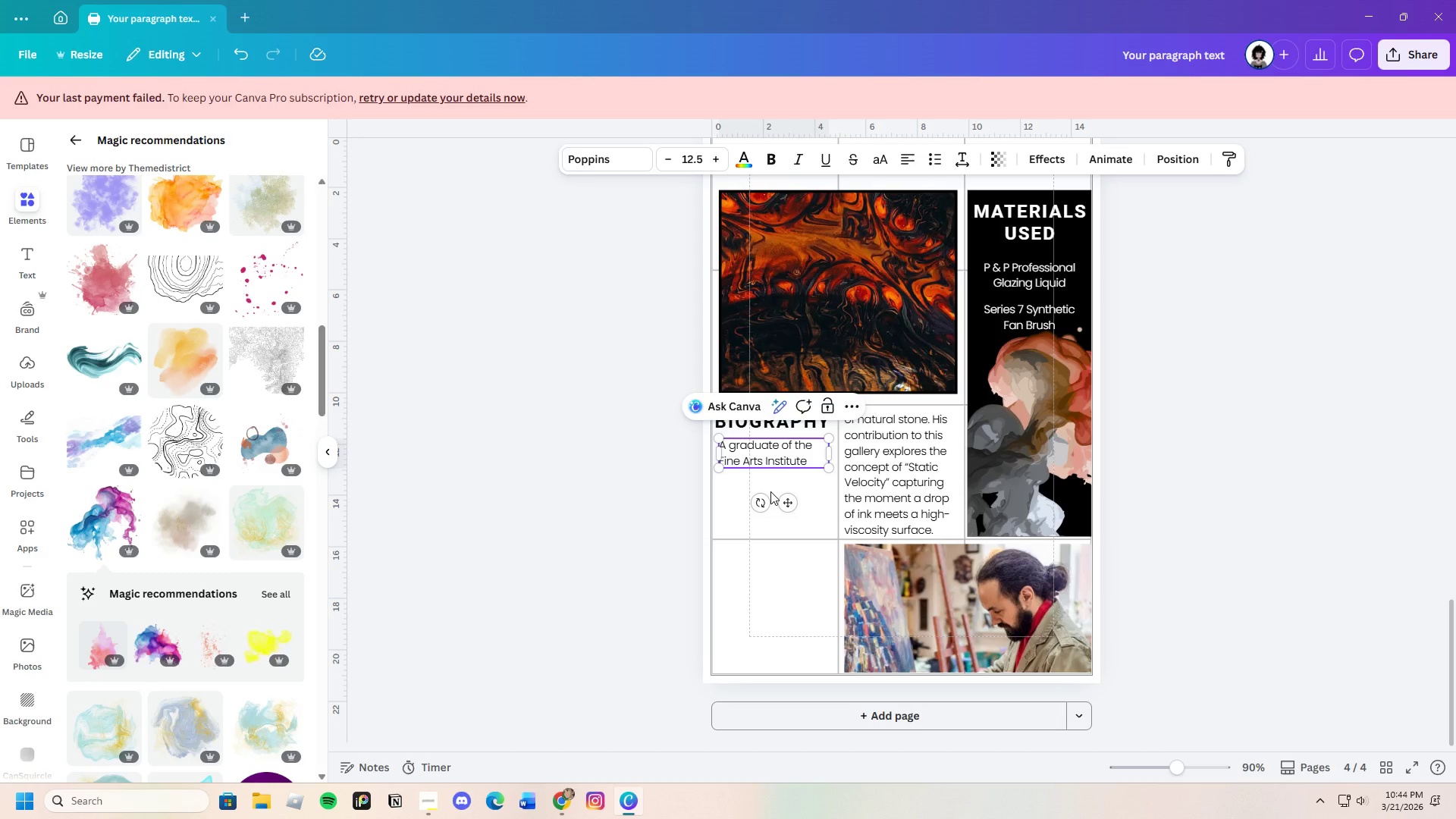 
type(, Maya Aris investigate )
key(Backspace)
type(s the )
 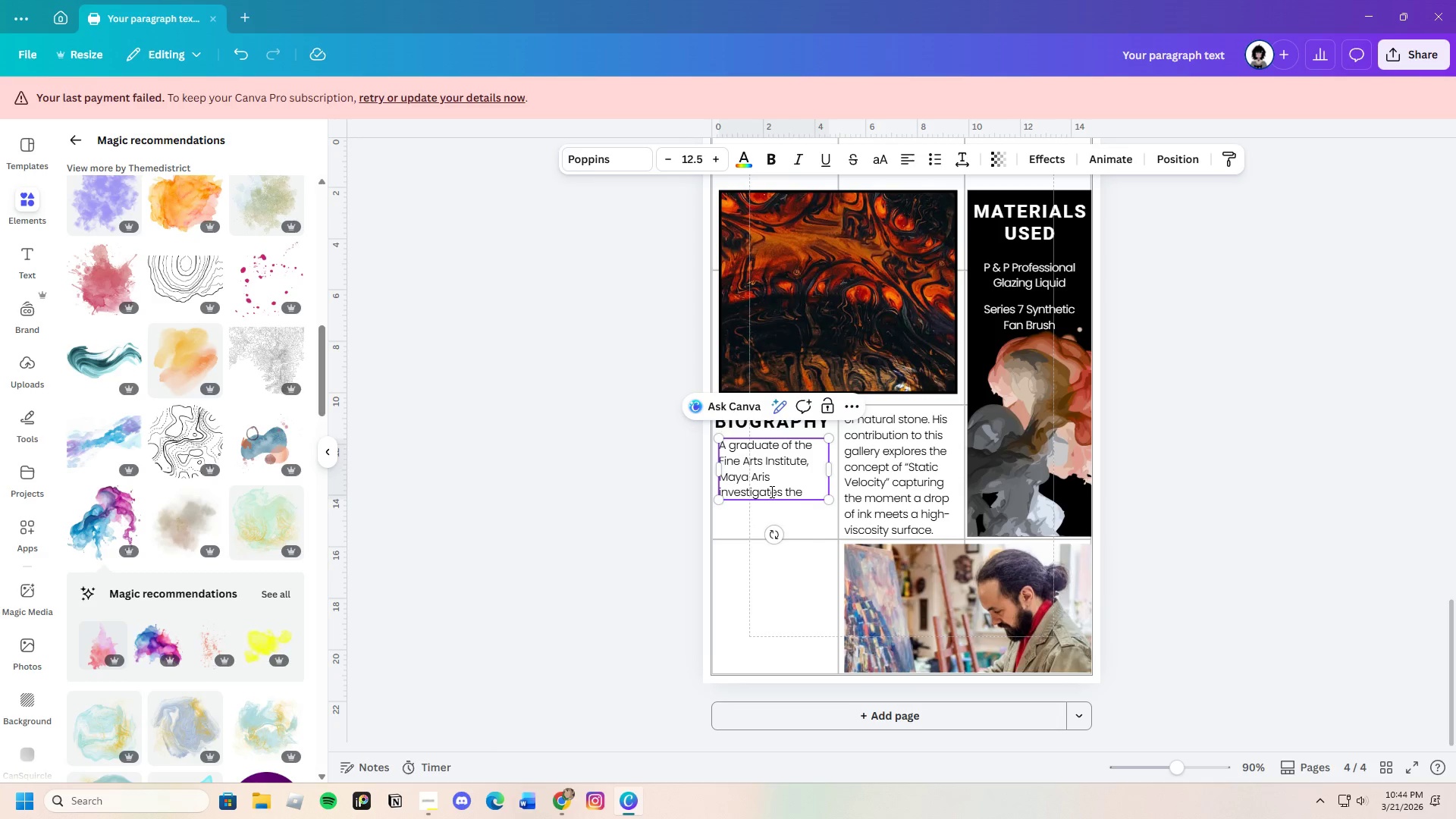 
type(en)
key(Backspace)
type(motional )
 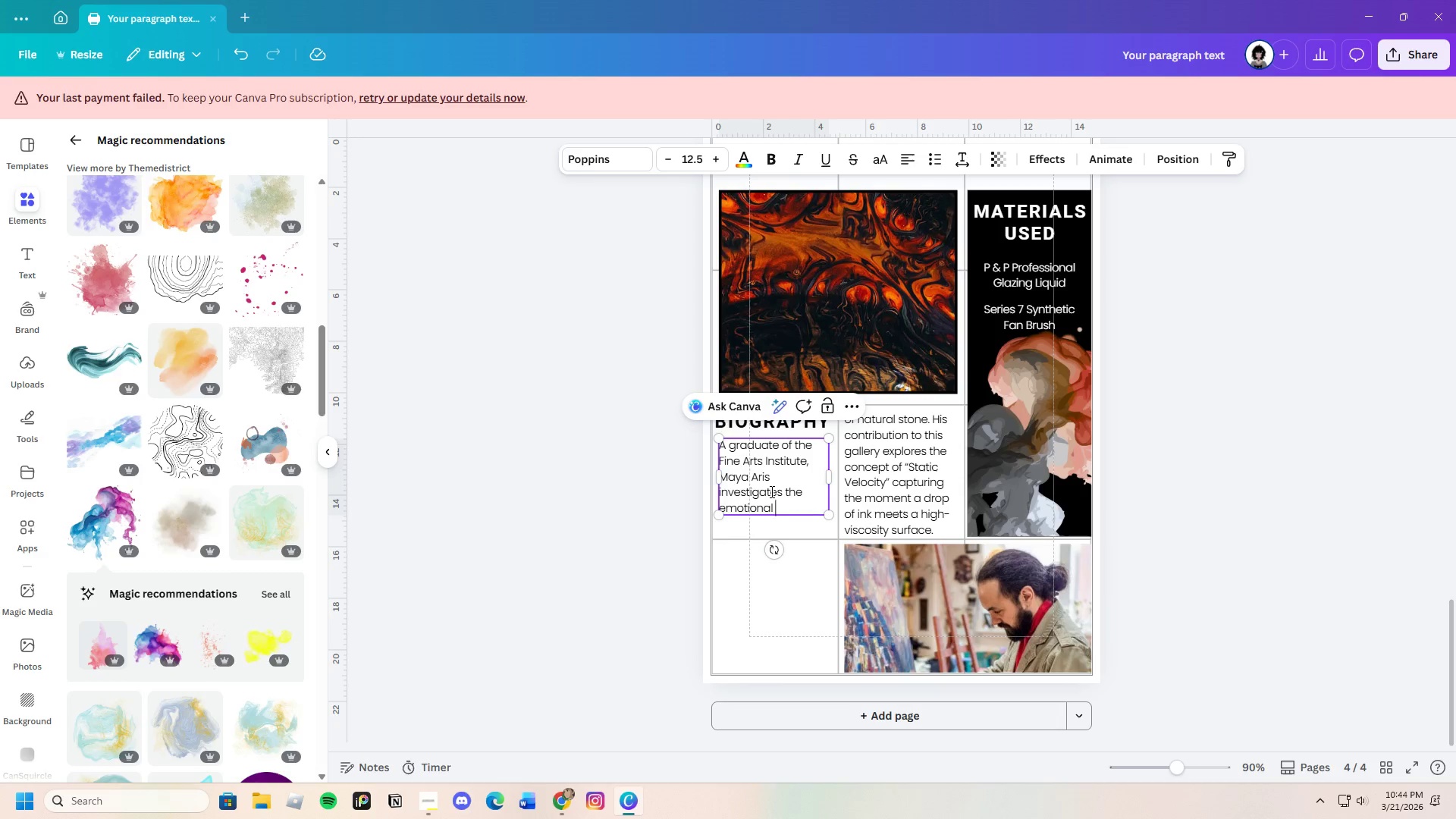 
type(resonance )
 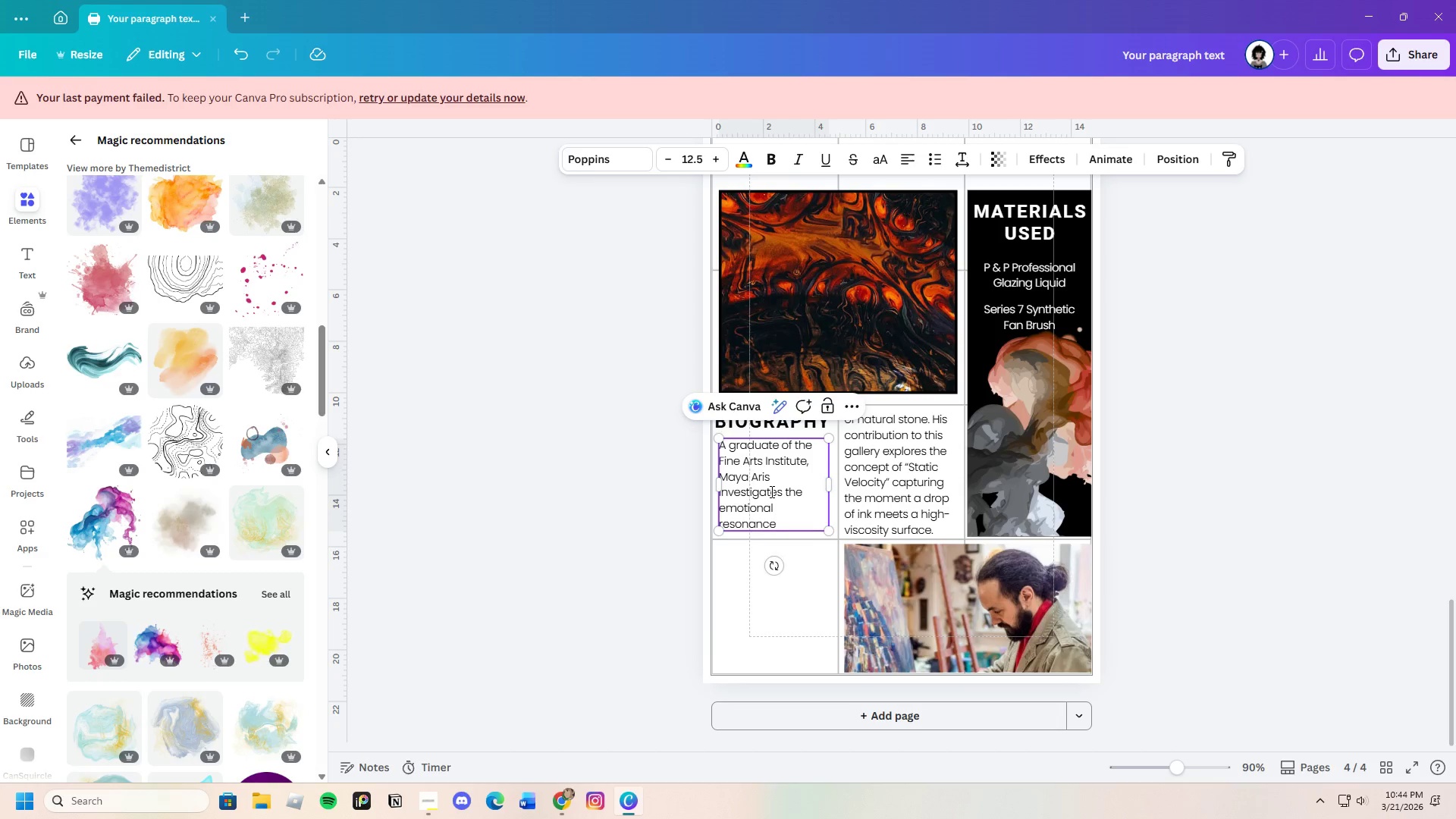 
type(of color fields )
key(Backspace)
type(. )
 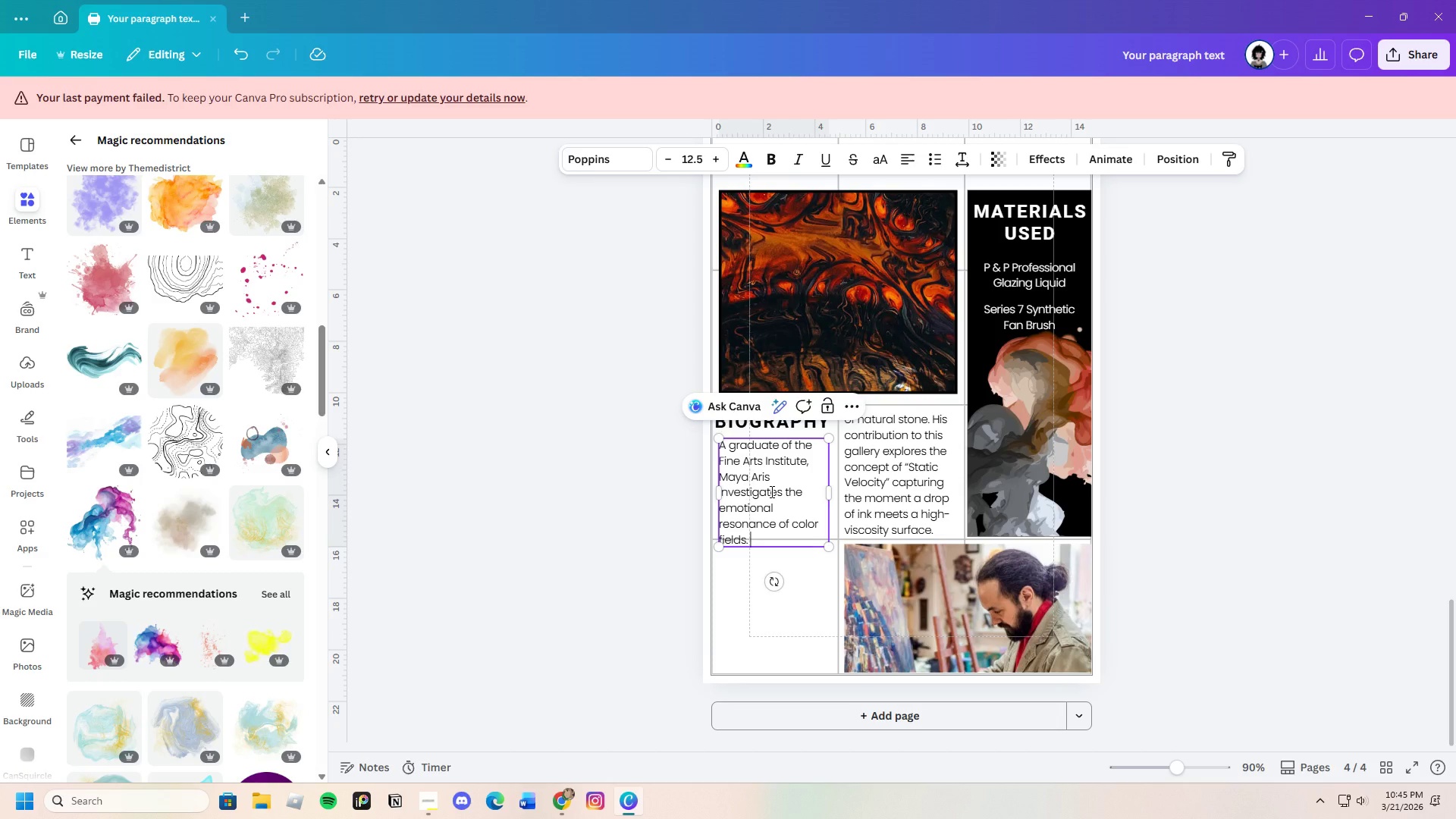 
wait(7.53)
 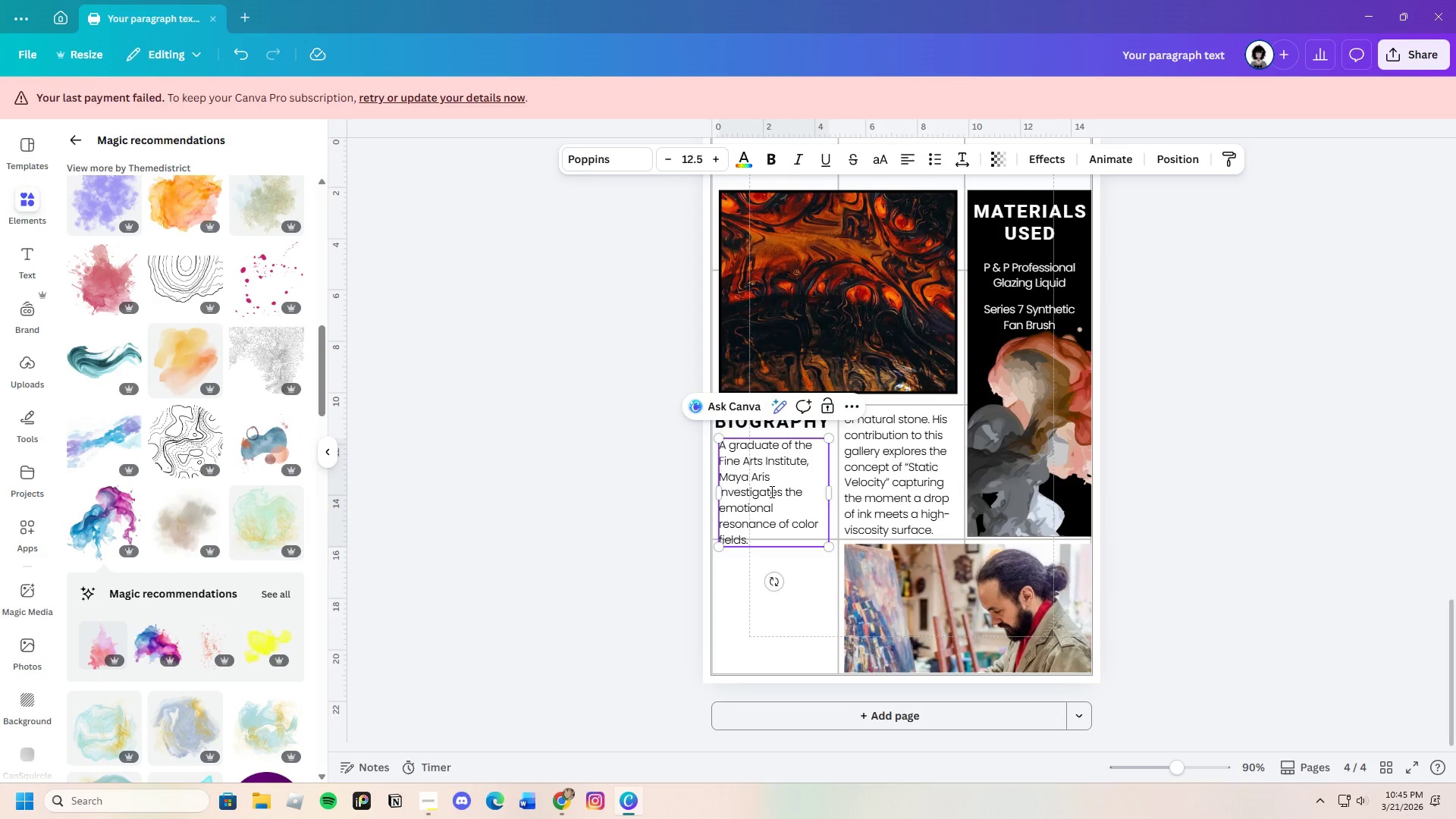 
type(Her work d)
key(Backspace)
type(for "The )
 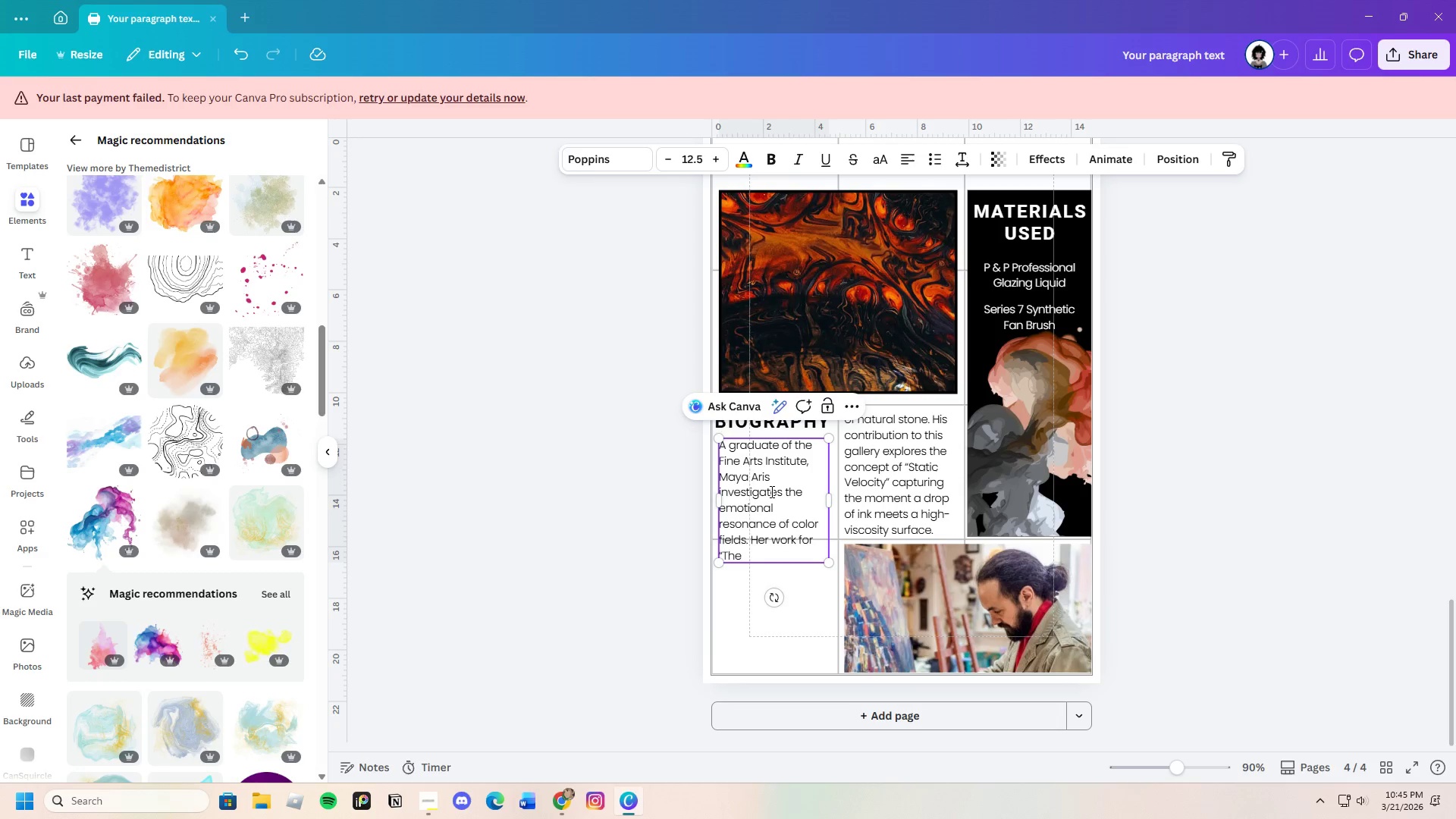 
wait(6.55)
 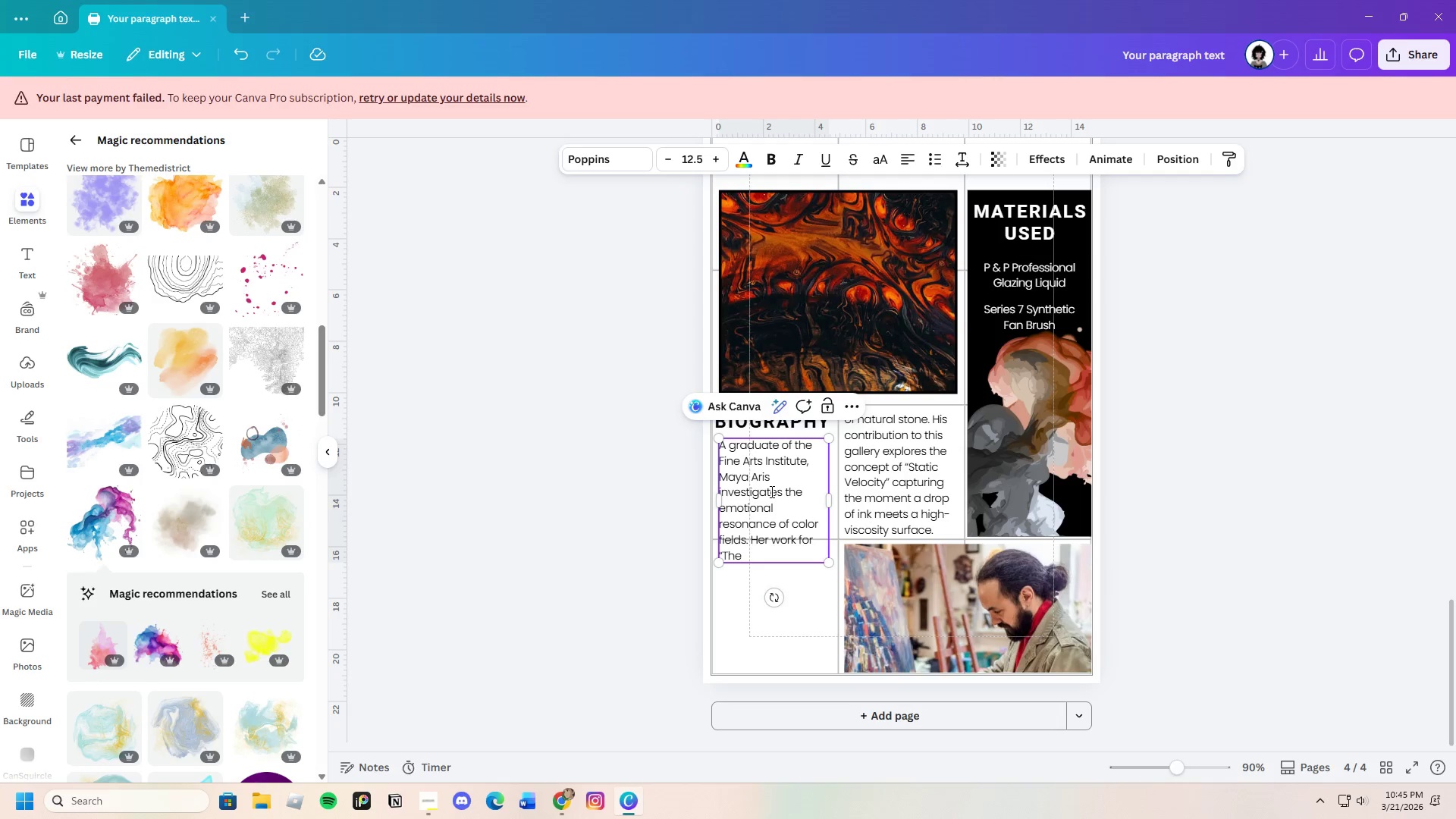 
type(Kinetic Brush" utilizes the trabsparency )
key(Backspace)
key(Backspace)
key(Backspace)
key(Backspace)
key(Backspace)
key(Backspace)
key(Backspace)
key(Backspace)
key(Backspace)
key(Backspace)
type(nsparency of the mew )
key(Backspace)
key(Backspace)
key(Backspace)
key(Backspace)
type(mew )
key(Backspace)
key(Backspace)
key(Backspace)
key(Backspace)
type(new pigent )
key(Backspace)
key(Backspace)
key(Backspace)
key(Backspace)
type(ment )
 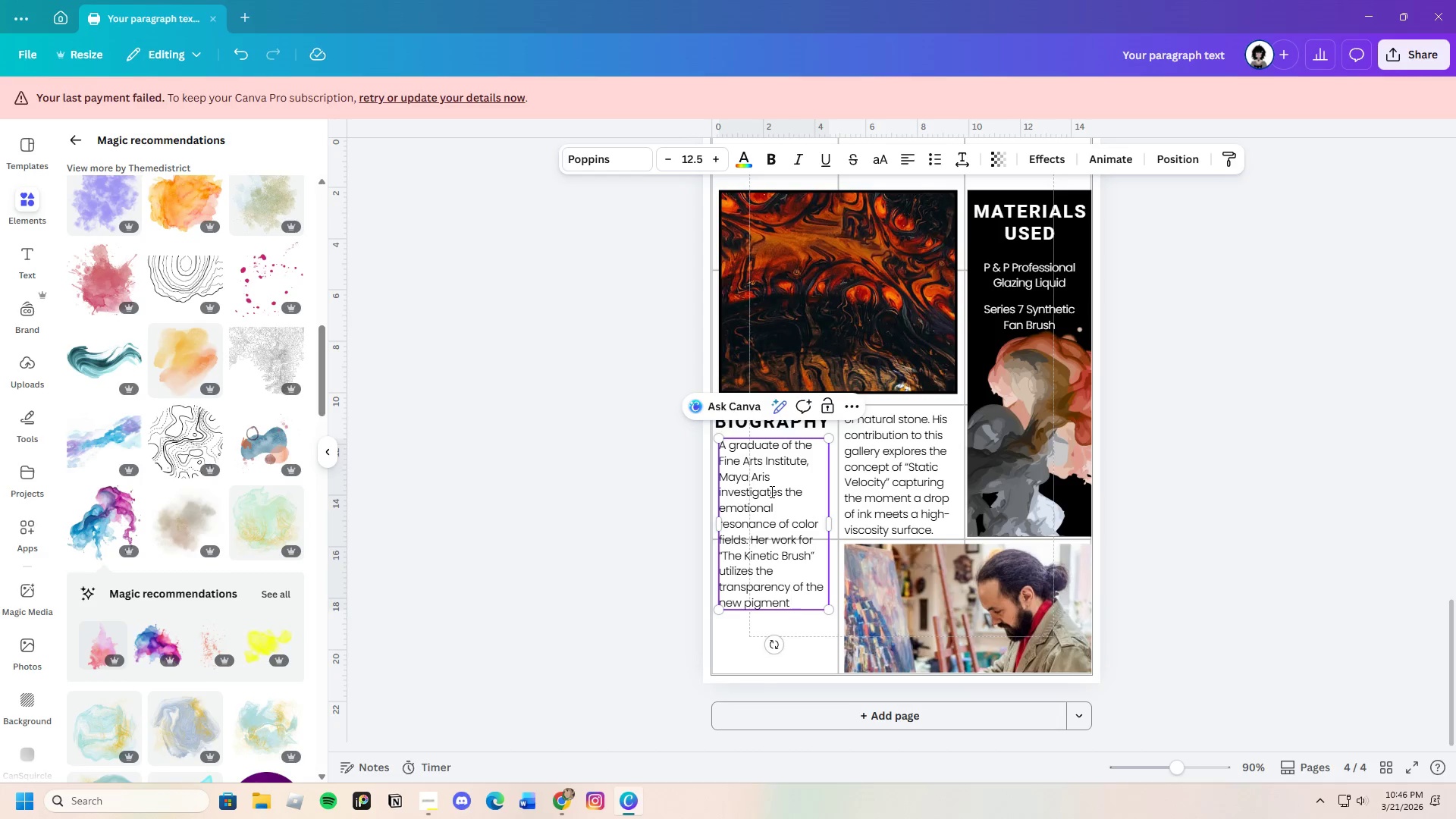 
type(line to create depth through thirty thin layers of glaze.)
 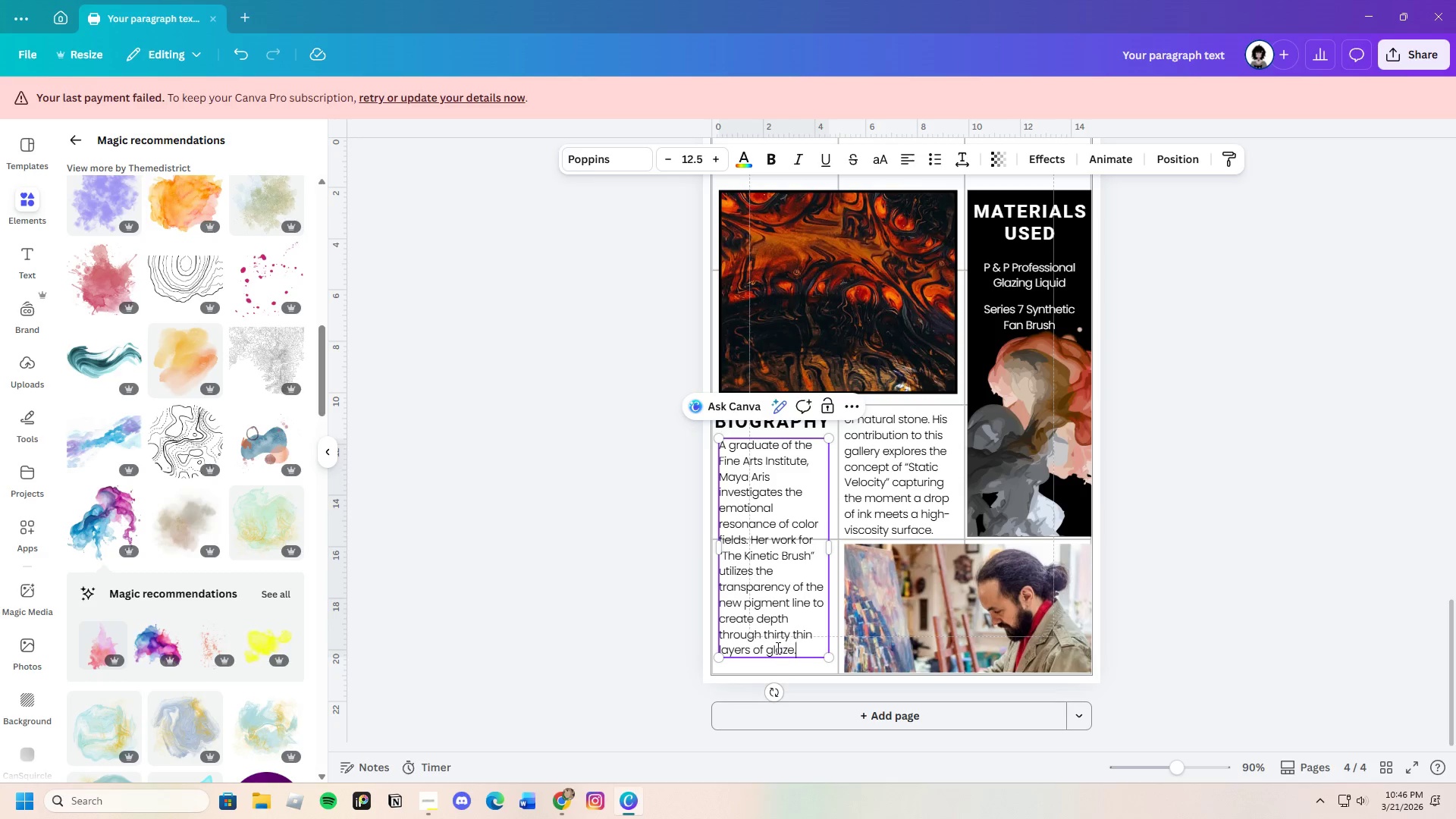 
left_click([1154, 645])
 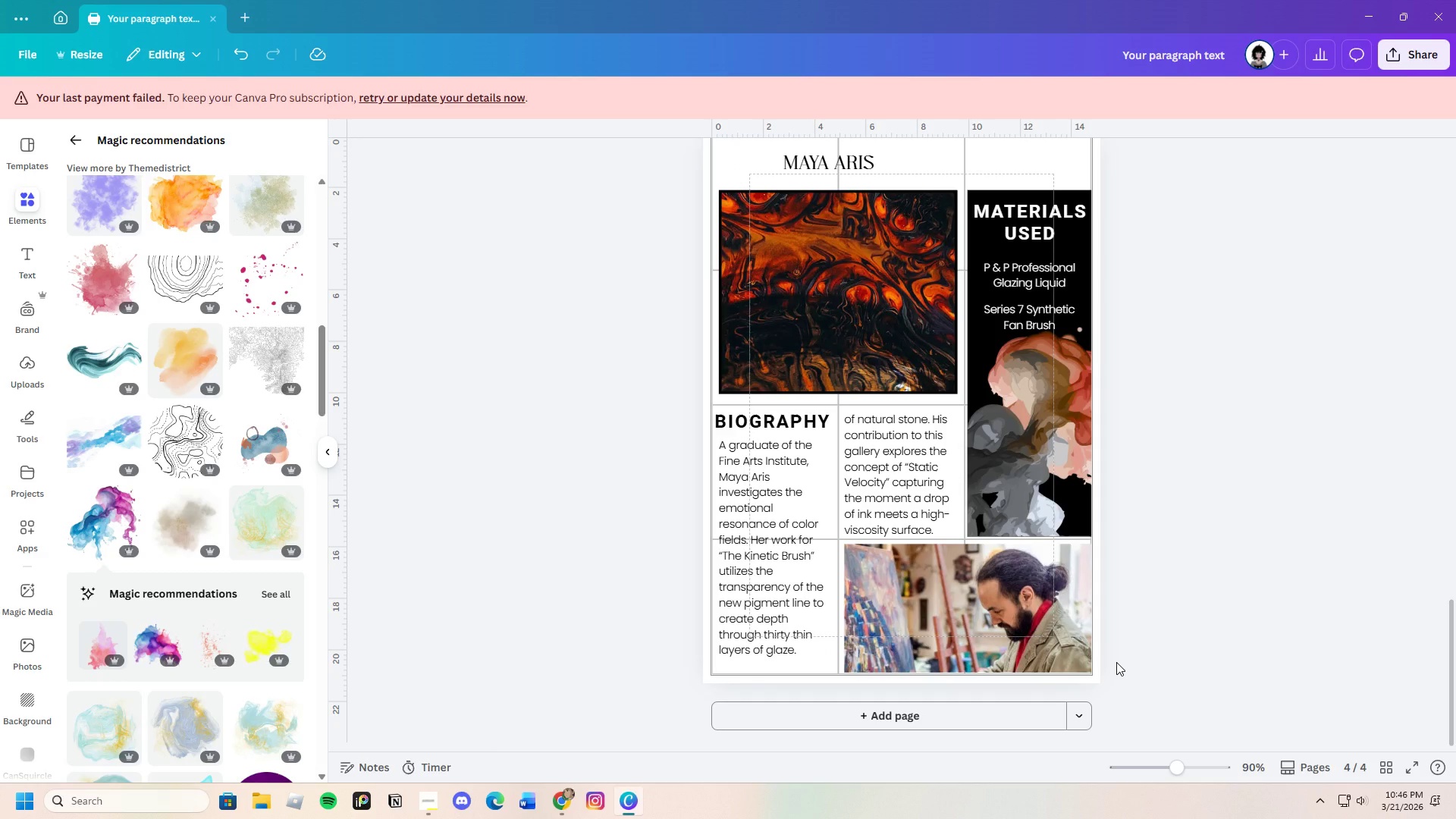 
wait(5.92)
 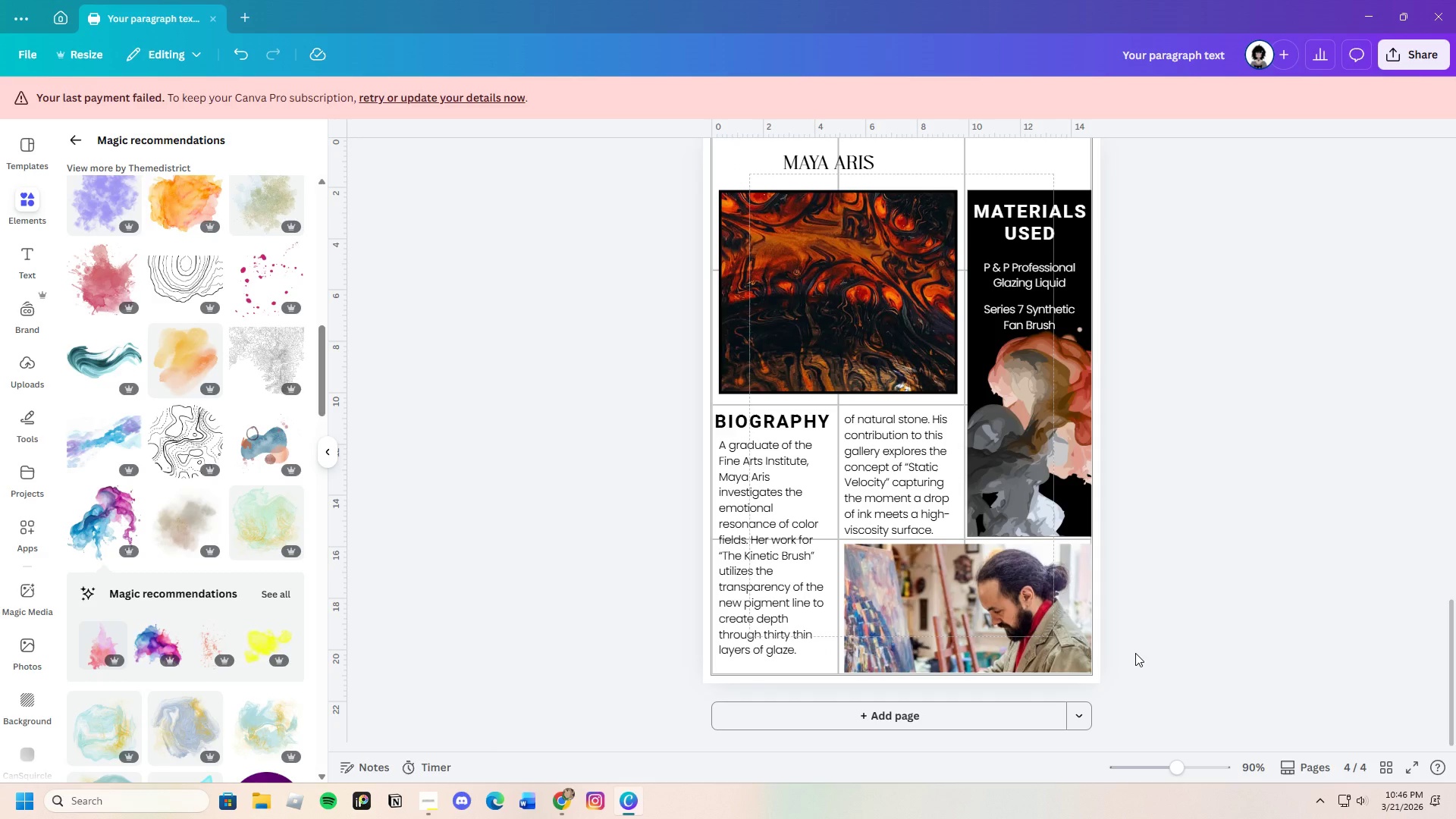 
double_click([899, 466])
 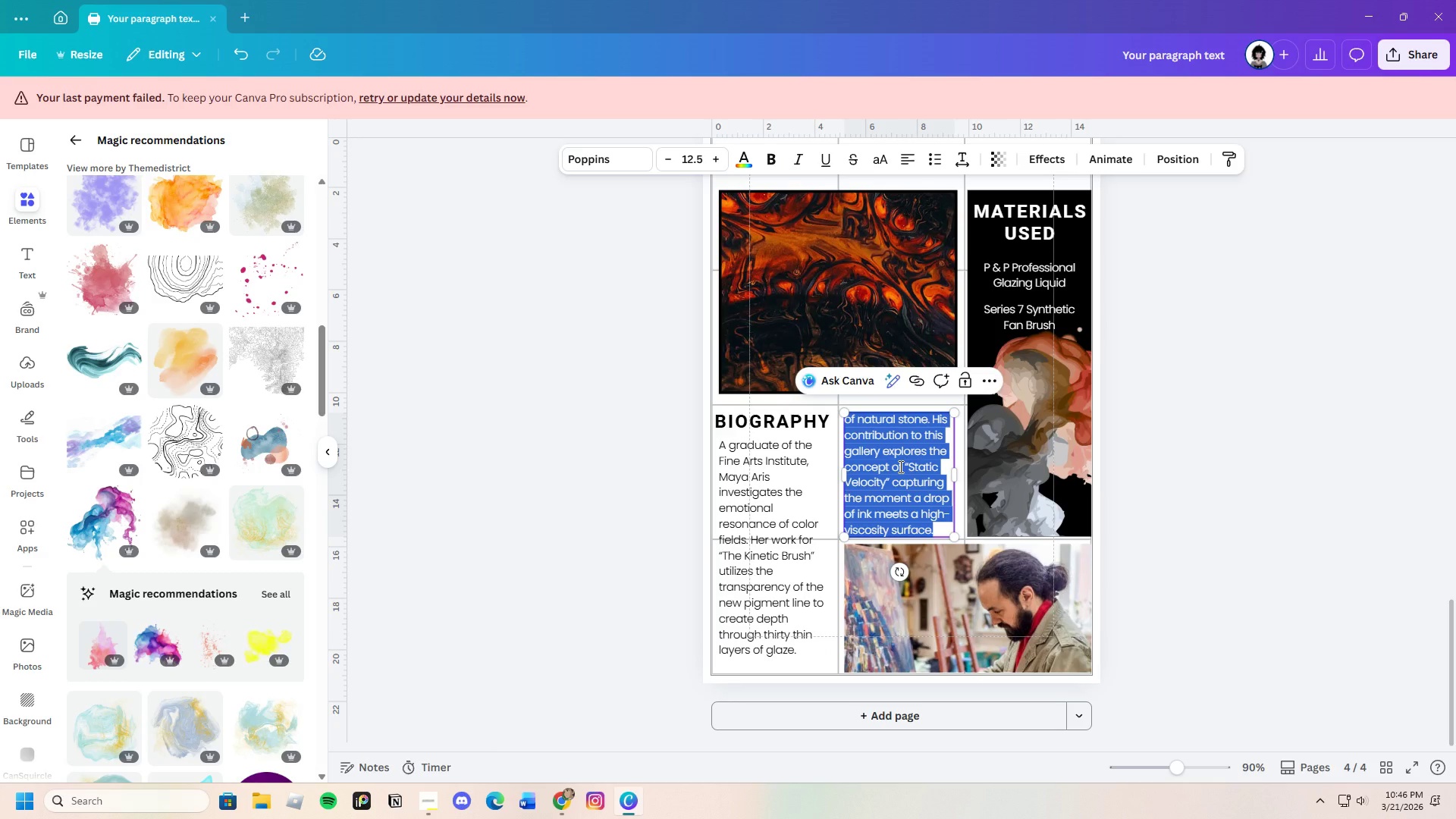 
key(Backspace)
type(By removing the brusg )
key(Backspace)
key(Backspace)
type(h )
 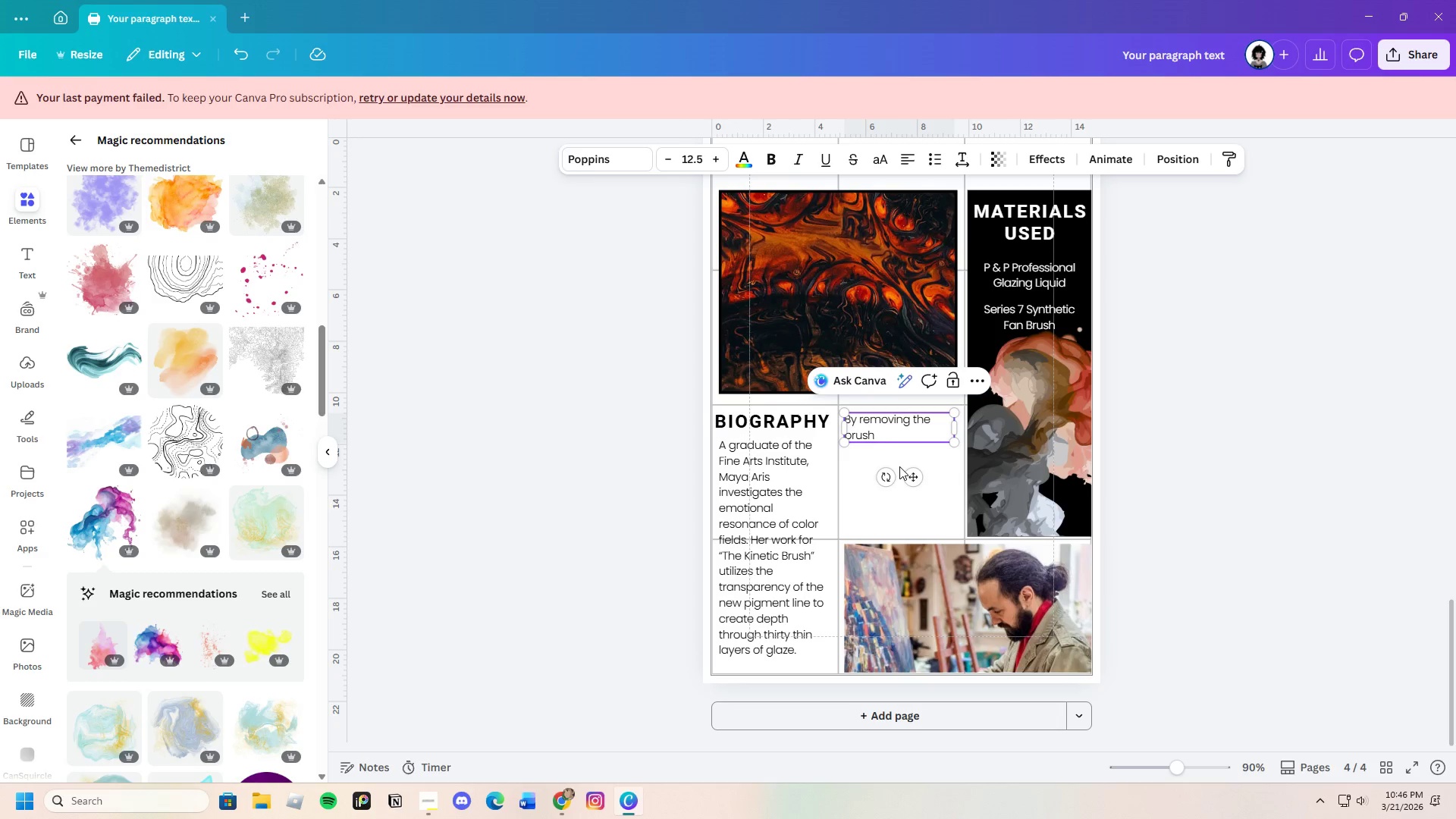 
wait(12.03)
 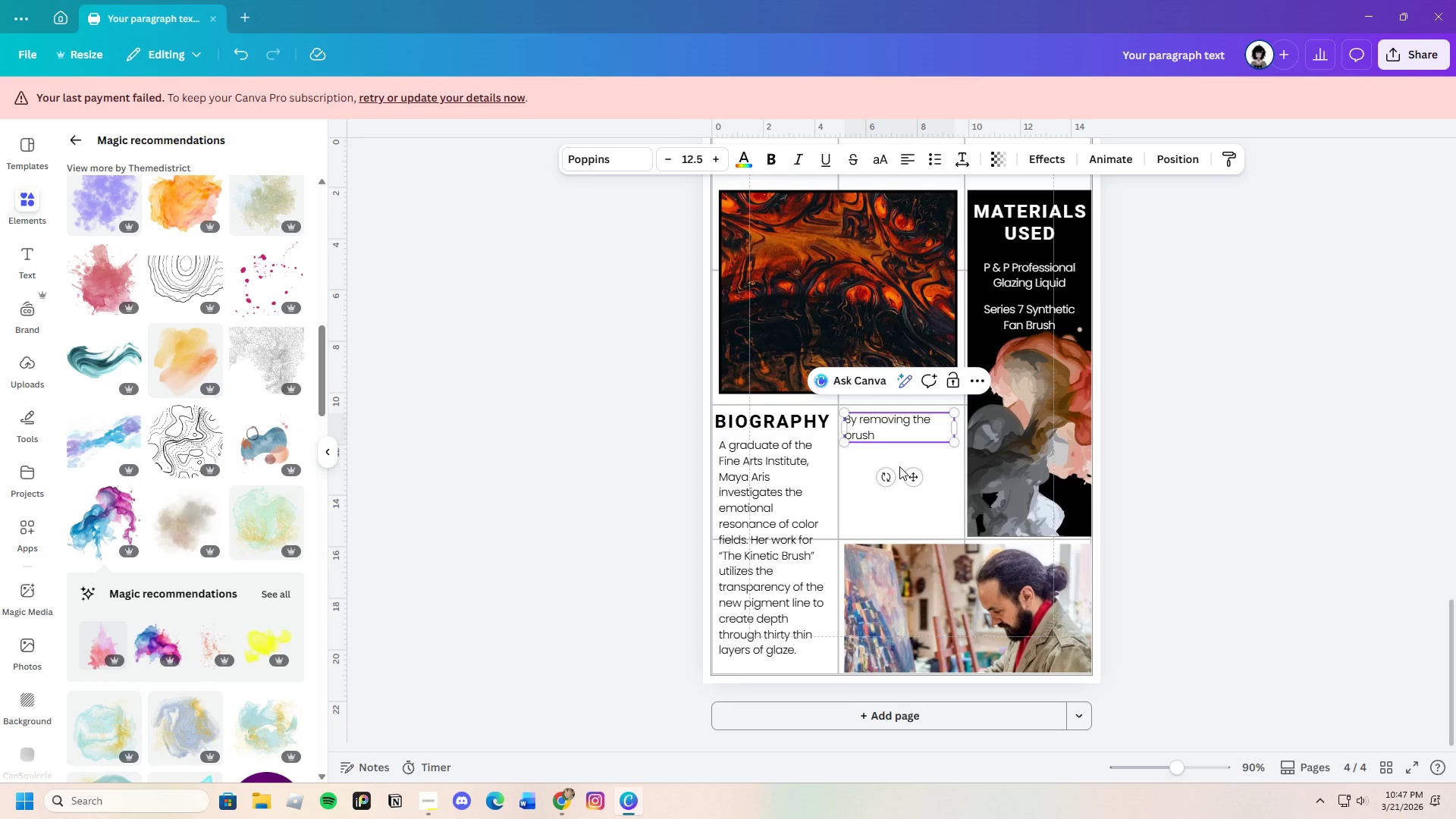 
type(entirely )
 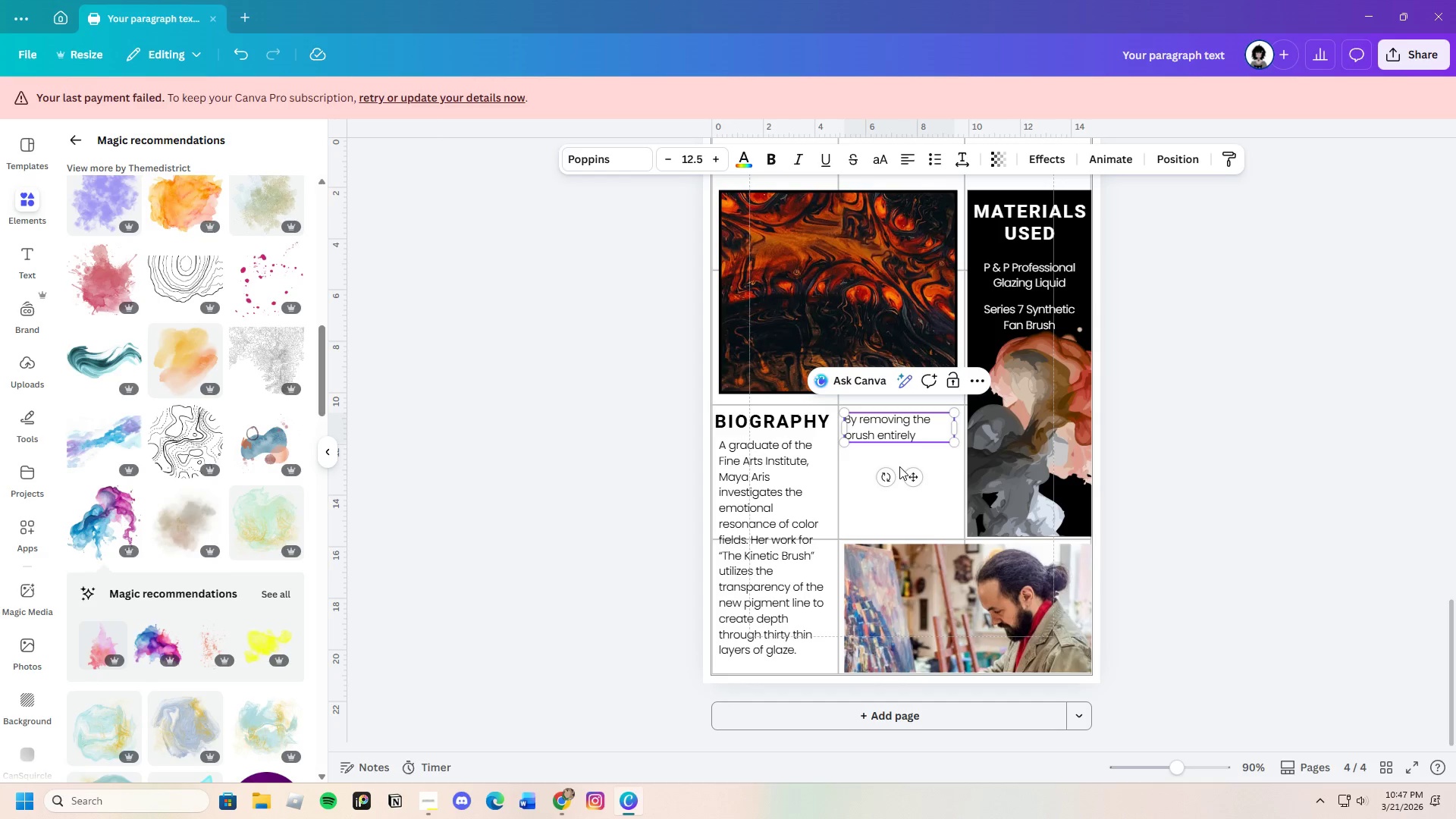 
wait(13.95)
 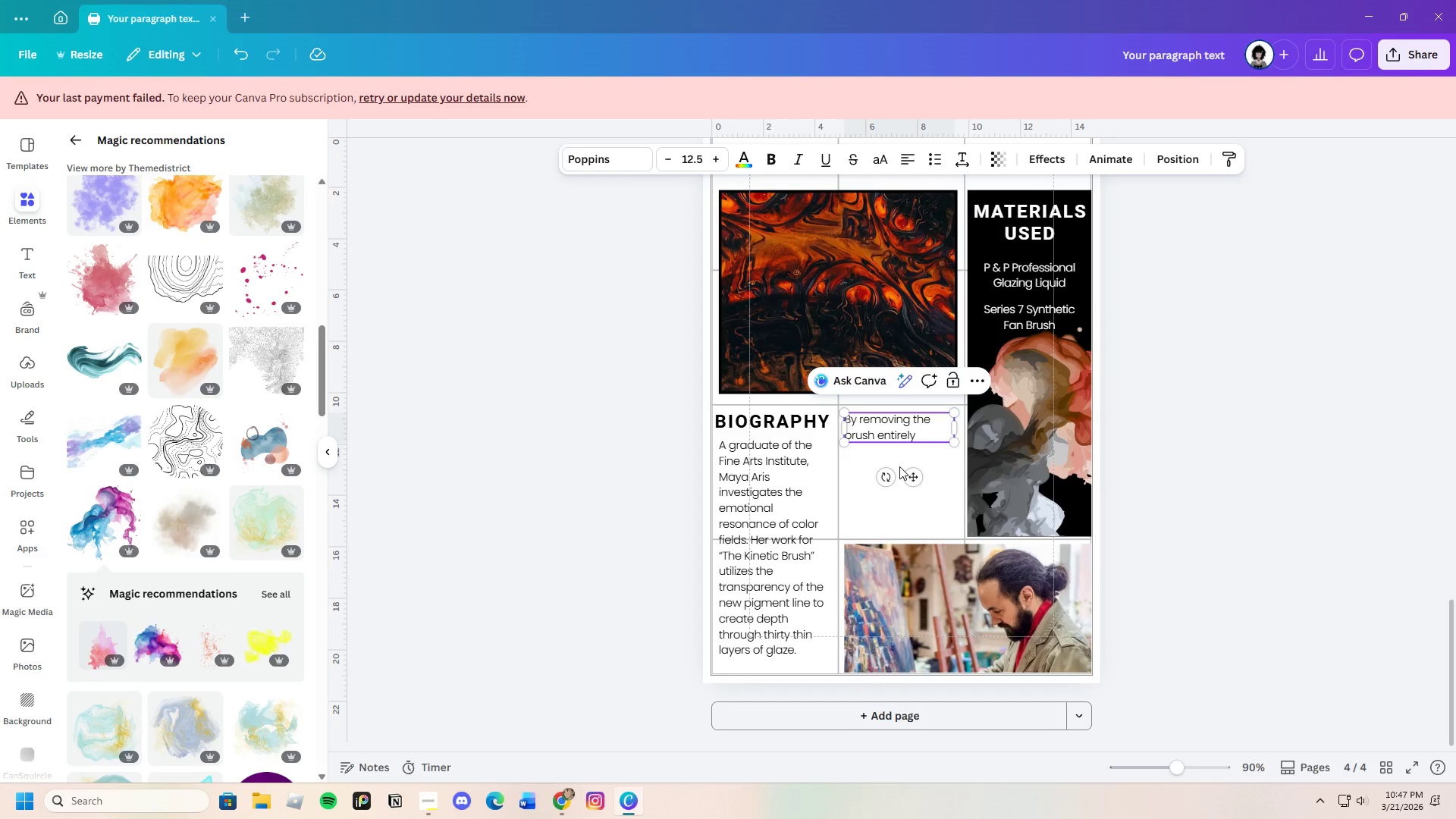 
type(and using gravb)
key(Backspace)
type(ity as her primary tool, Aris creatyes=)
key(Backspace)
key(Backspace)
key(Backspace)
key(Backspace)
type(e)
key(Backspace)
key(Backspace)
type(e)
key(Backspace)
type(tes "Environmental Ex)
key(Backspace)
type(choes" that shift )
 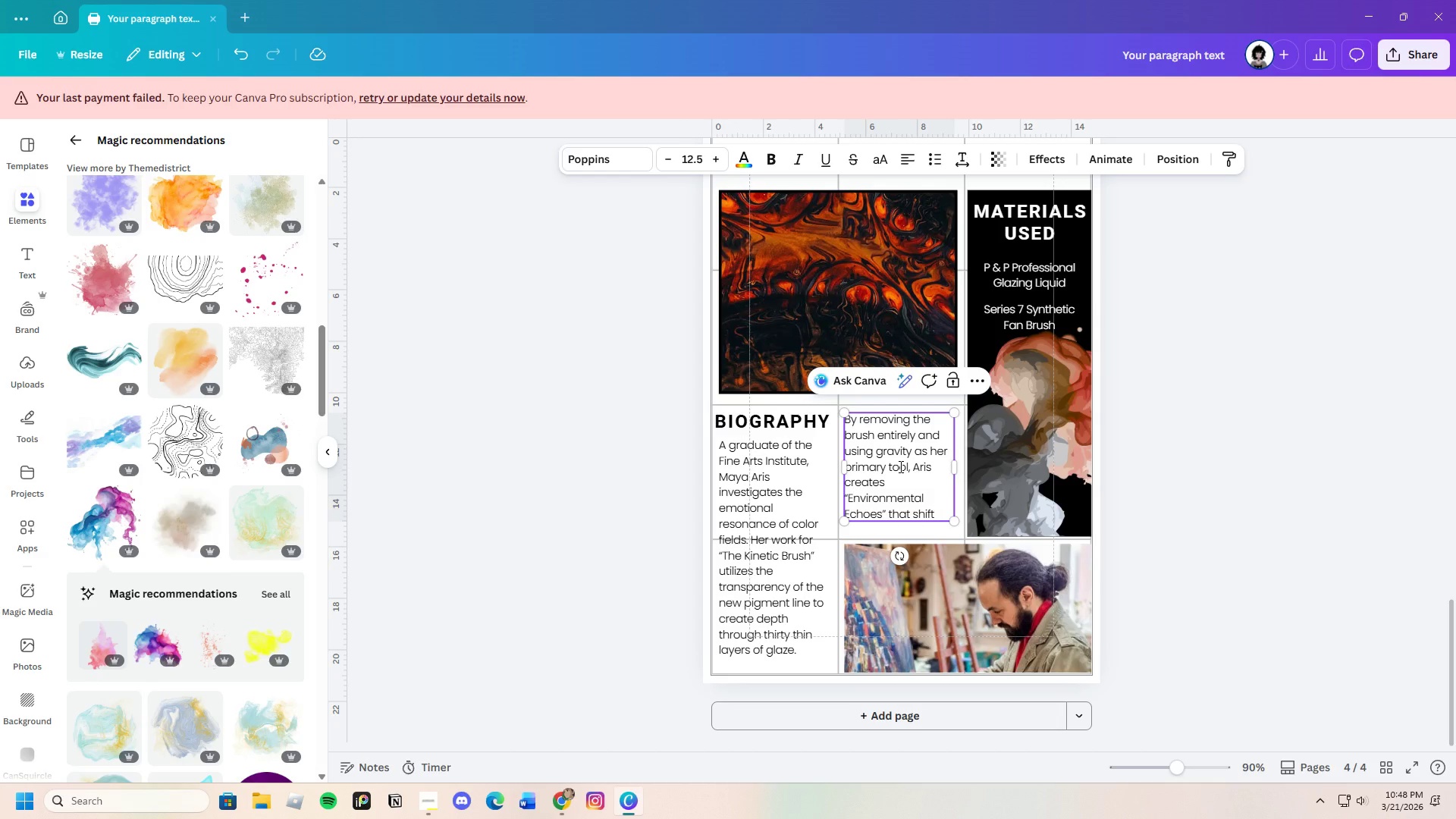 
type(in appearance. )
 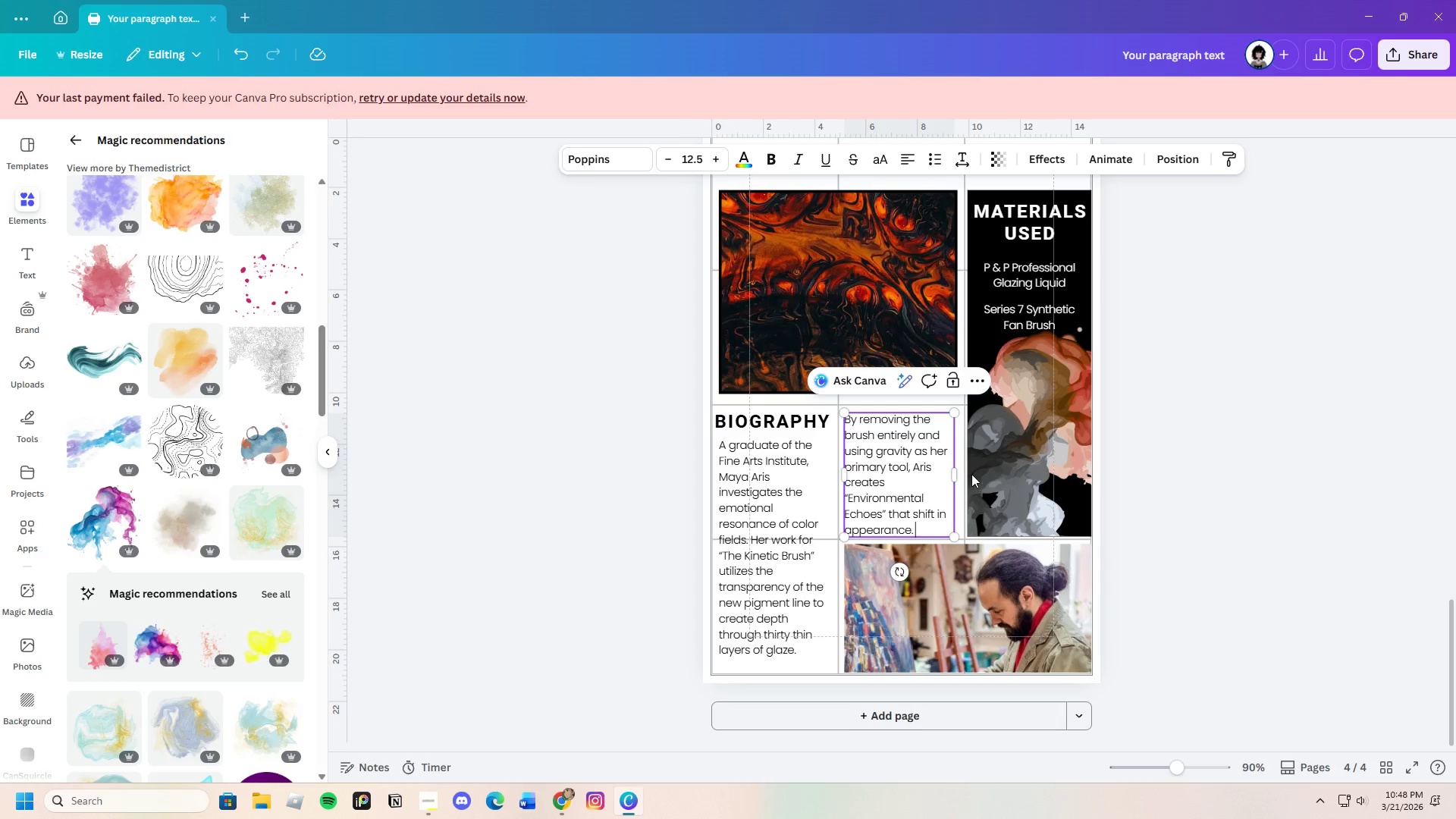 
left_click([1228, 534])
 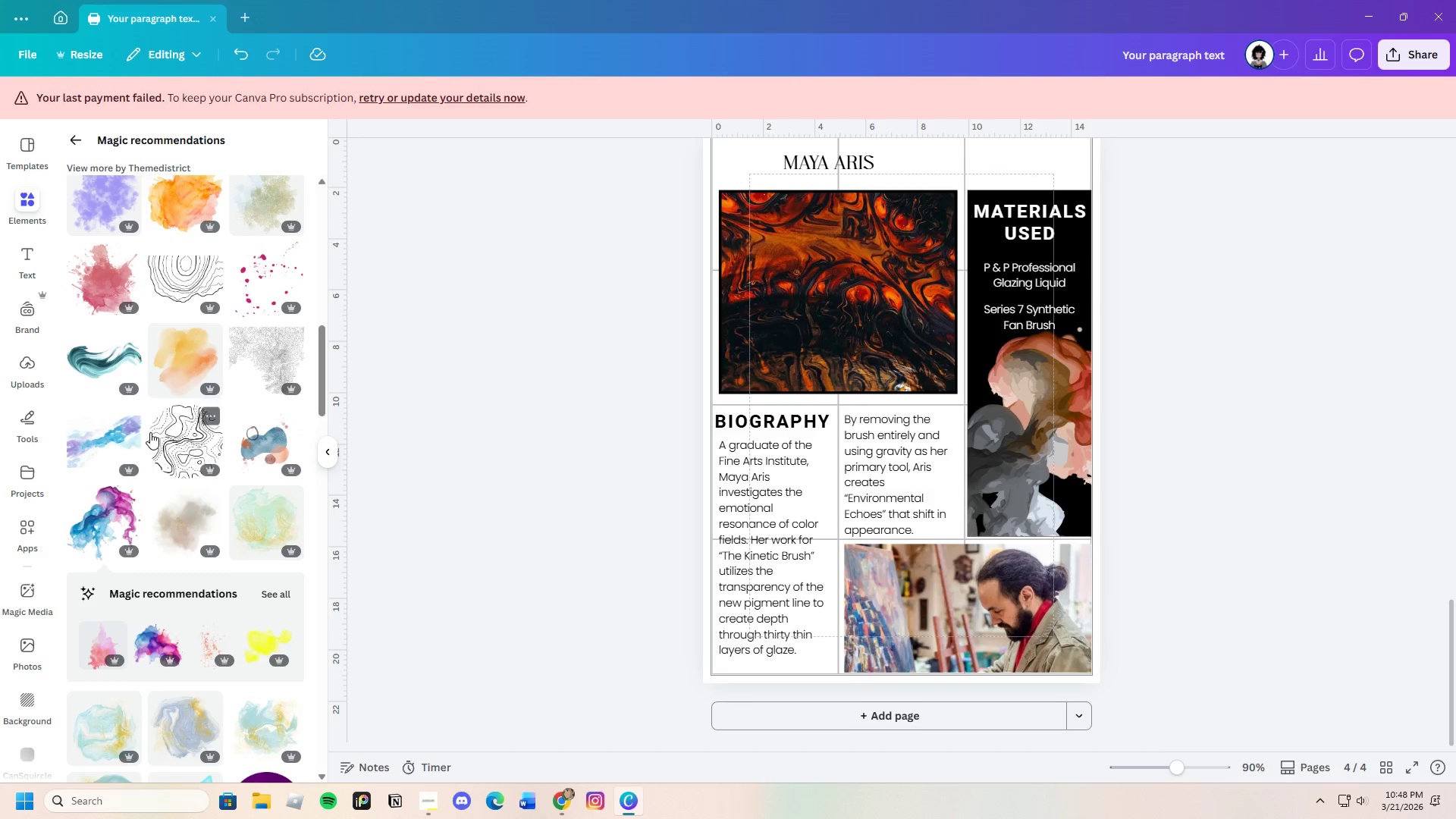 
left_click([74, 141])
 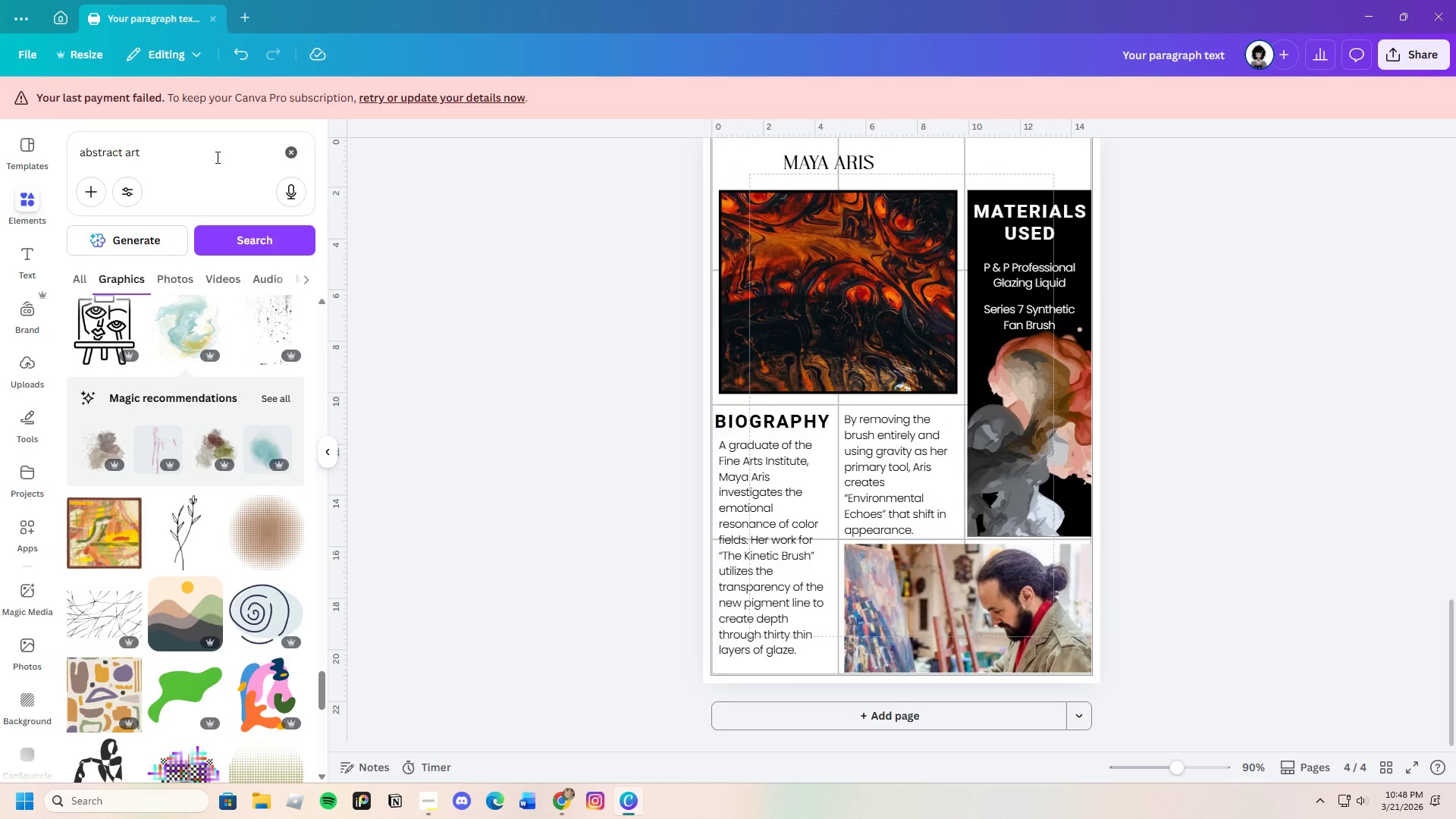 
left_click_drag(start_coordinate=[202, 158], to_coordinate=[61, 159])
 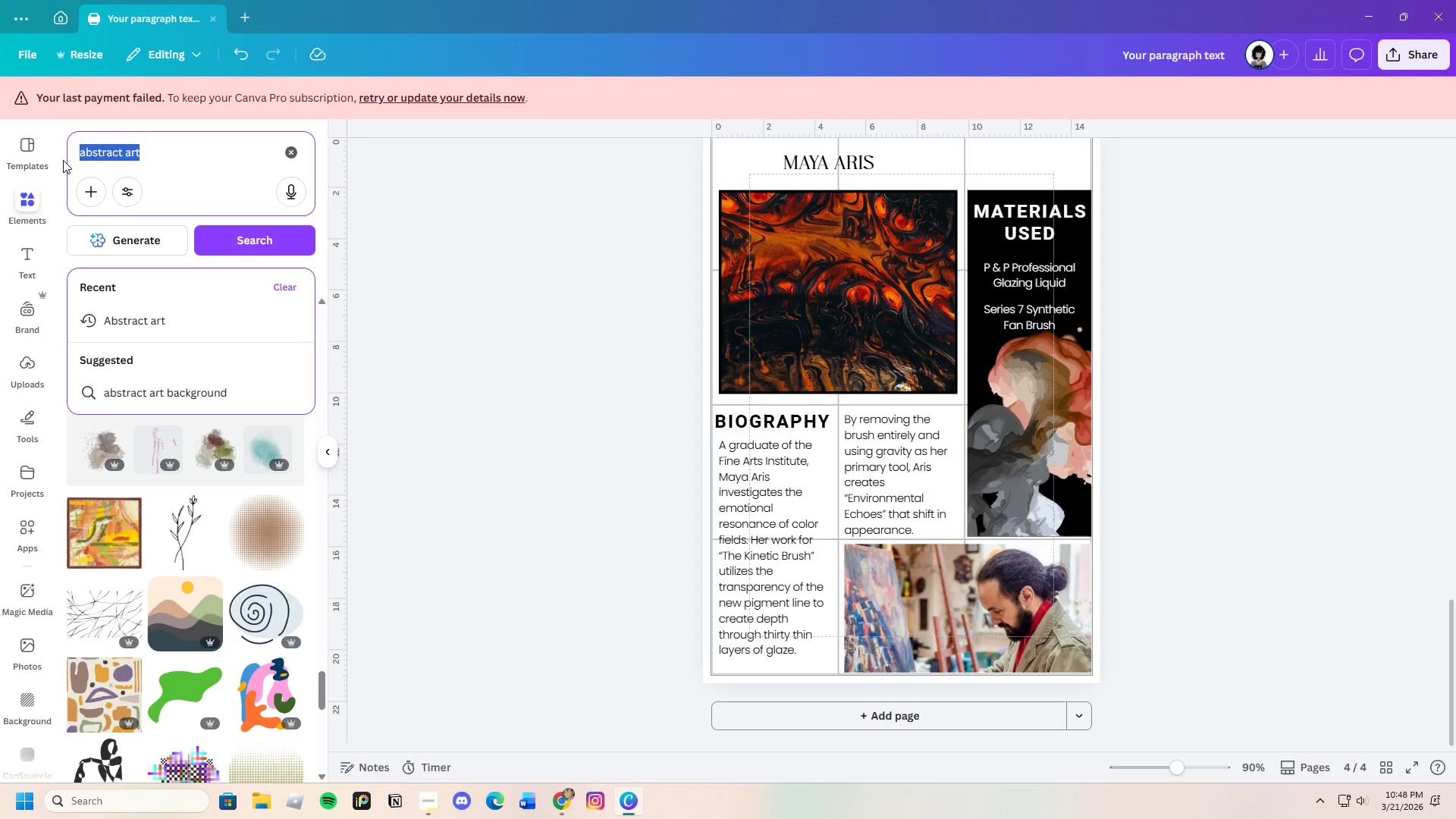 
key(Backspace)
type(Artist)
 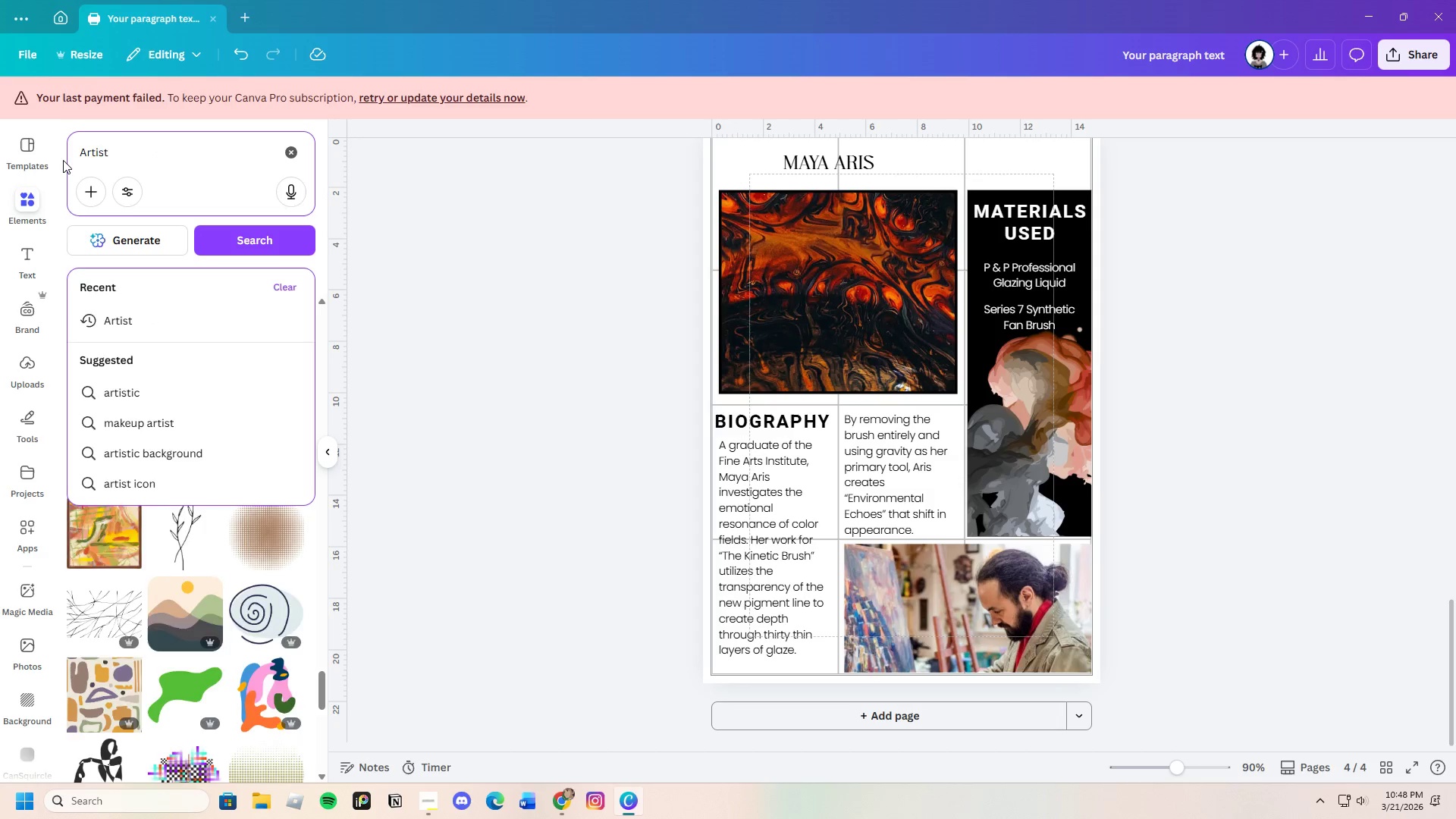 
key(Enter)
 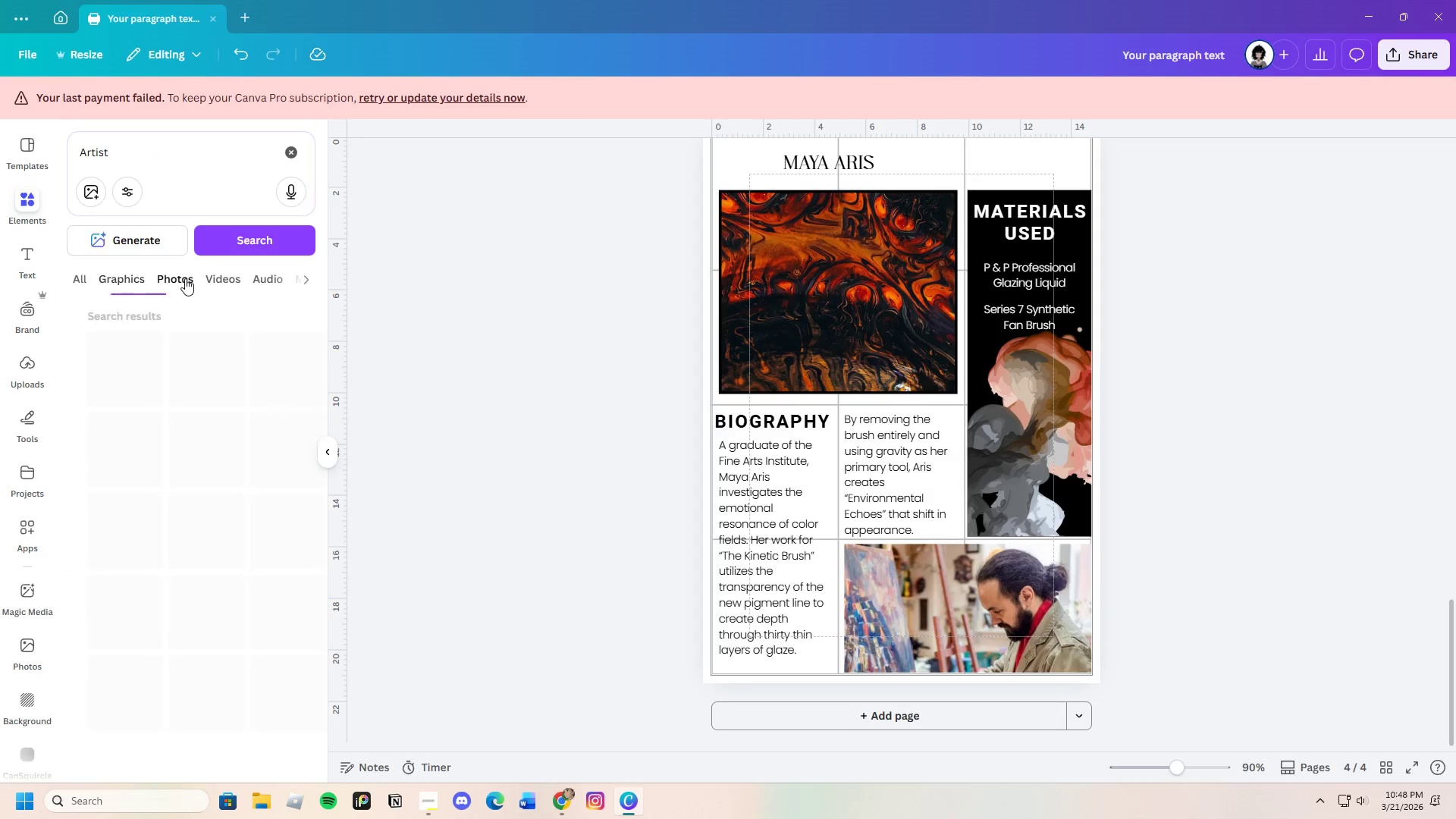 
scroll: coordinate [237, 693], scroll_direction: down, amount: 20.0
 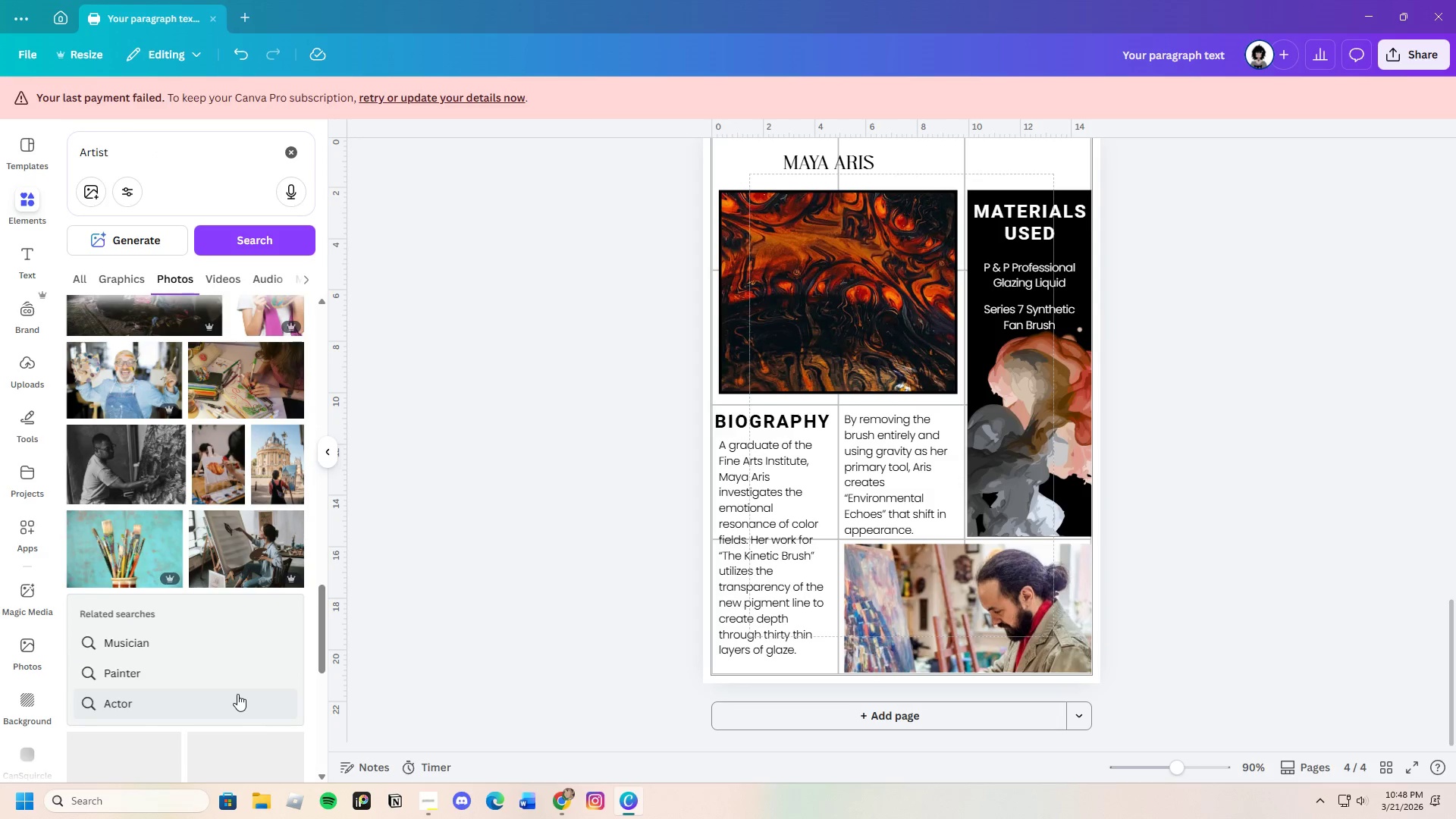 
scroll: coordinate [237, 694], scroll_direction: up, amount: 2.0
 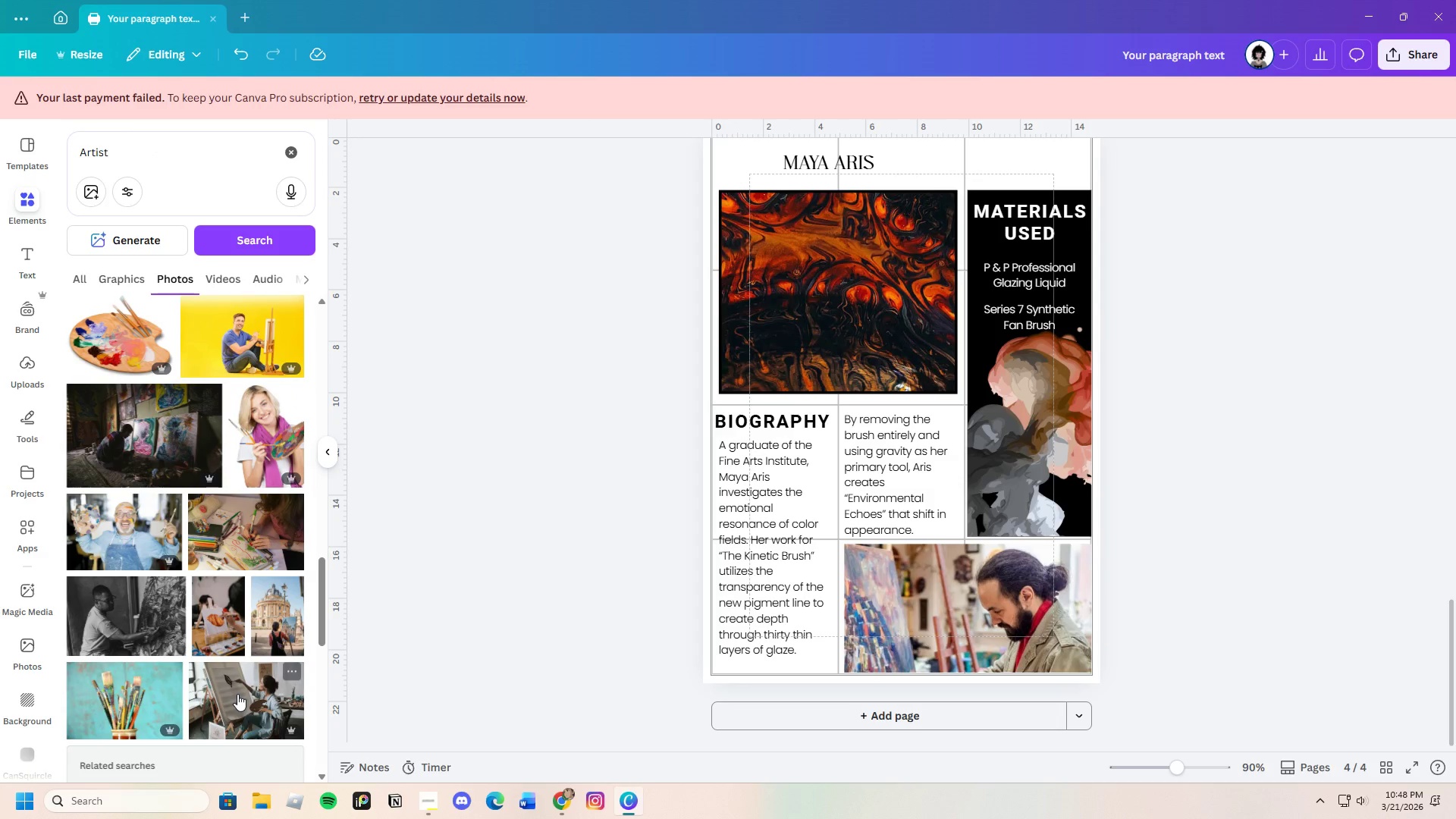 
scroll: coordinate [237, 694], scroll_direction: down, amount: 5.0
 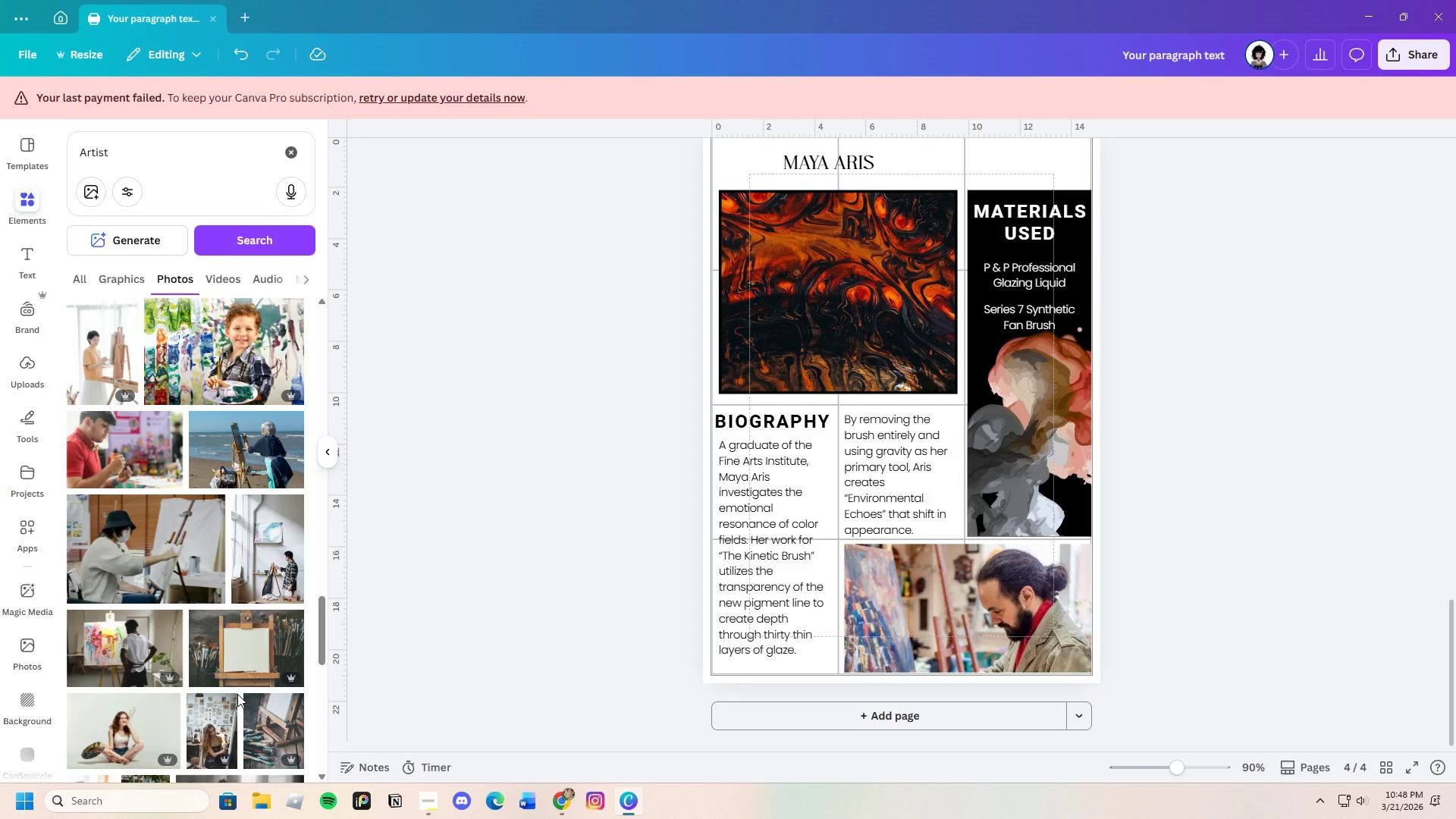 
left_click([95, 353])
 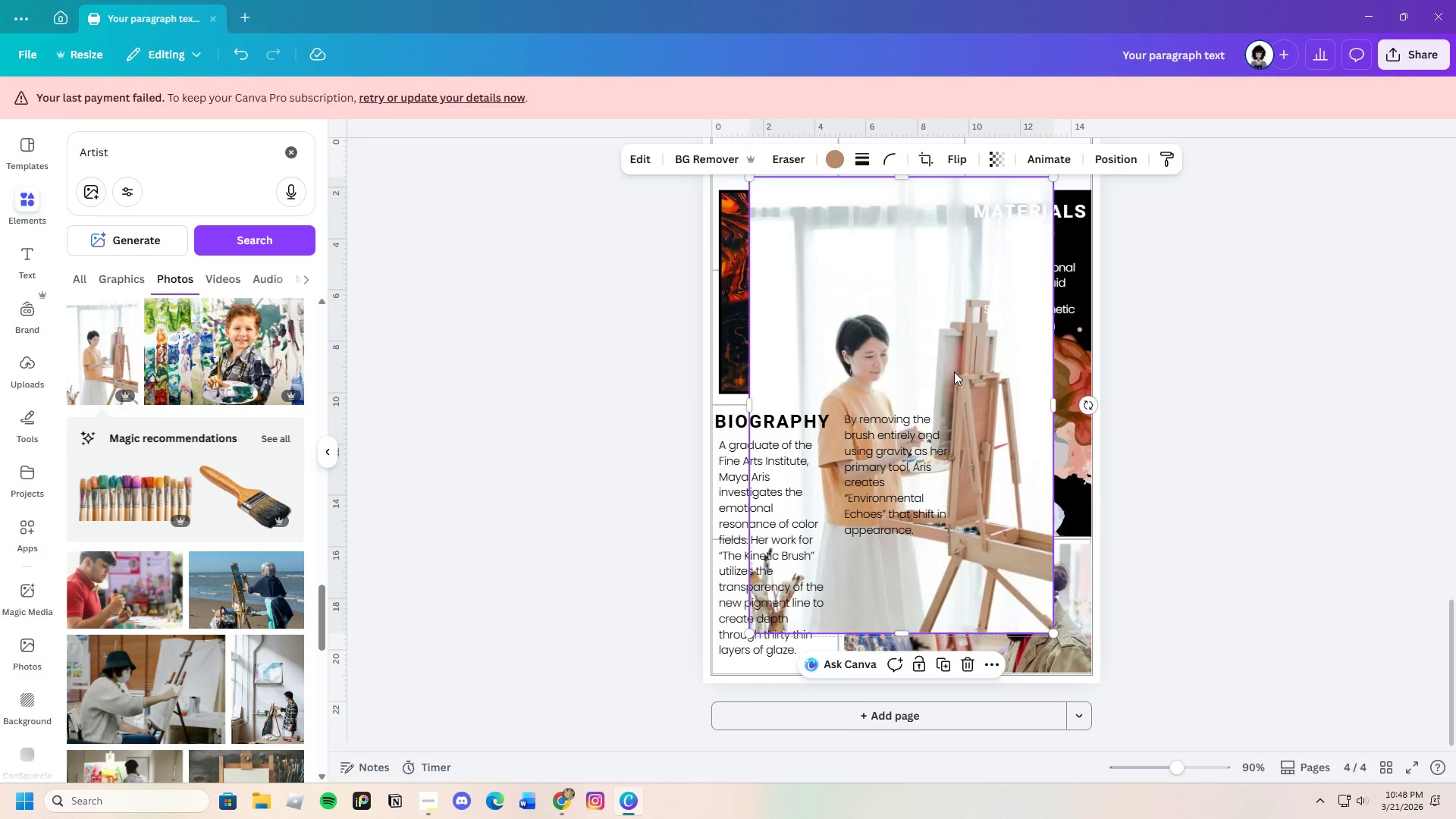 
left_click_drag(start_coordinate=[951, 372], to_coordinate=[849, 385])
 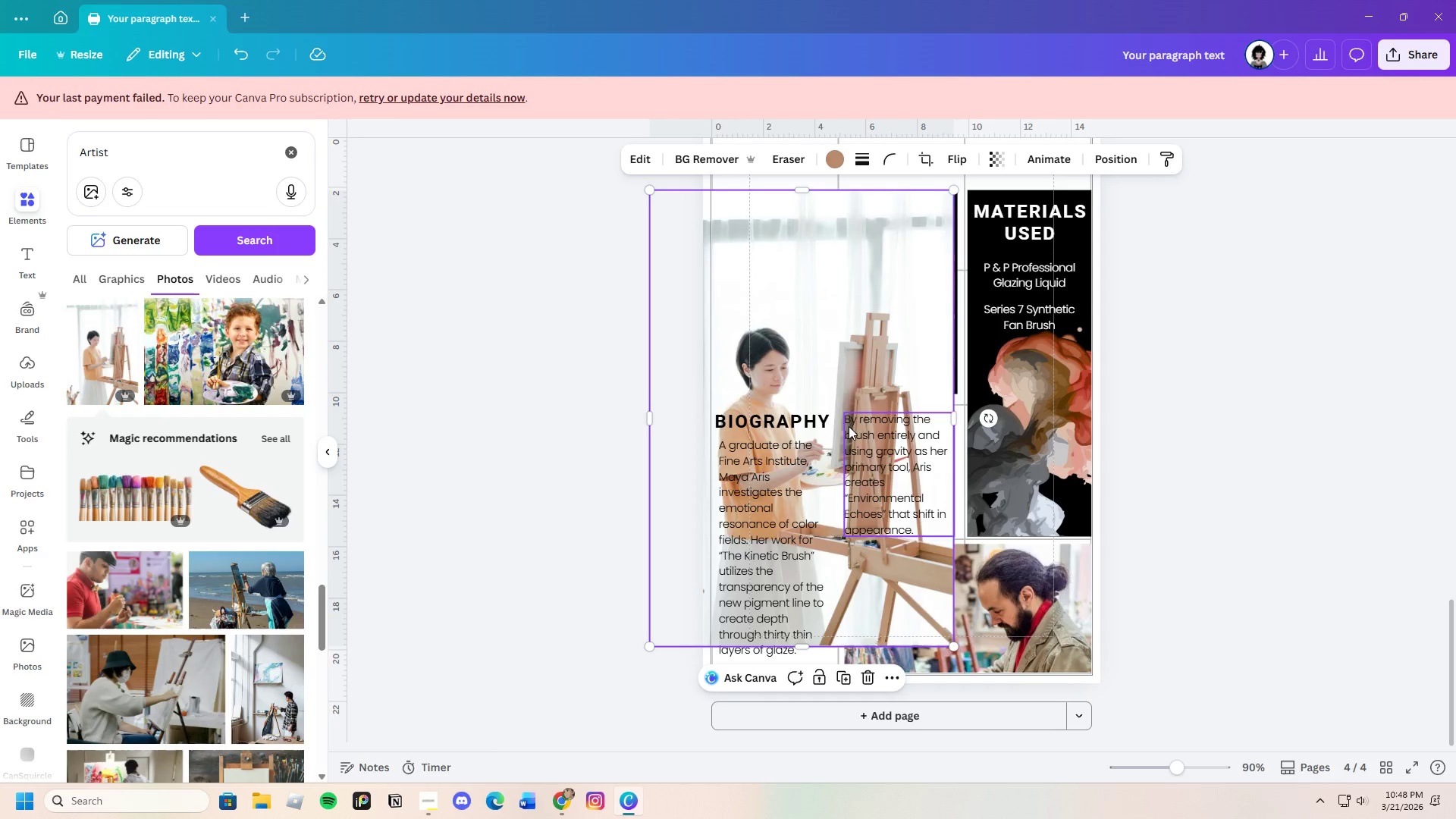 
left_click_drag(start_coordinate=[806, 349], to_coordinate=[1024, 351])
 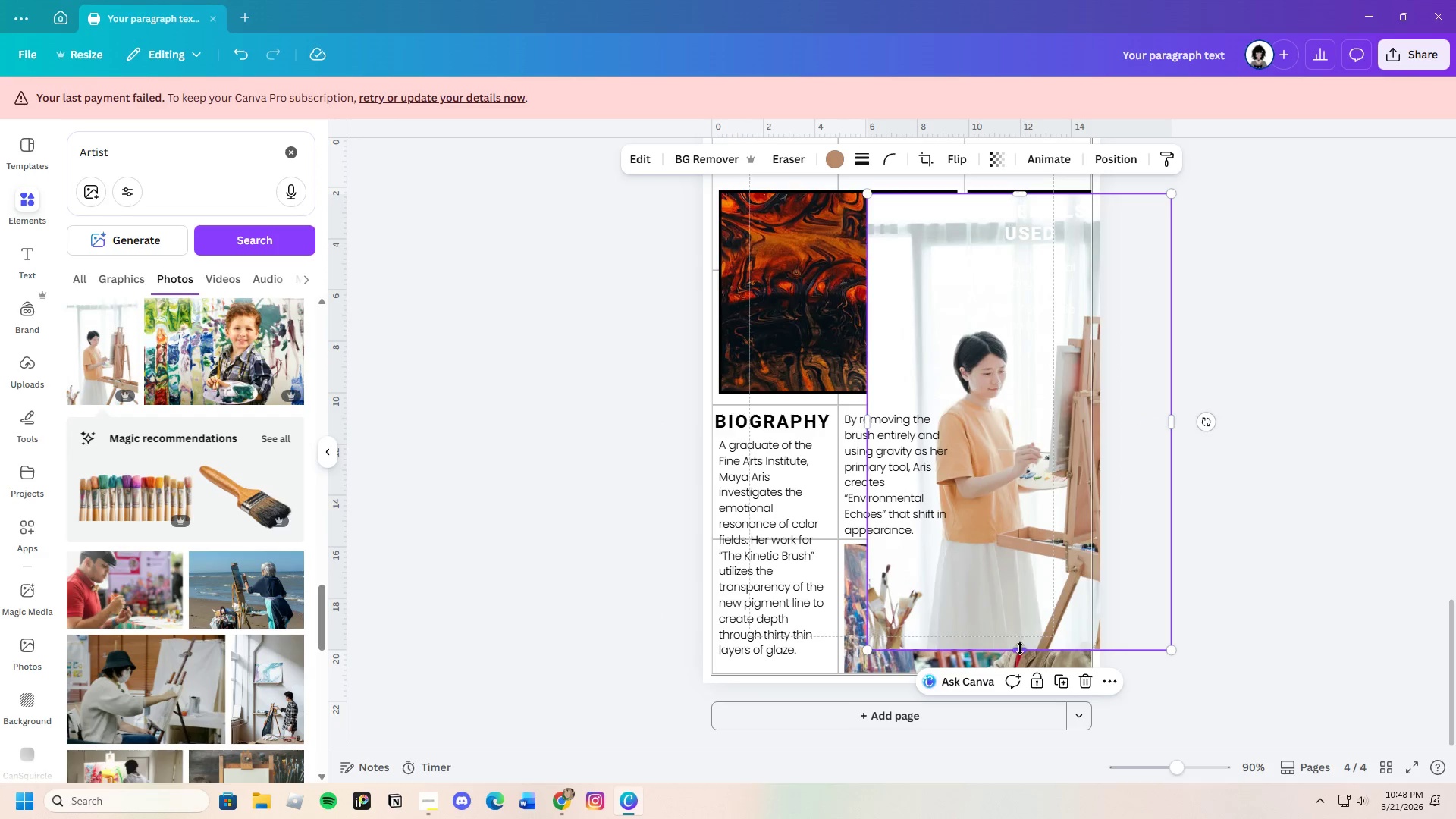 
left_click_drag(start_coordinate=[1020, 648], to_coordinate=[1022, 519])
 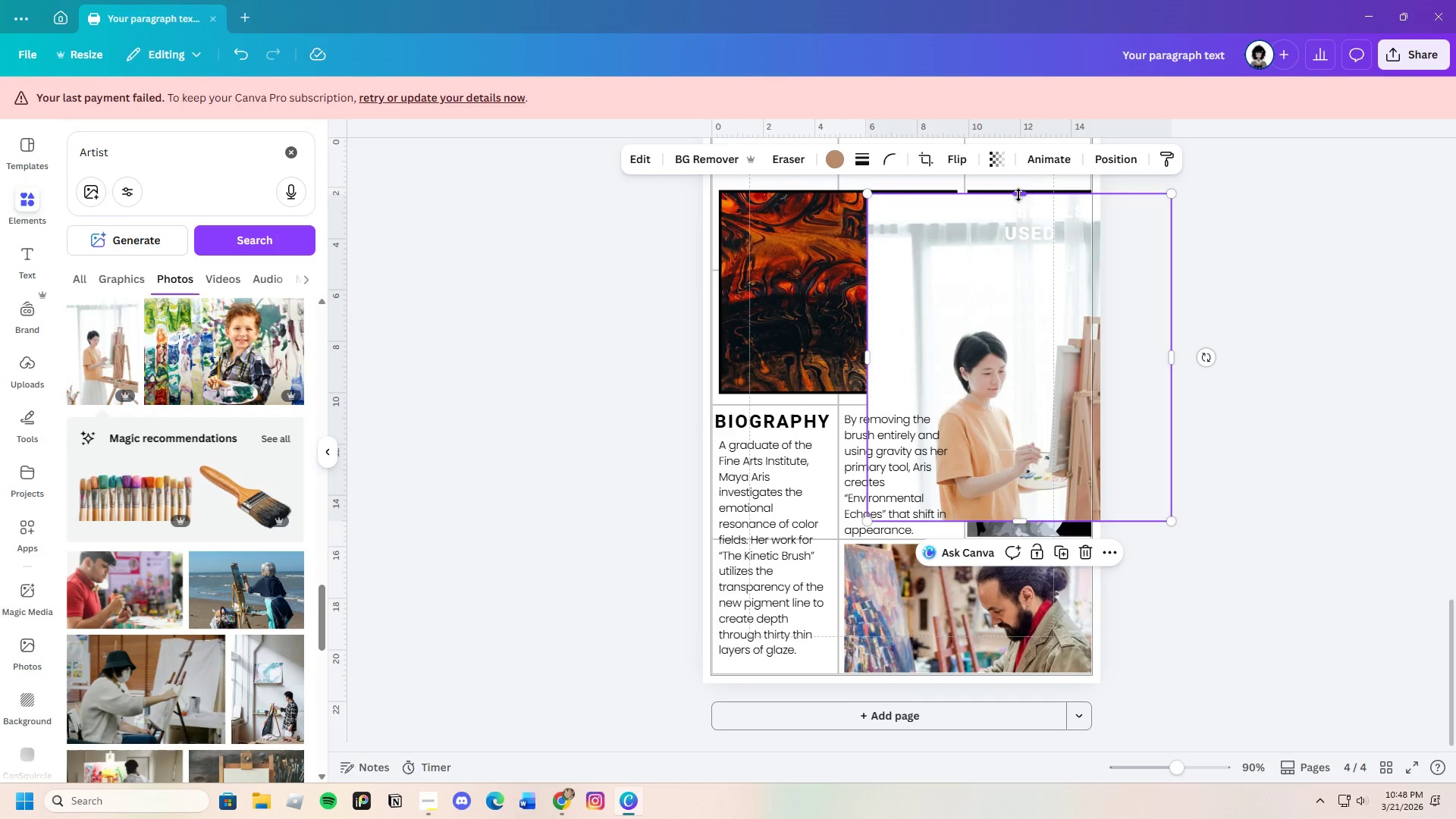 
left_click_drag(start_coordinate=[1018, 194], to_coordinate=[1059, 306])
 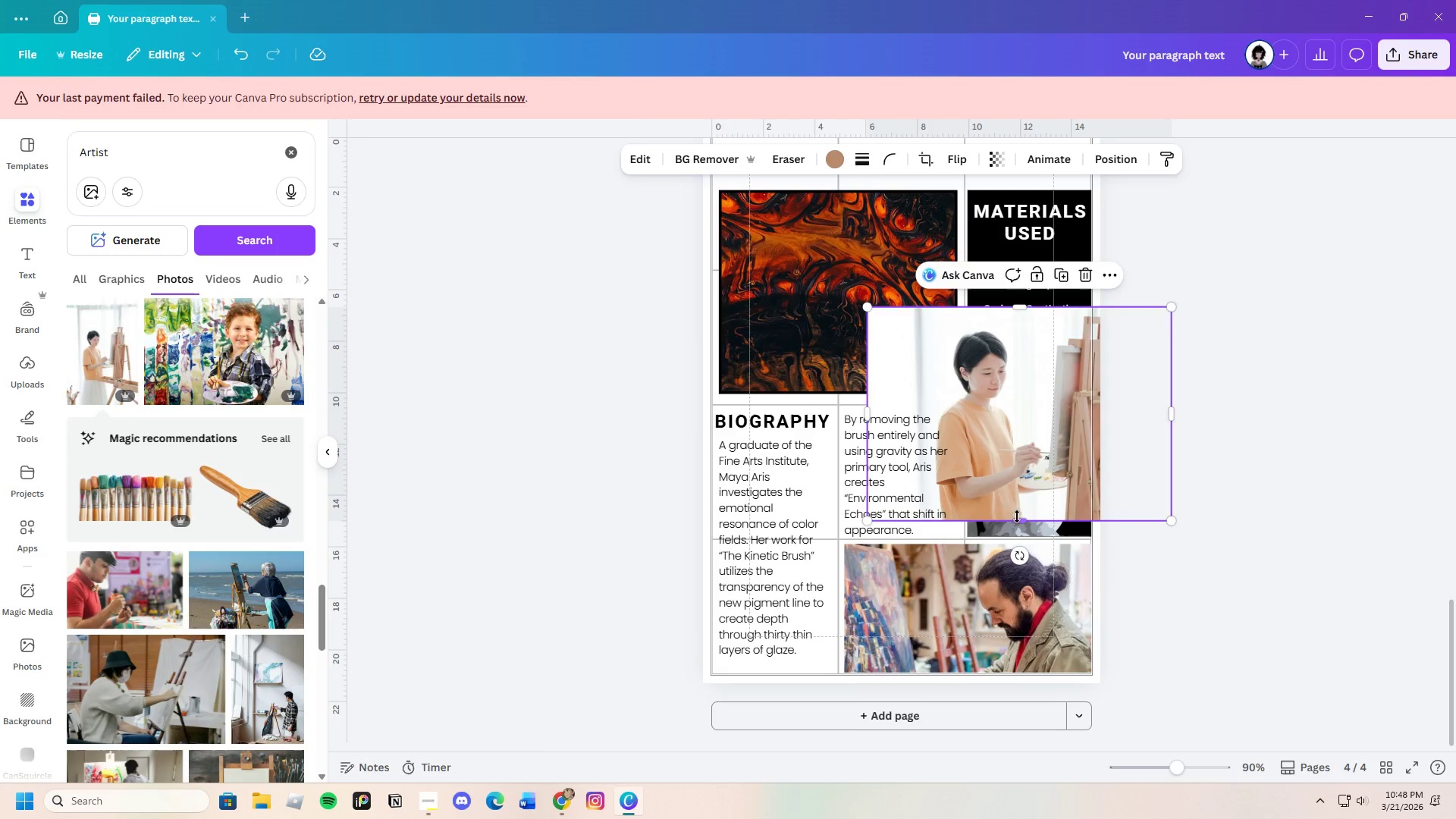 
left_click_drag(start_coordinate=[1017, 516], to_coordinate=[1022, 485])
 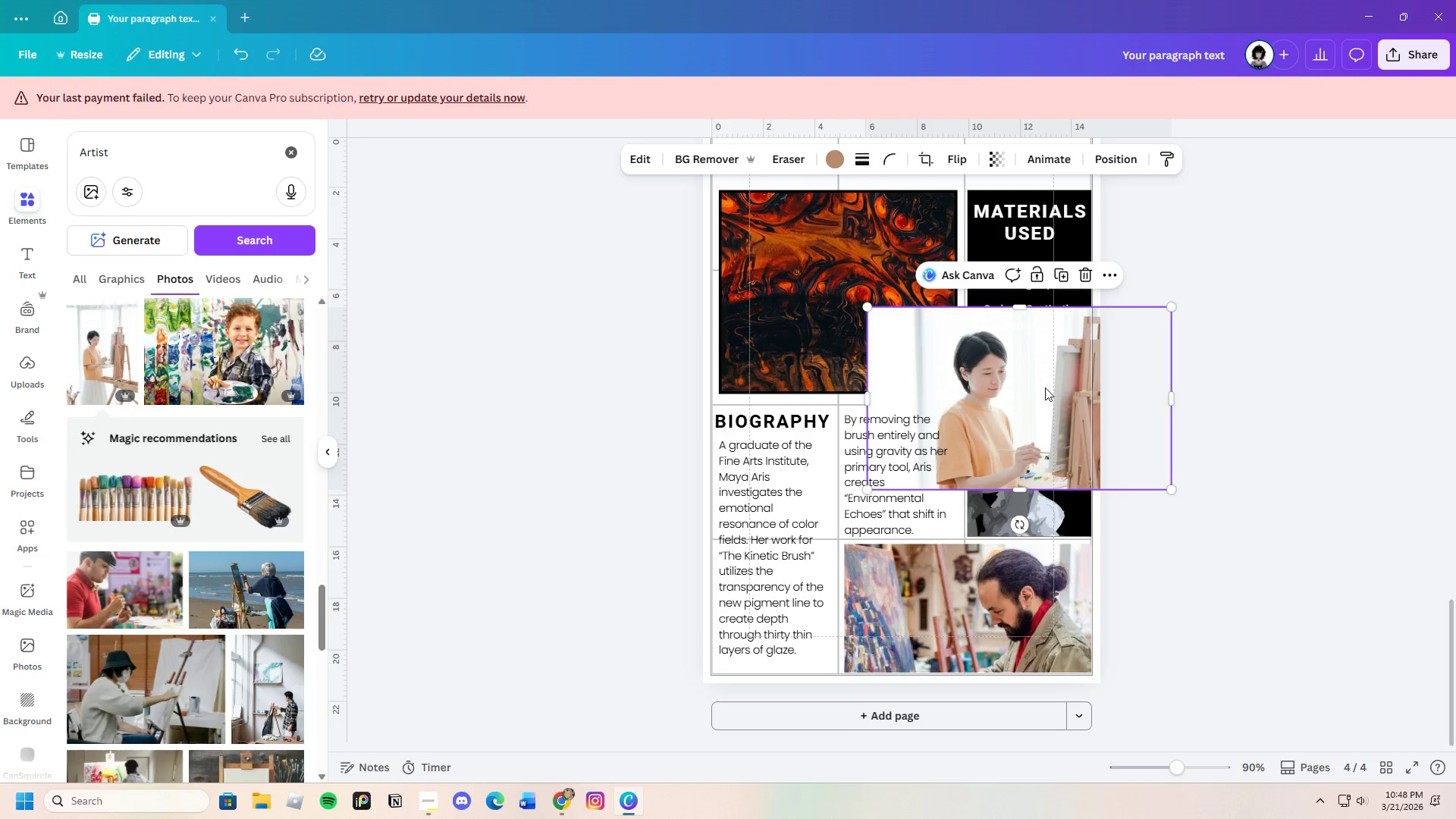 
left_click_drag(start_coordinate=[1045, 388], to_coordinate=[1025, 595])
 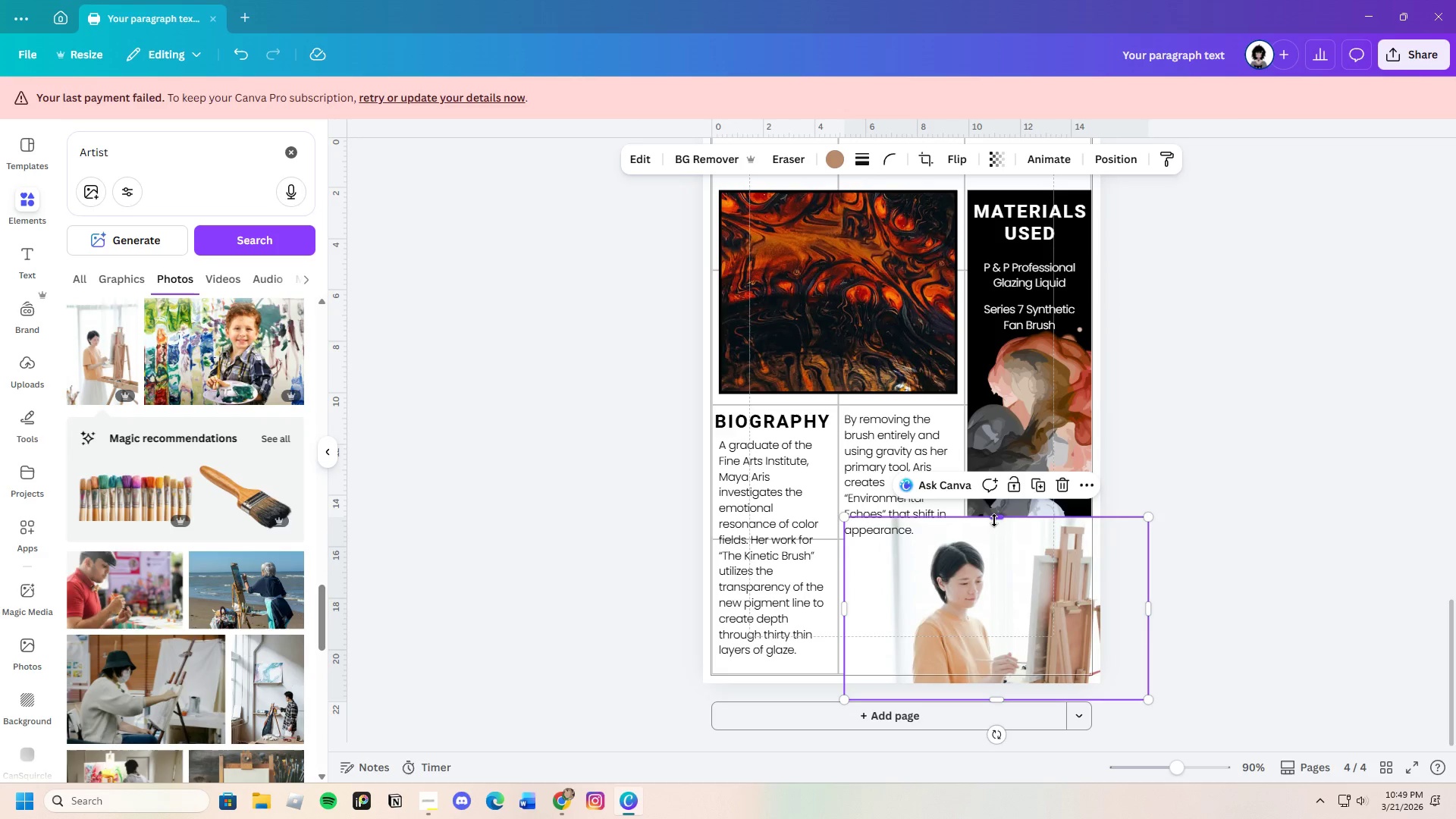 
left_click_drag(start_coordinate=[994, 520], to_coordinate=[1001, 540])
 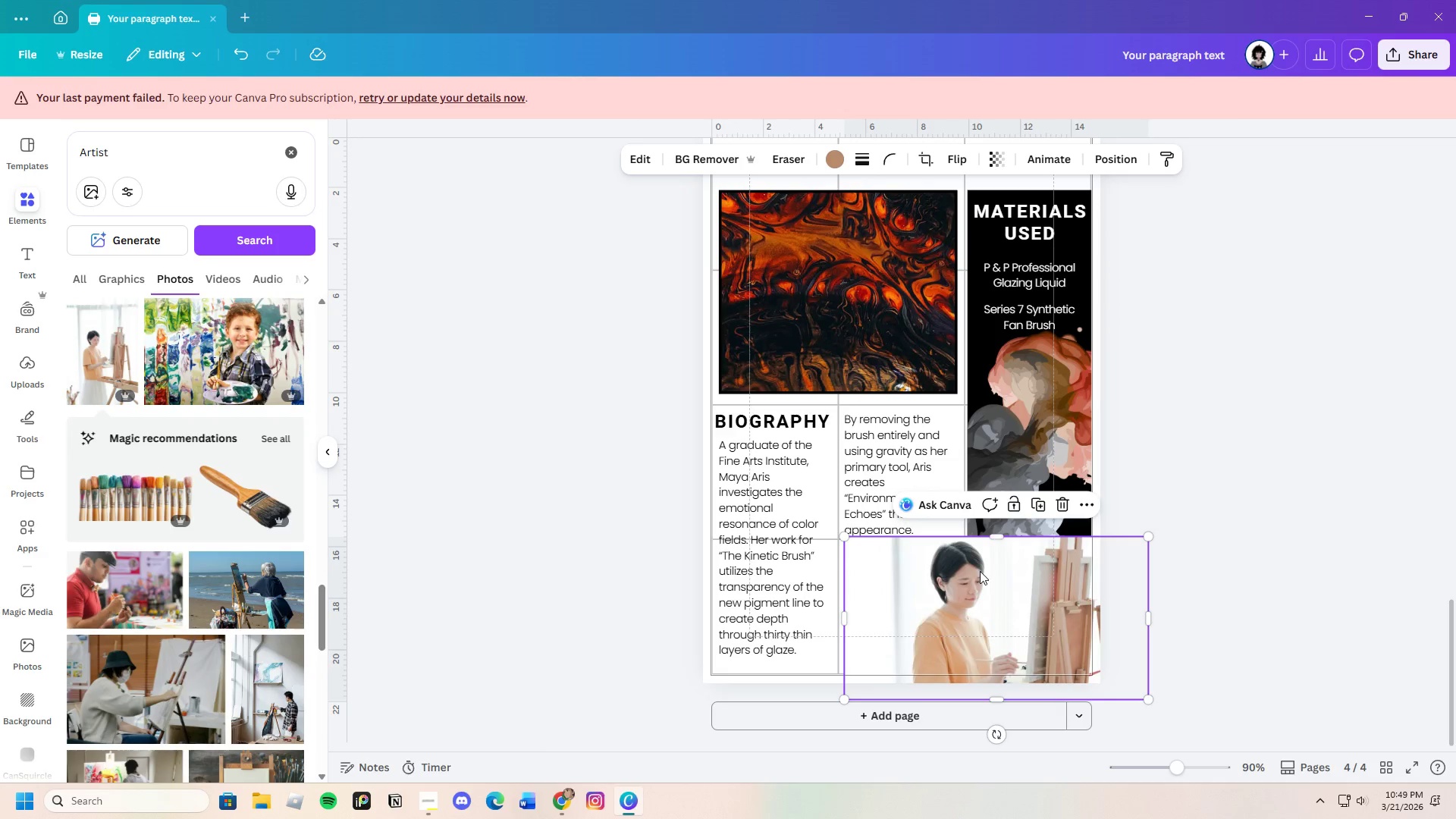 
left_click_drag(start_coordinate=[980, 571], to_coordinate=[982, 579])
 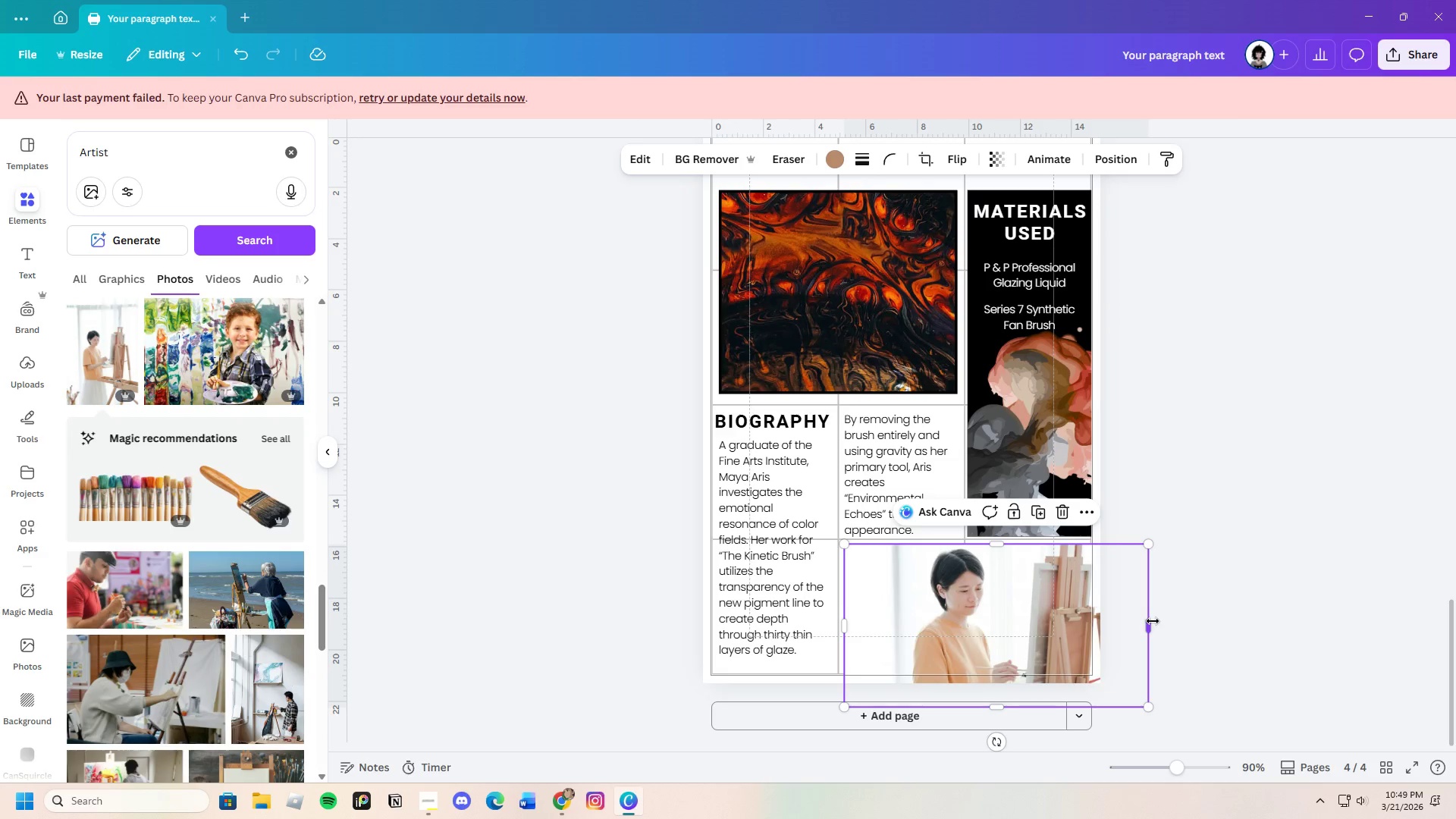 
left_click_drag(start_coordinate=[1150, 622], to_coordinate=[1091, 617])
 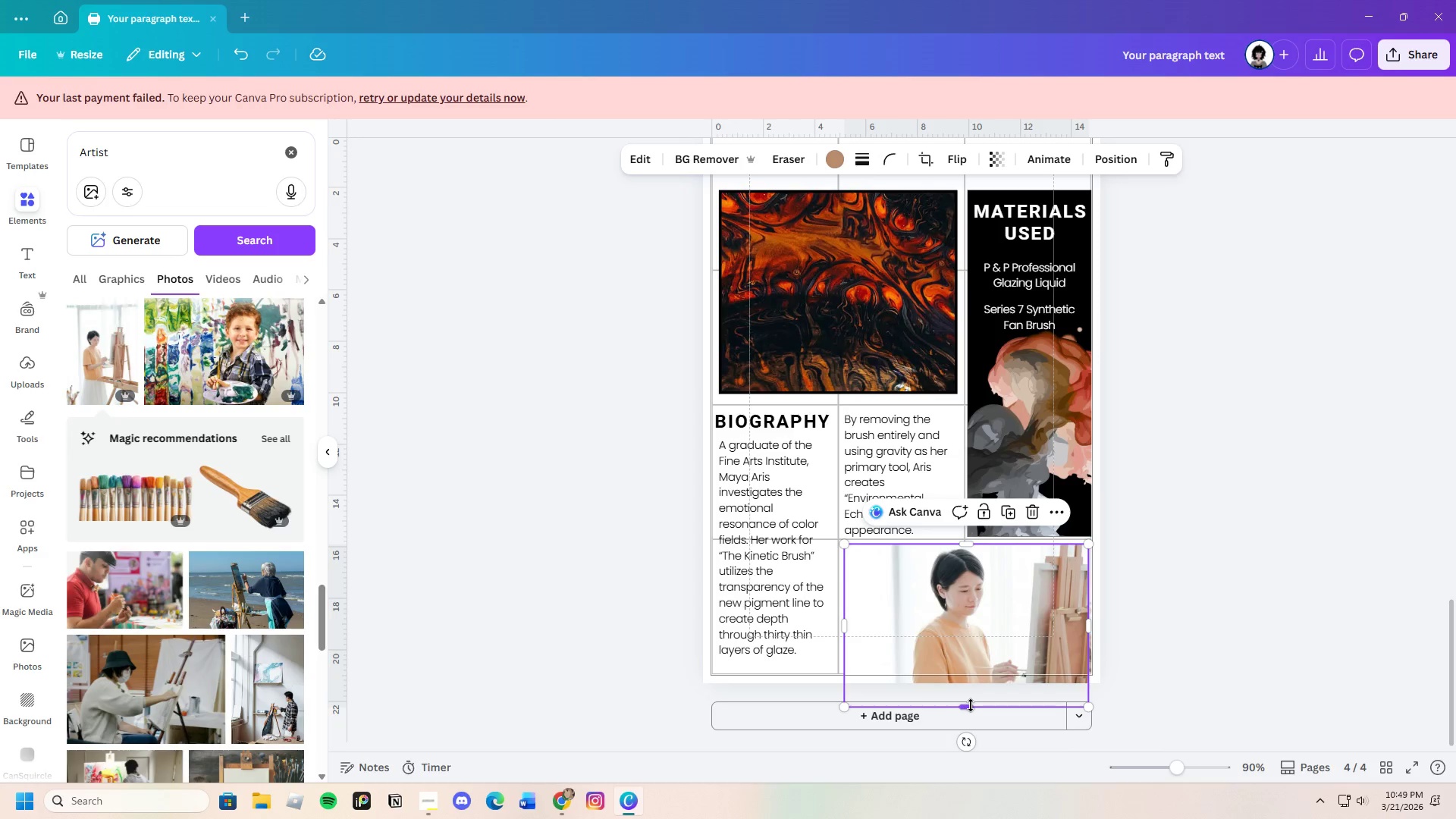 
left_click_drag(start_coordinate=[971, 705], to_coordinate=[987, 668])
 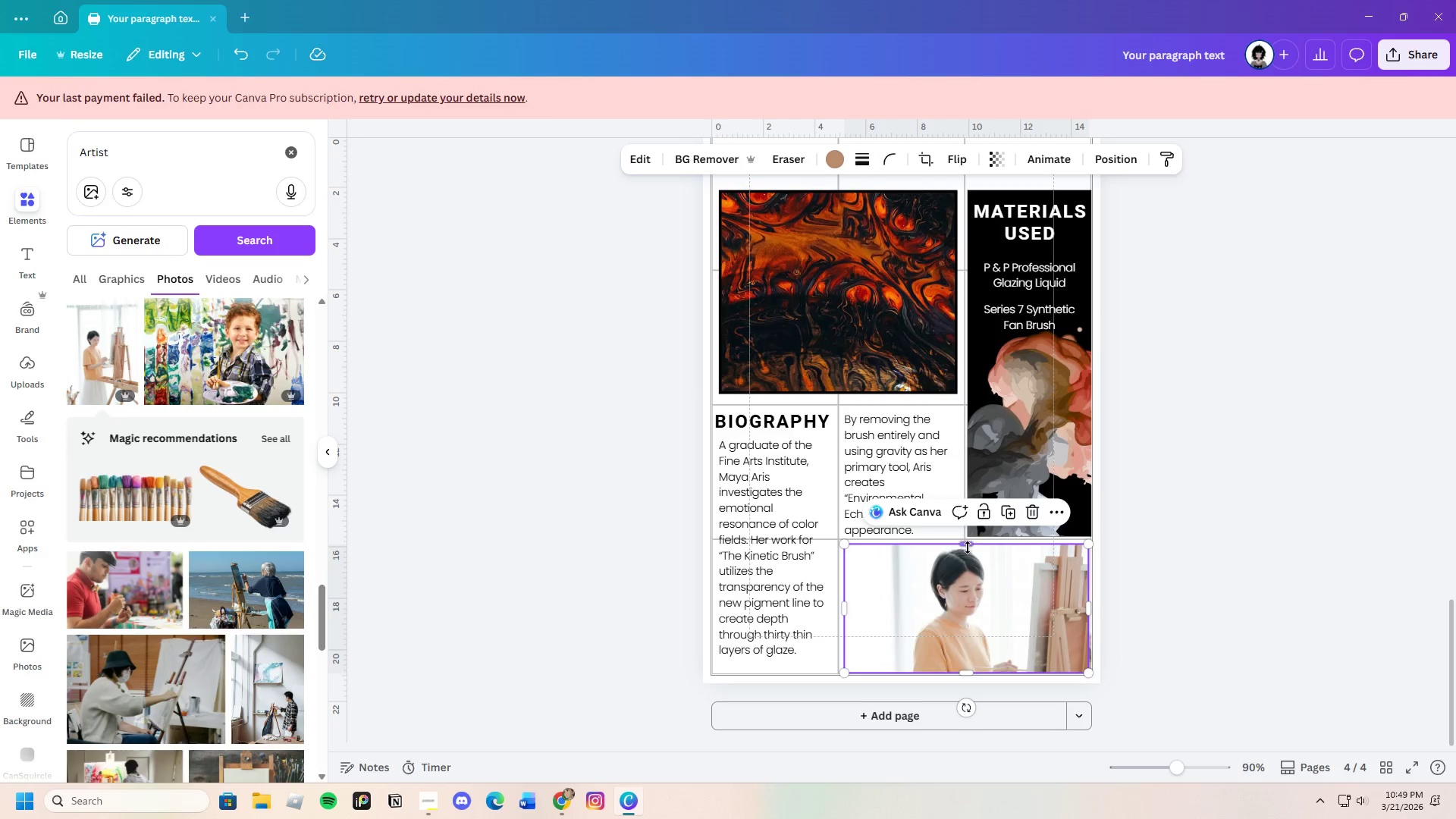 
left_click_drag(start_coordinate=[967, 546], to_coordinate=[971, 547])
 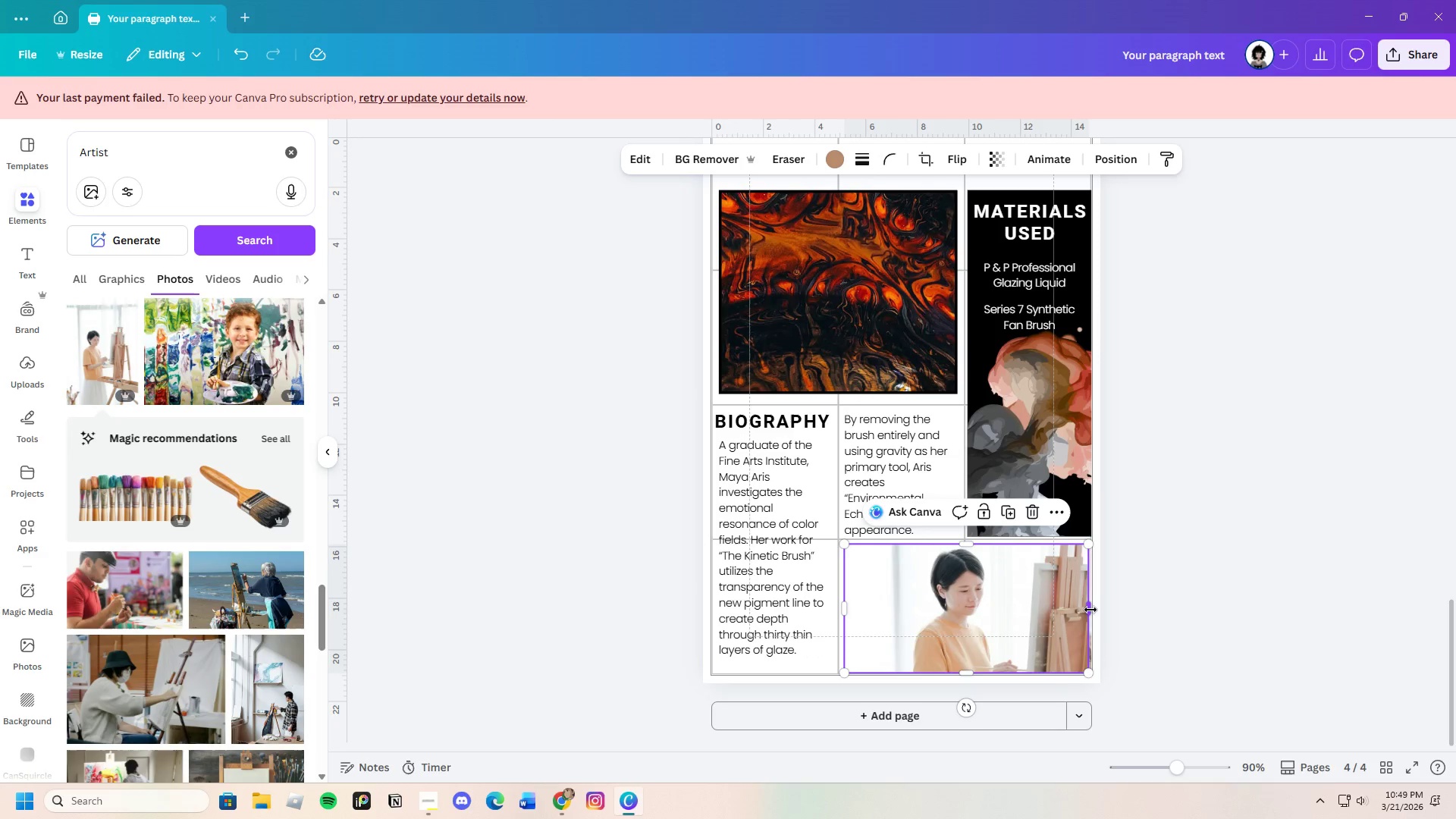 
left_click_drag(start_coordinate=[1088, 607], to_coordinate=[1092, 605])
 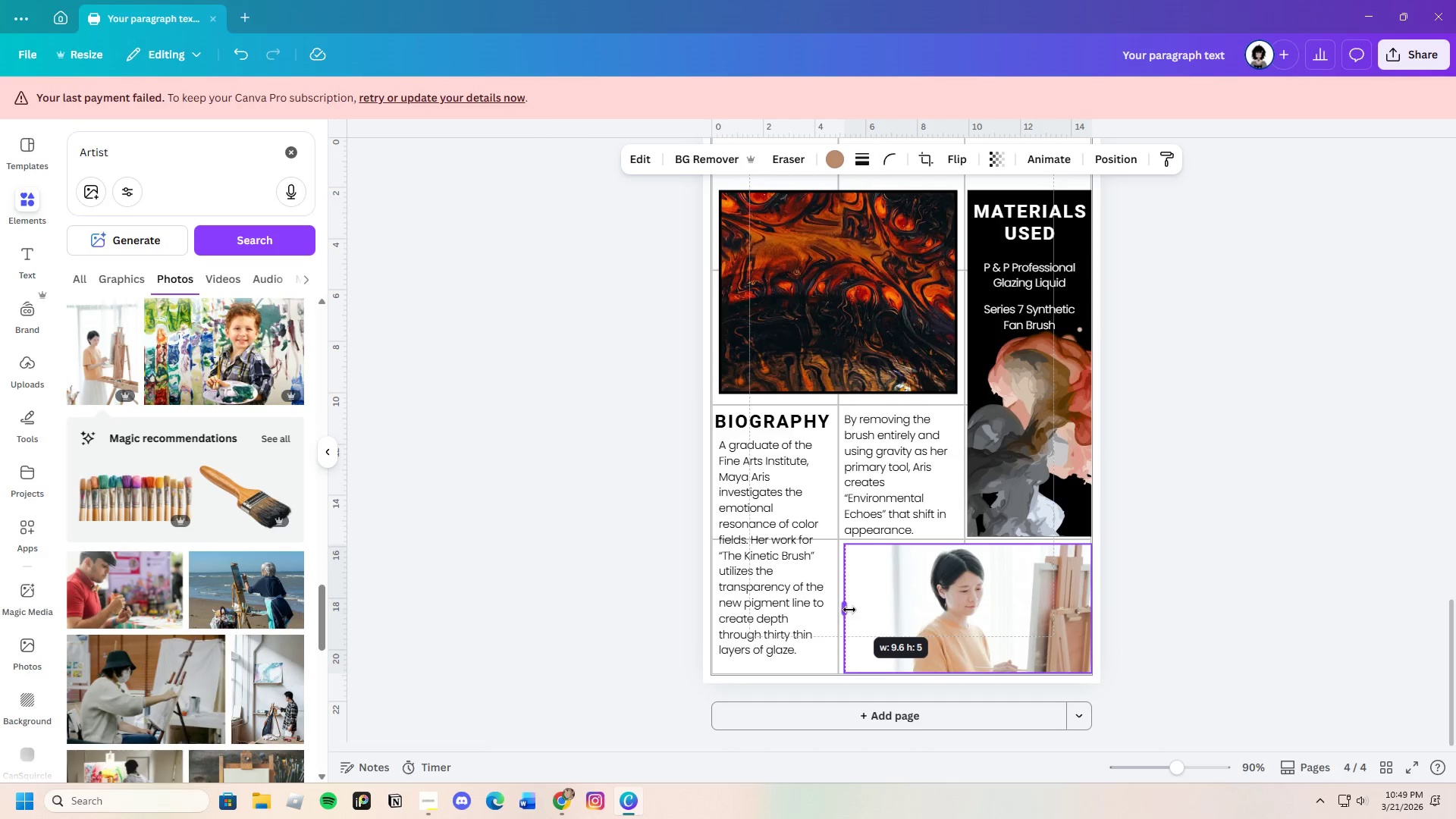 
left_click_drag(start_coordinate=[947, 620], to_coordinate=[956, 578])
 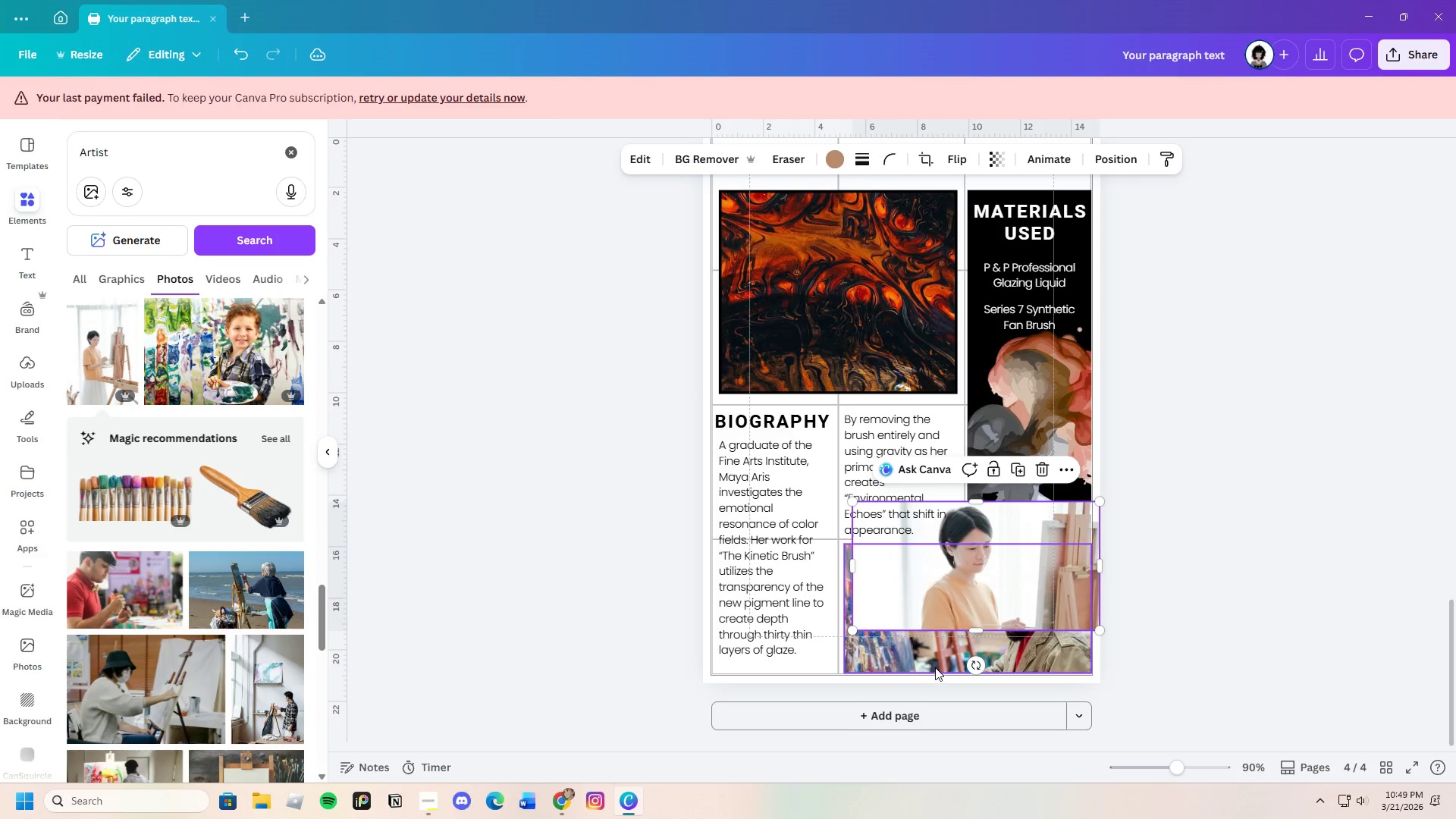 
left_click([934, 666])
 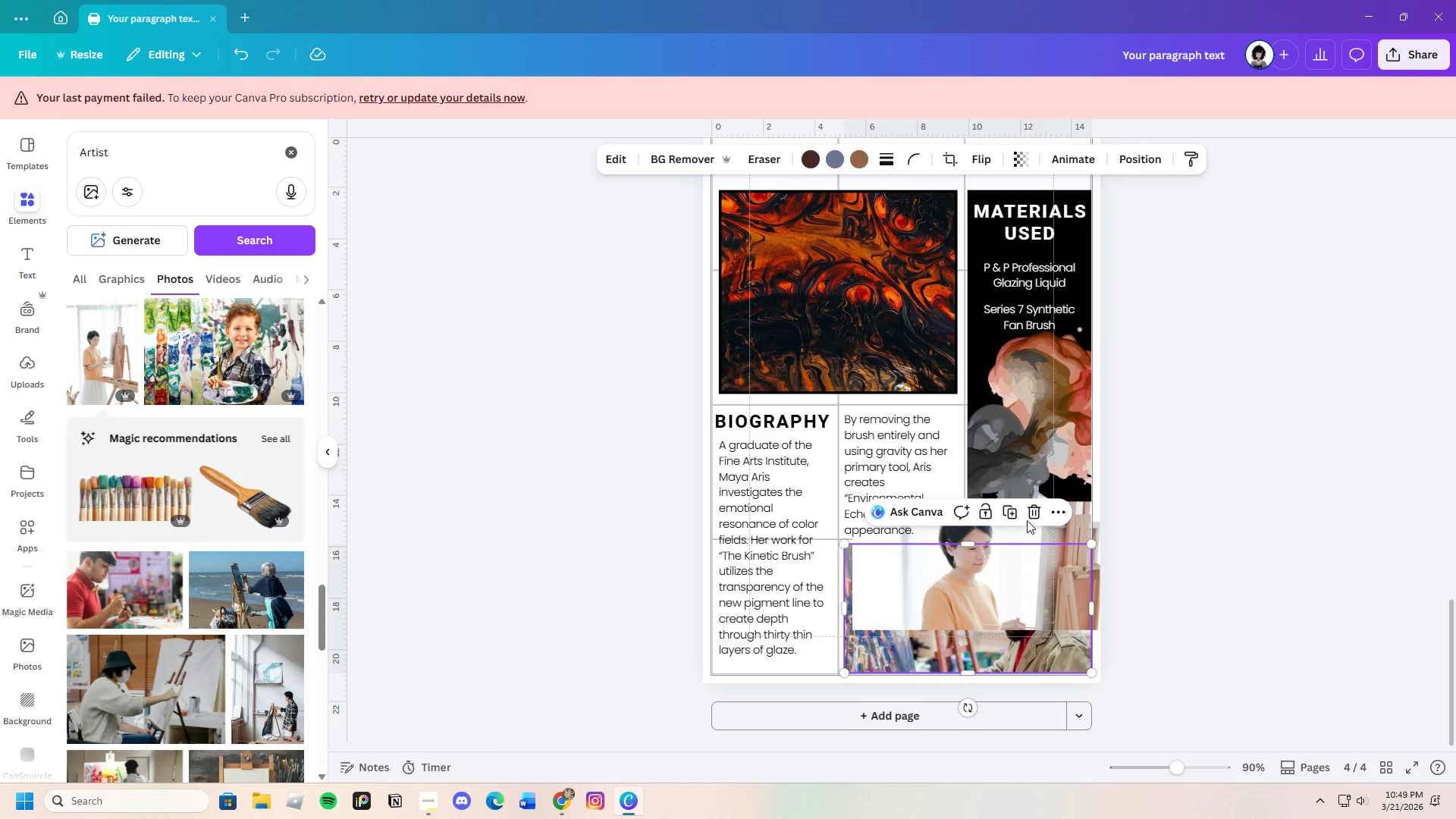 
left_click([1033, 513])
 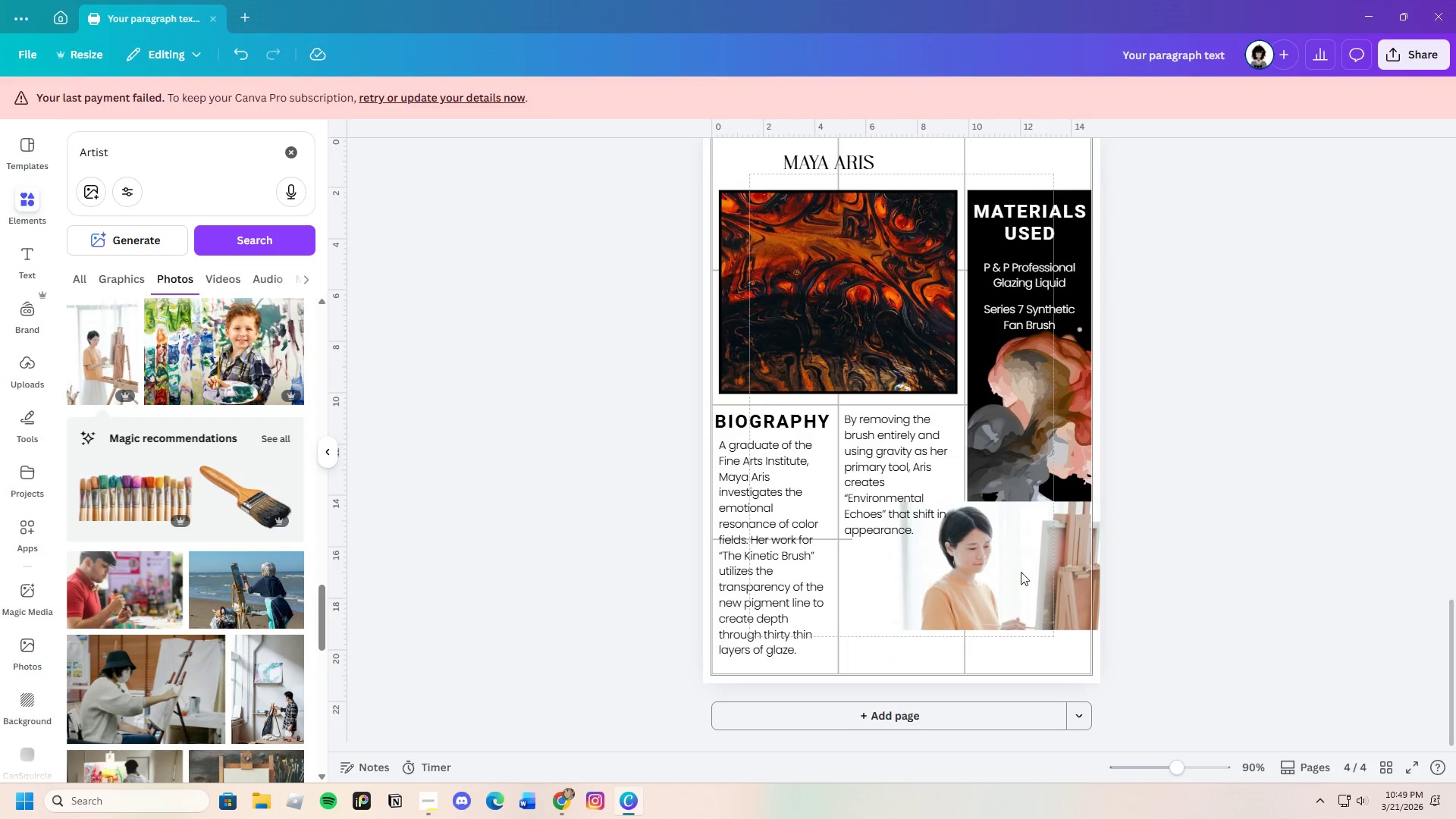 
left_click_drag(start_coordinate=[1018, 577], to_coordinate=[1008, 619])
 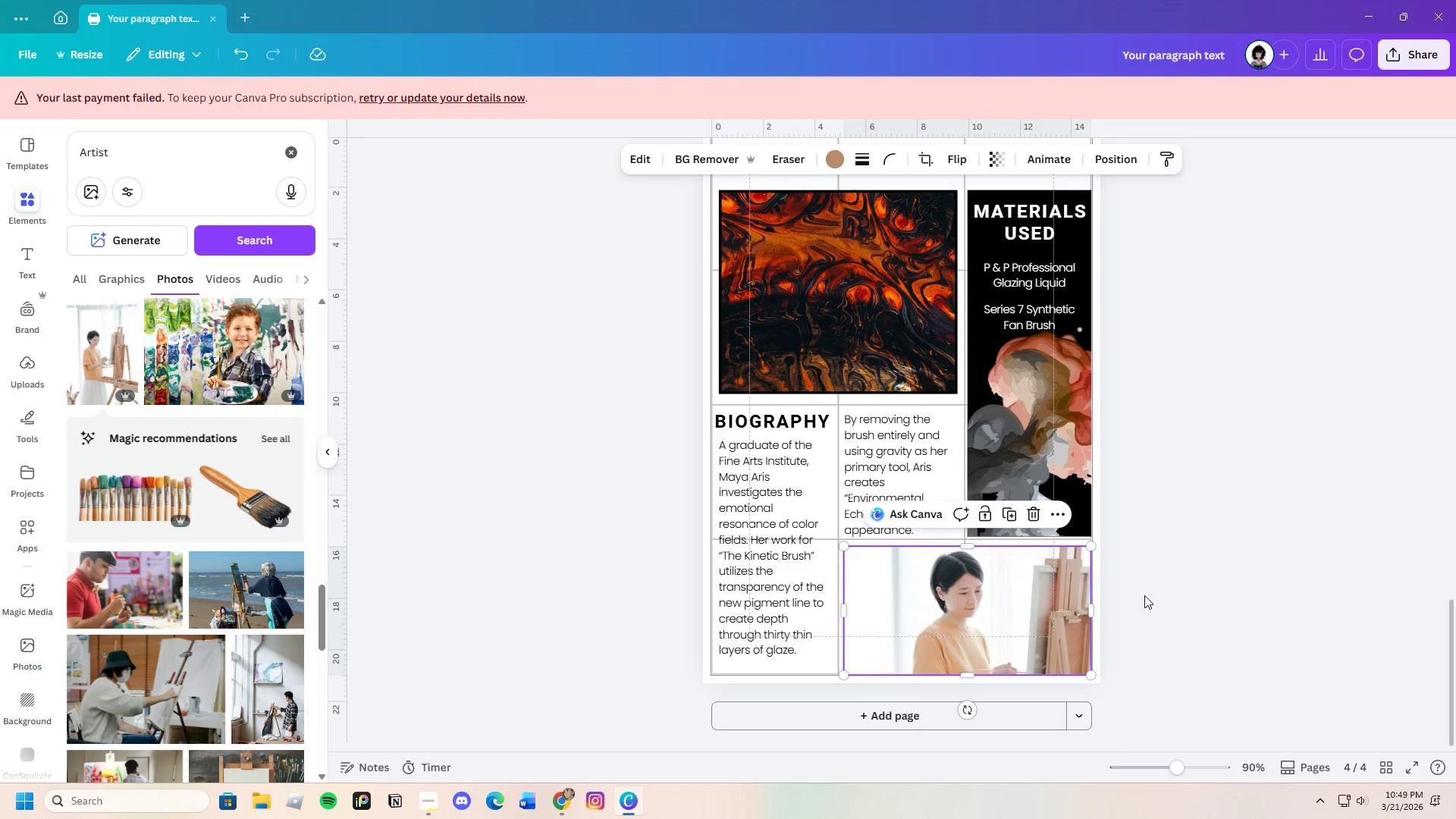 
left_click([1144, 595])
 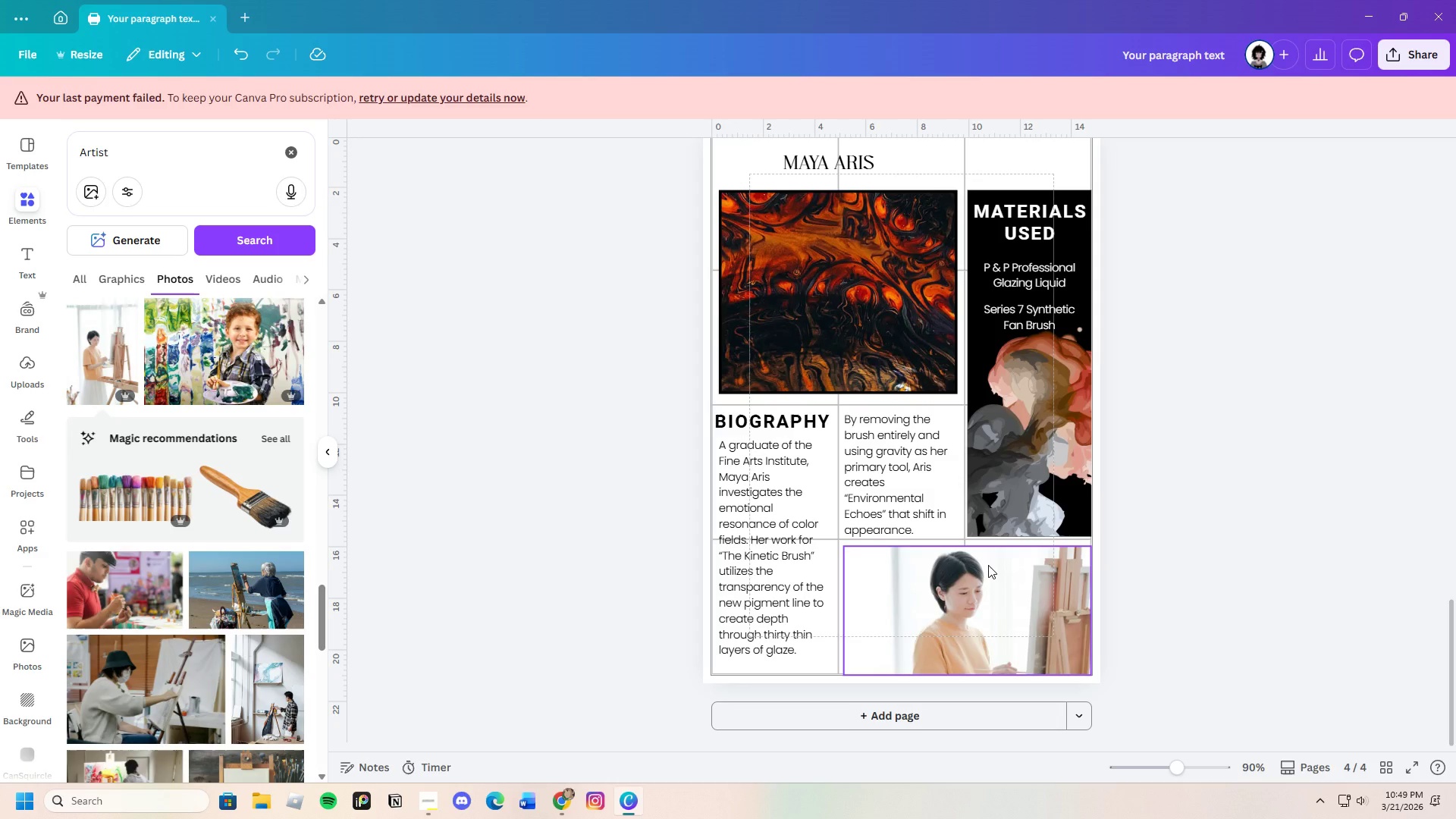 
scroll: coordinate [990, 560], scroll_direction: up, amount: 1.0
 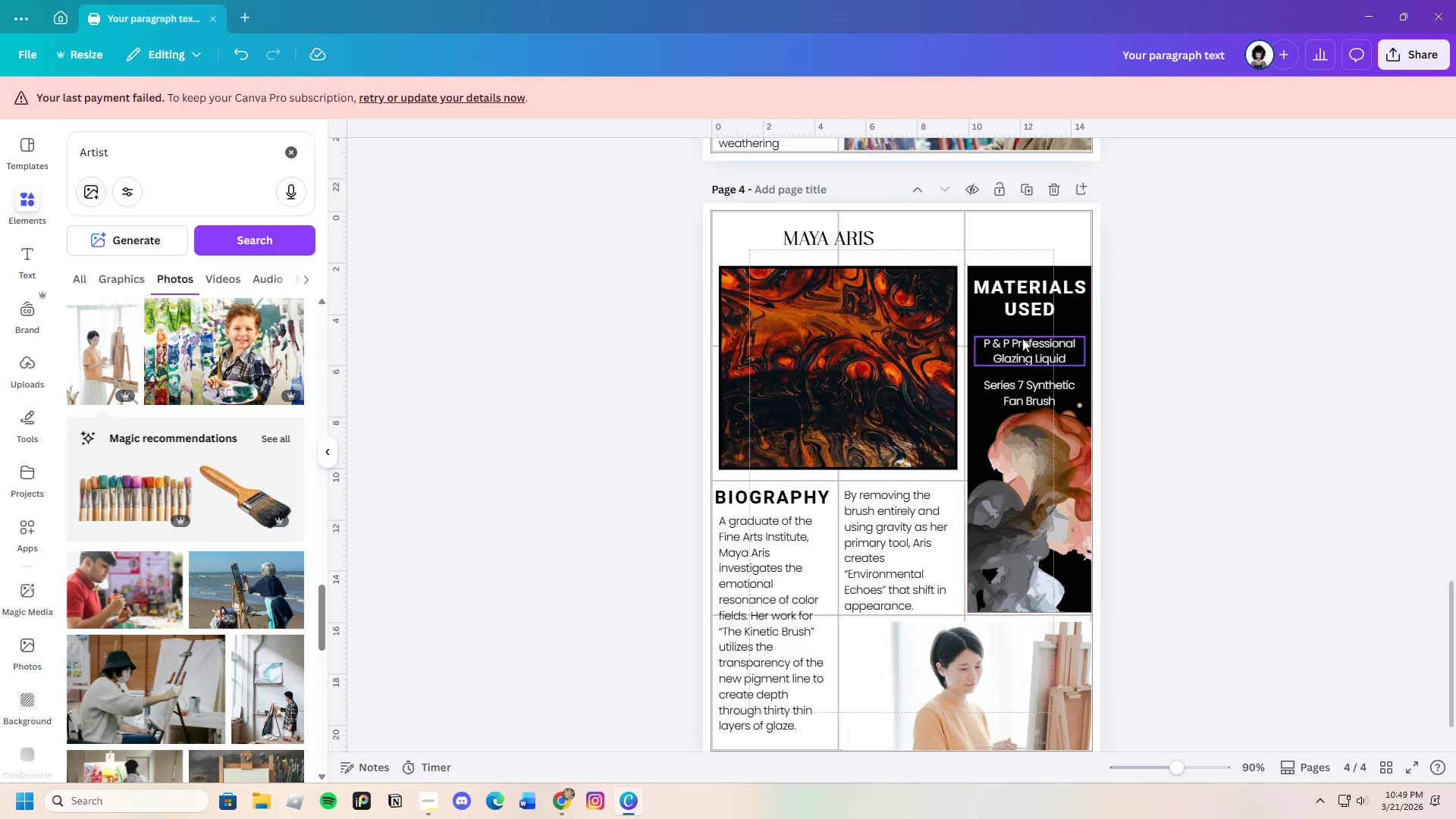 
left_click([1031, 341])
 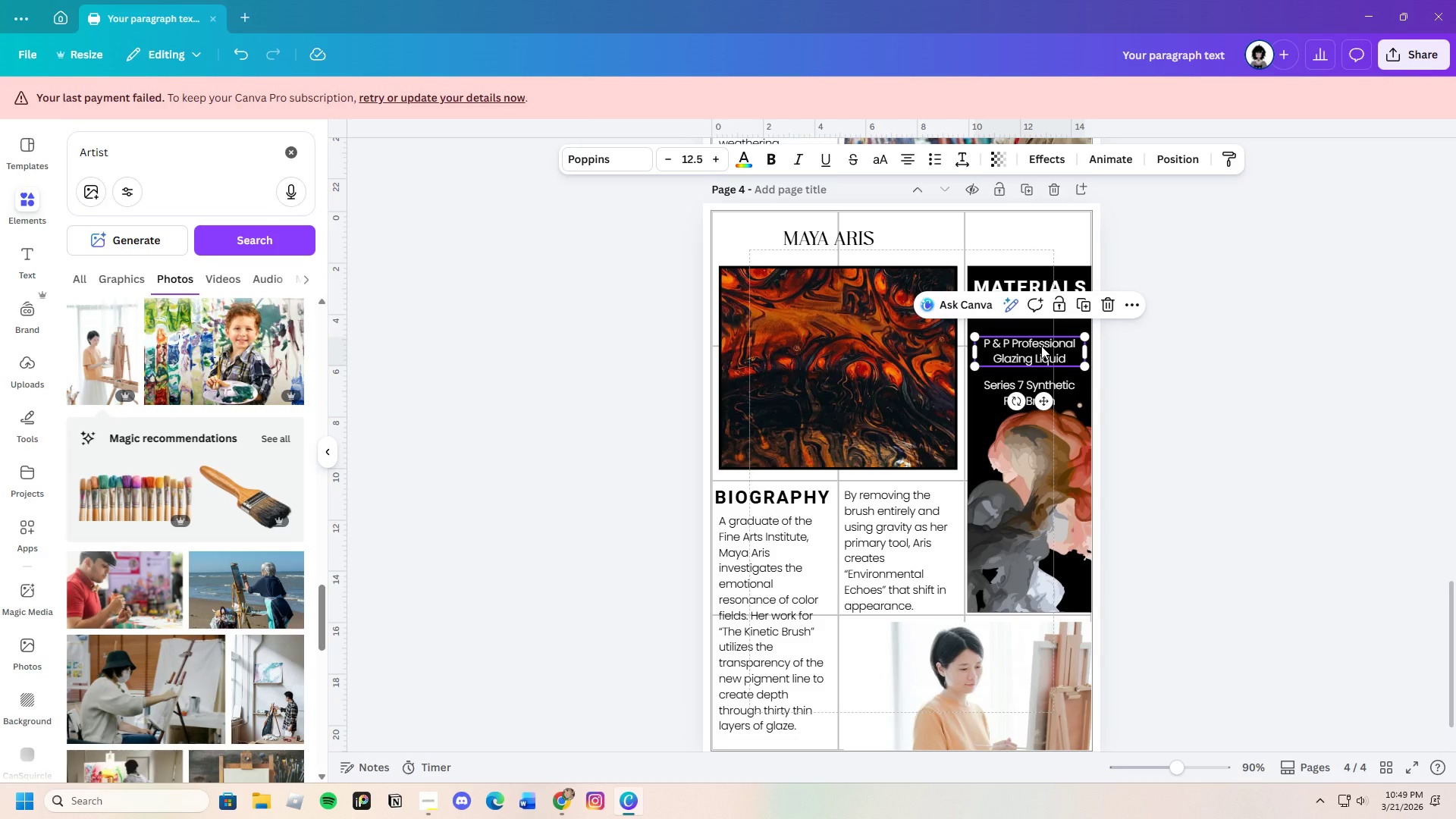 
left_click([1047, 350])
 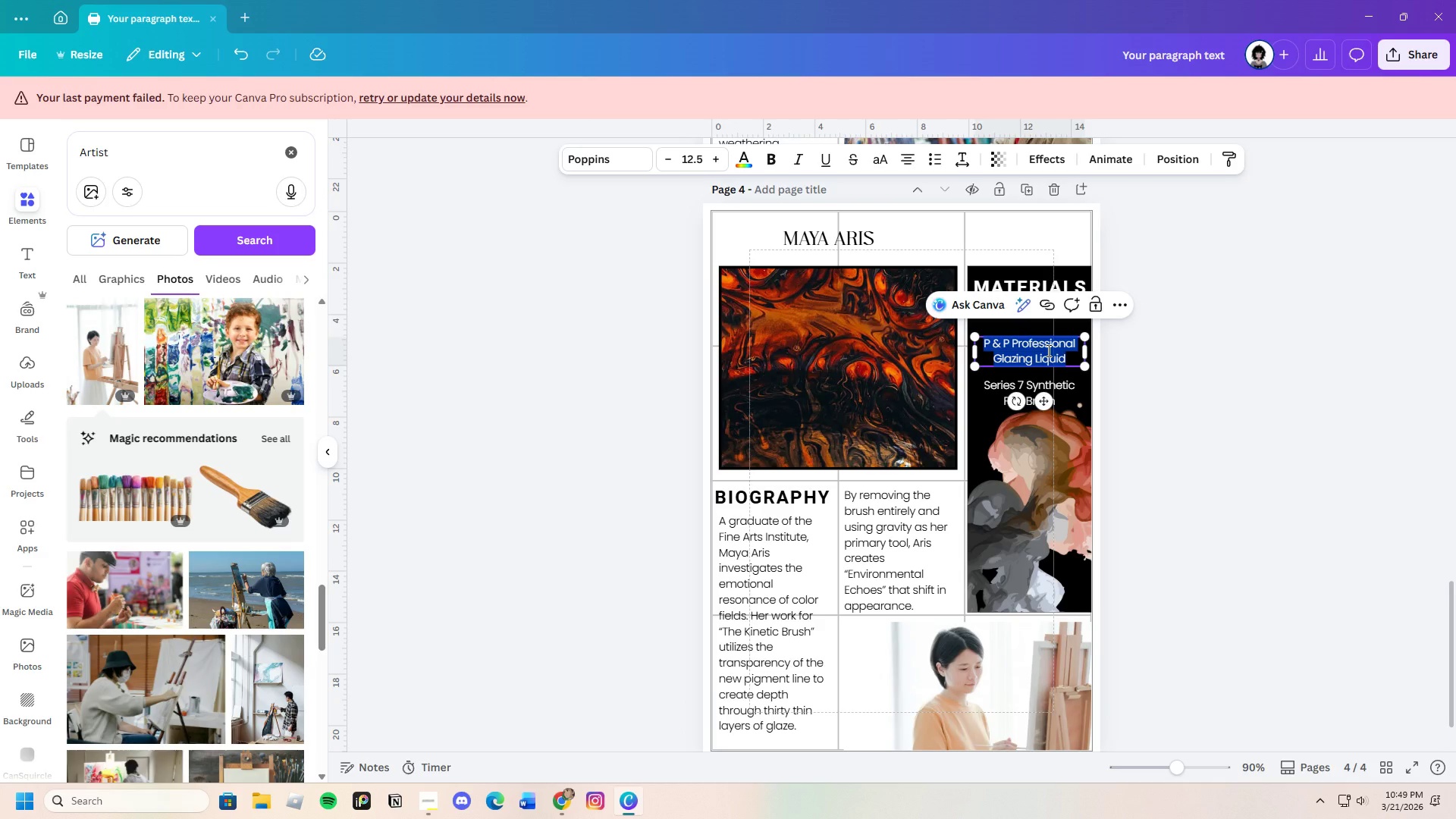 
left_click([1047, 350])
 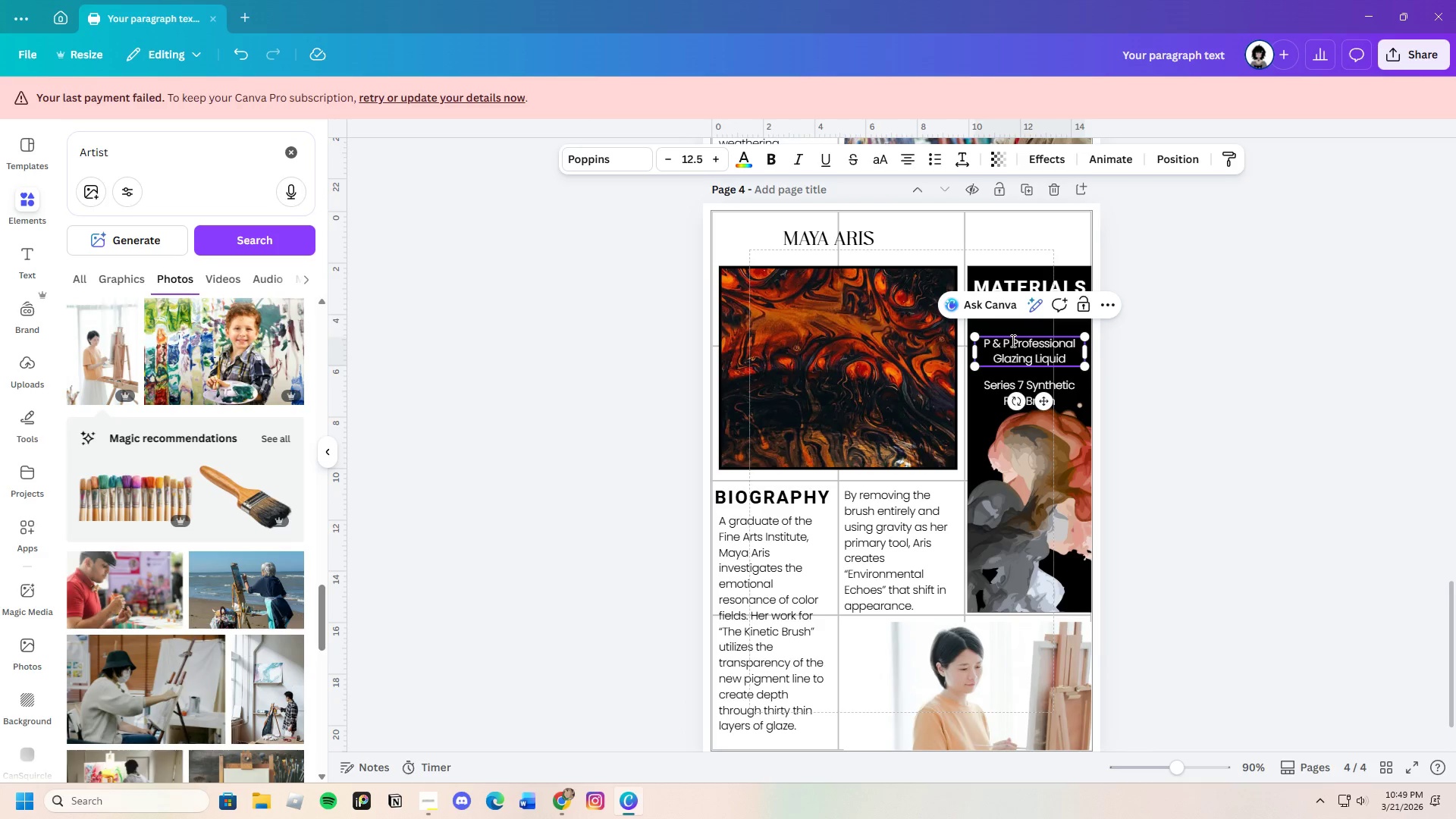 
left_click_drag(start_coordinate=[1012, 340], to_coordinate=[1069, 358])
 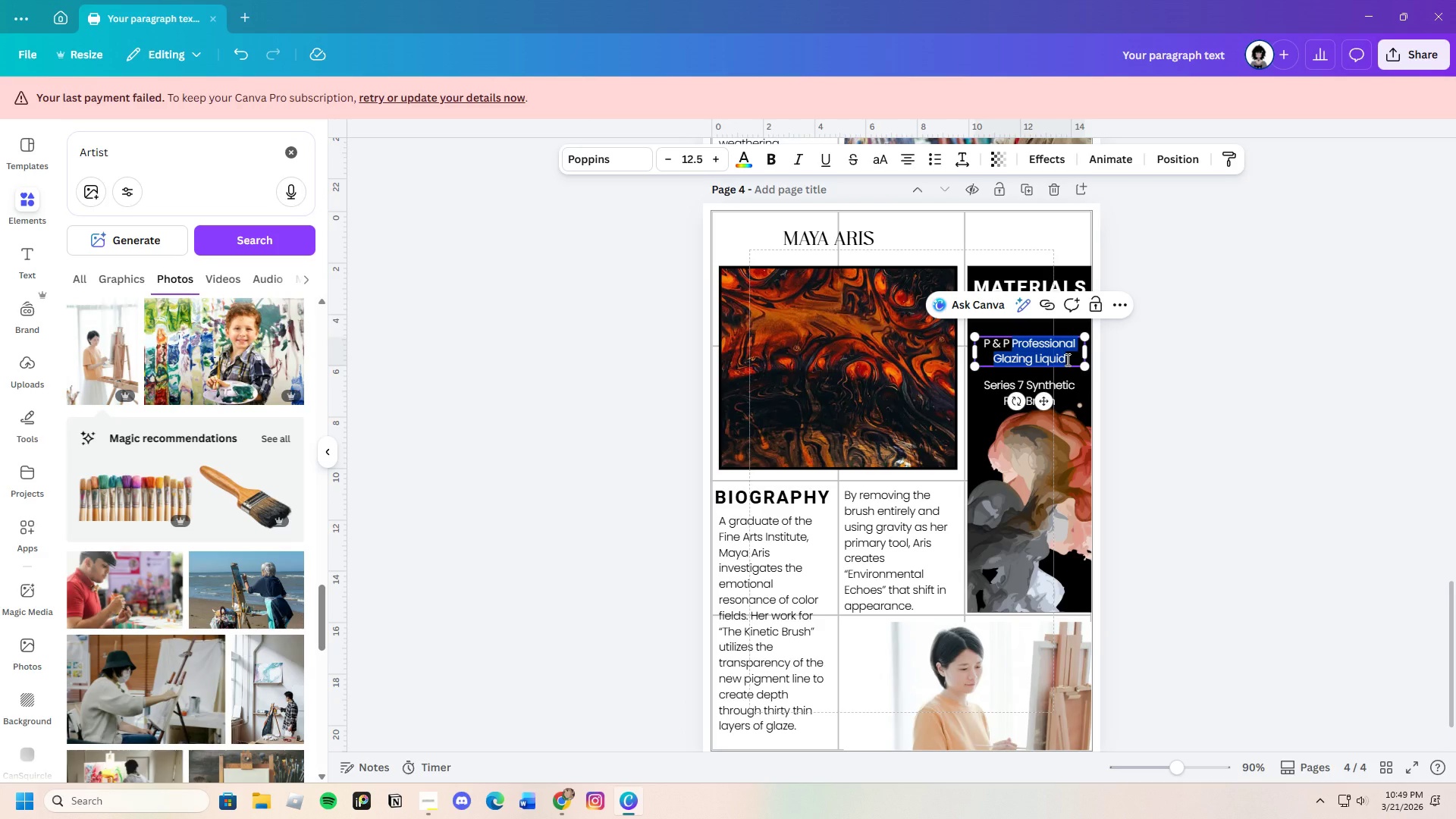 
key(Backspace)
type(Fluid Matte Medium)
 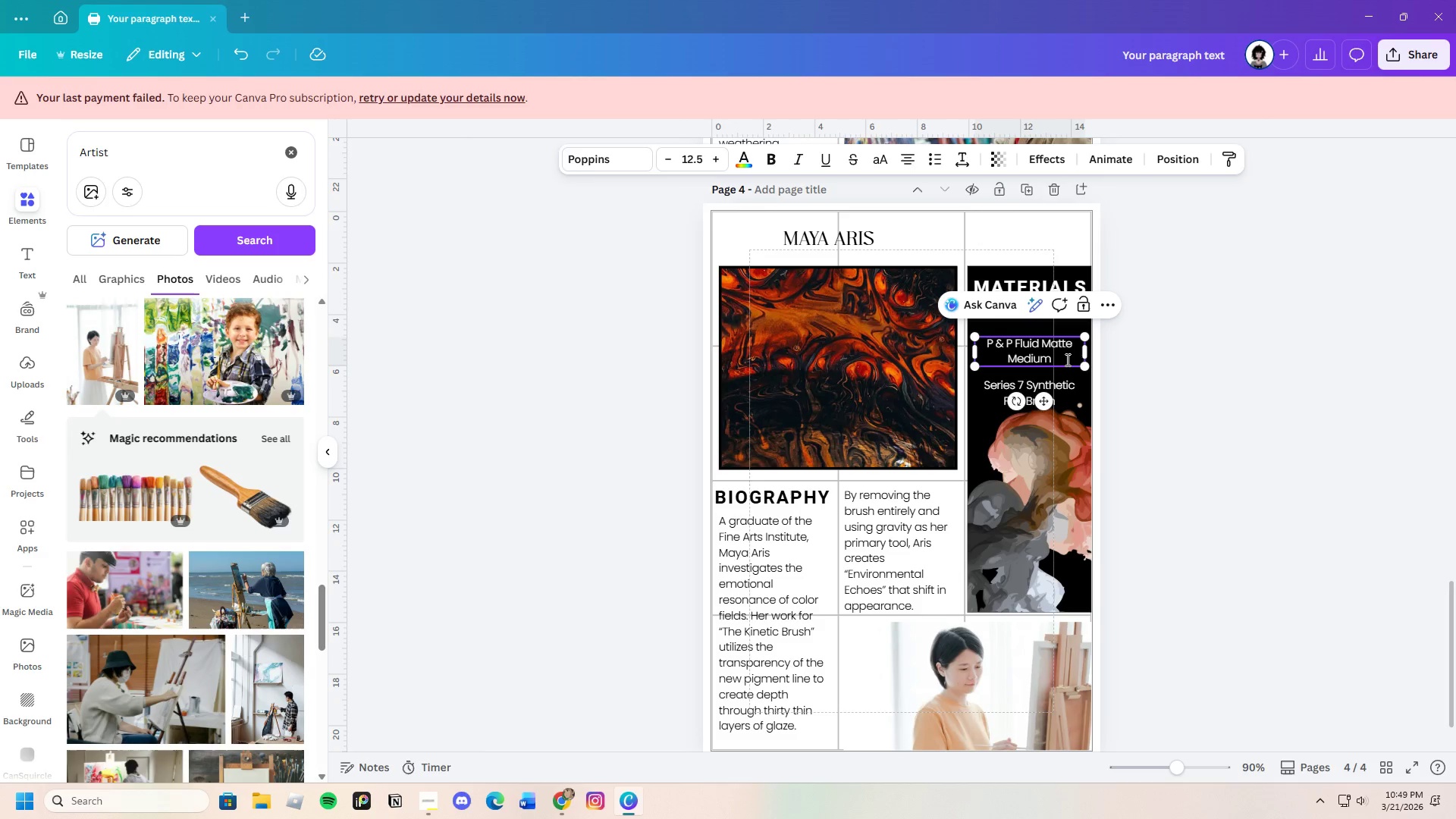 
left_click([1065, 384])
 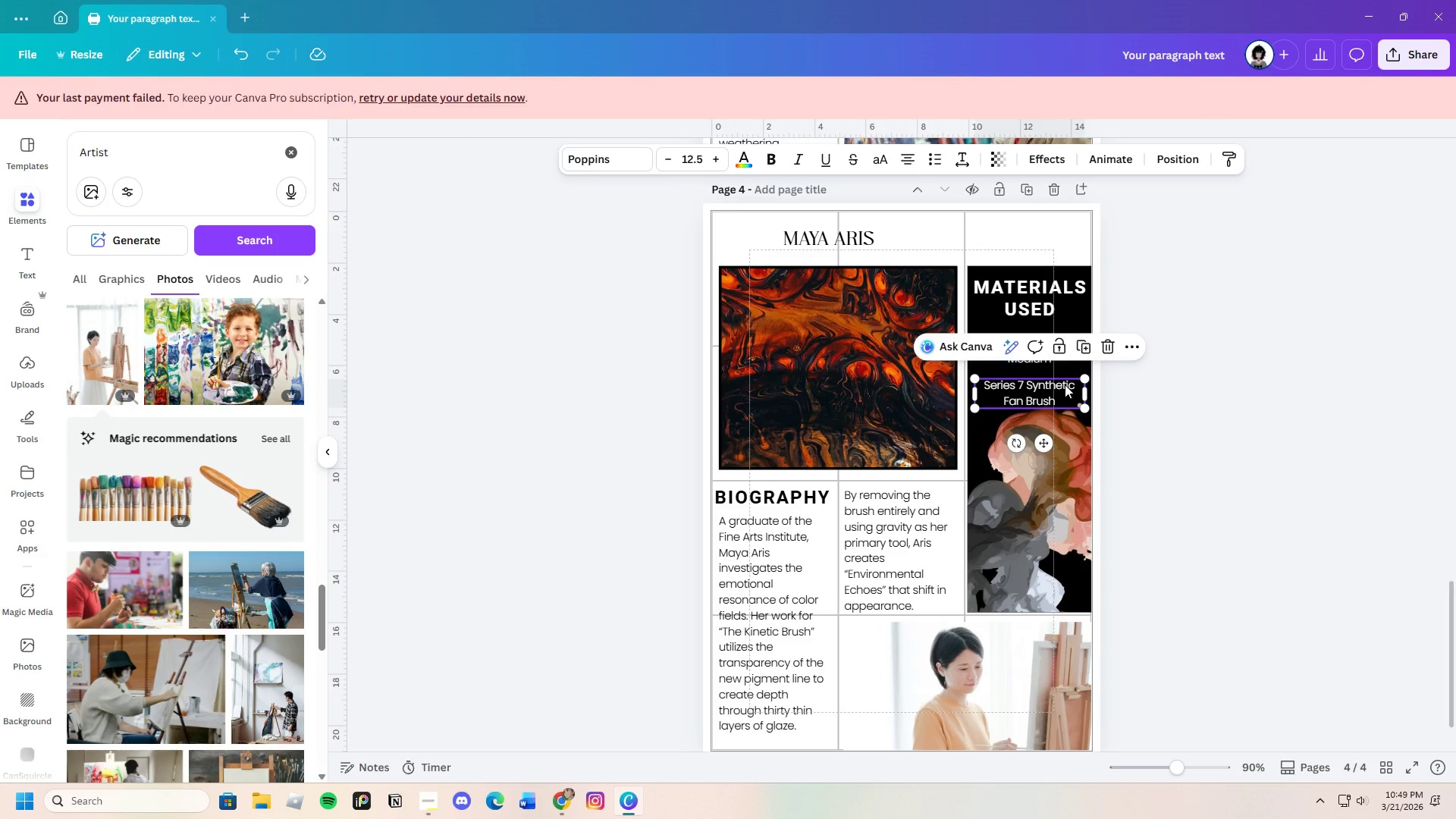 
left_click([1168, 346])
 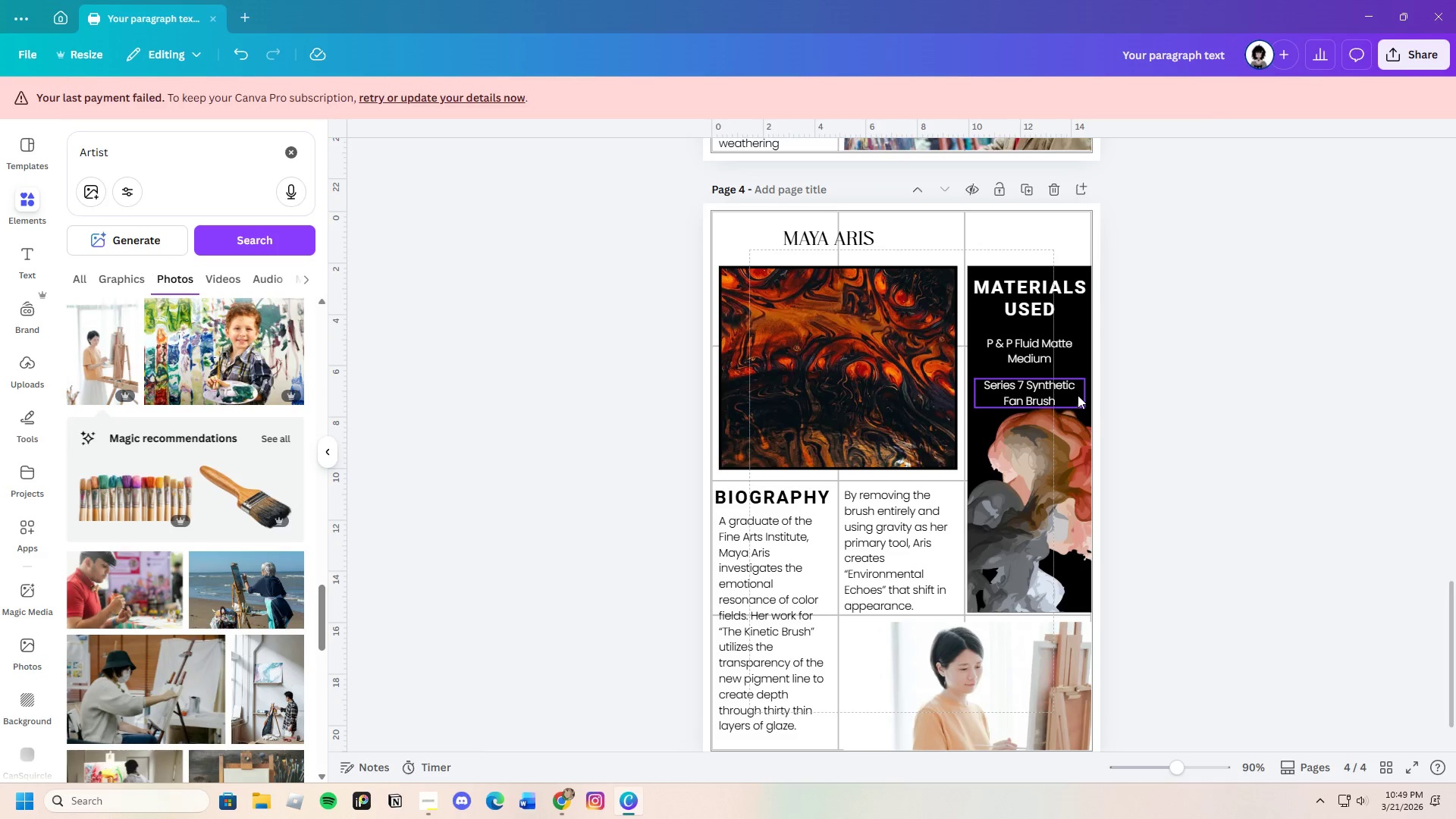 
left_click([1063, 393])
 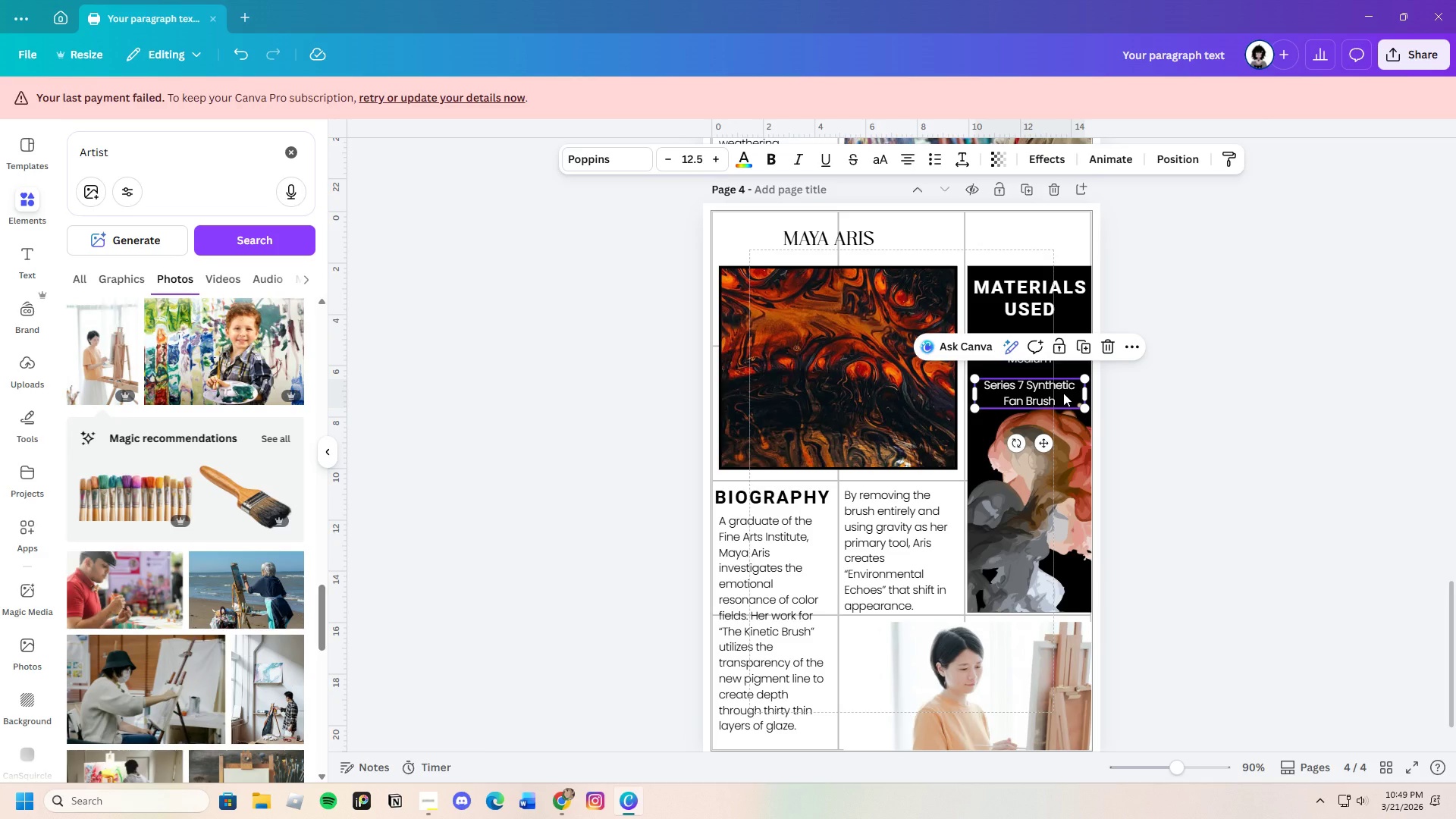 
left_click([1063, 393])
 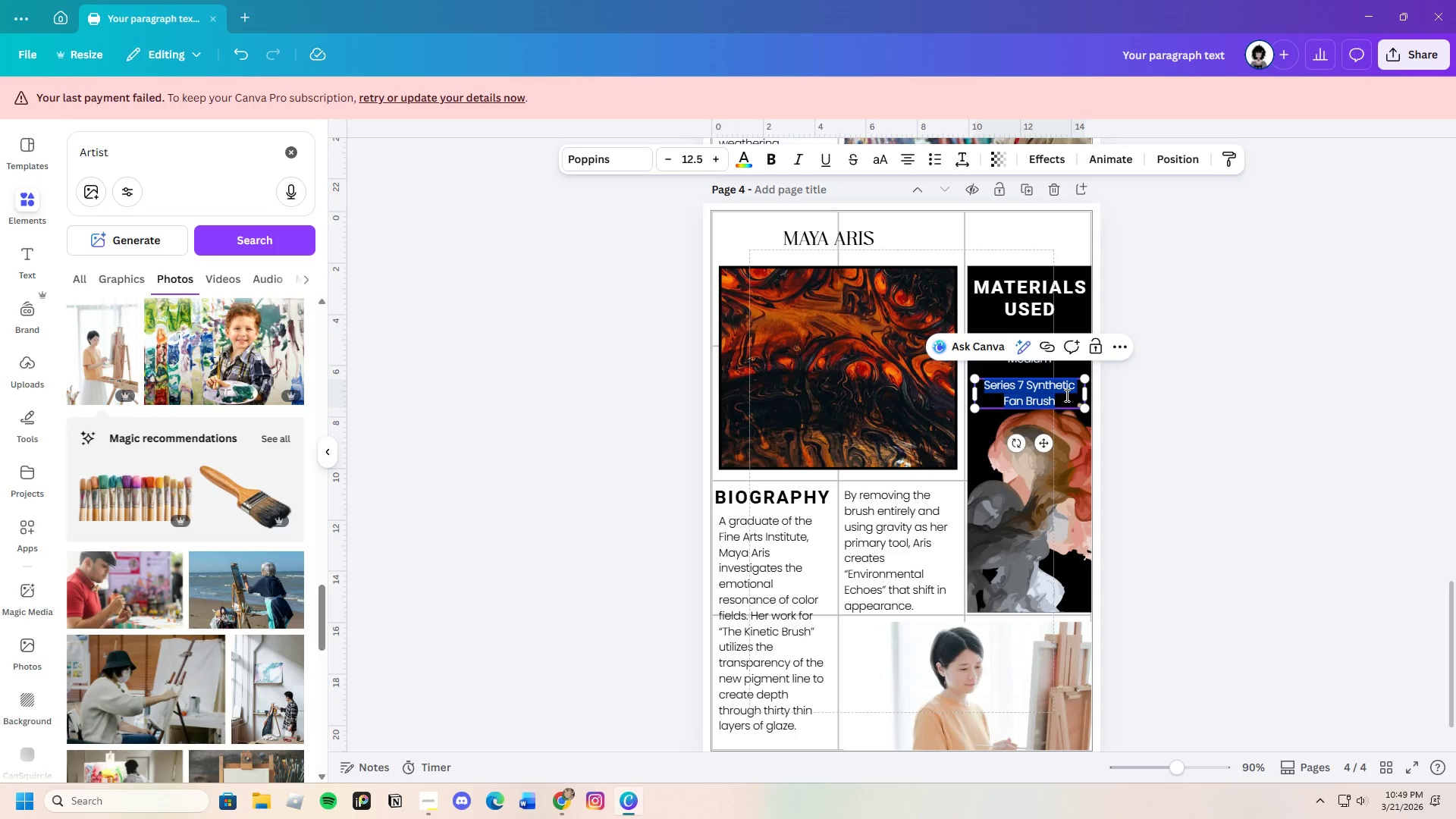 
key(Backspace)
type(P & P 300gsm Cold-Presss )
key(Backspace)
key(Backspace)
type( )
 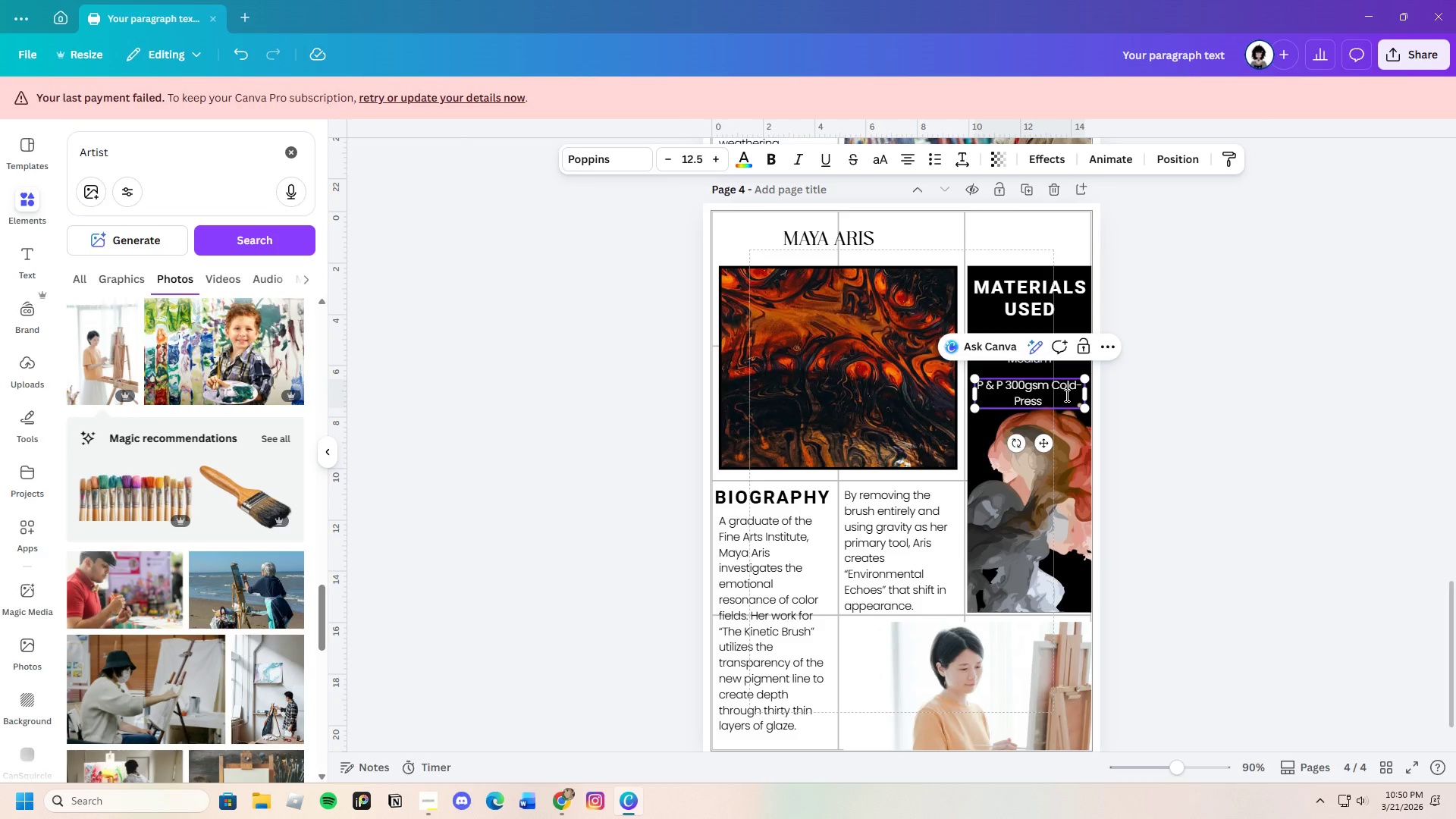 
type(Canvas)
 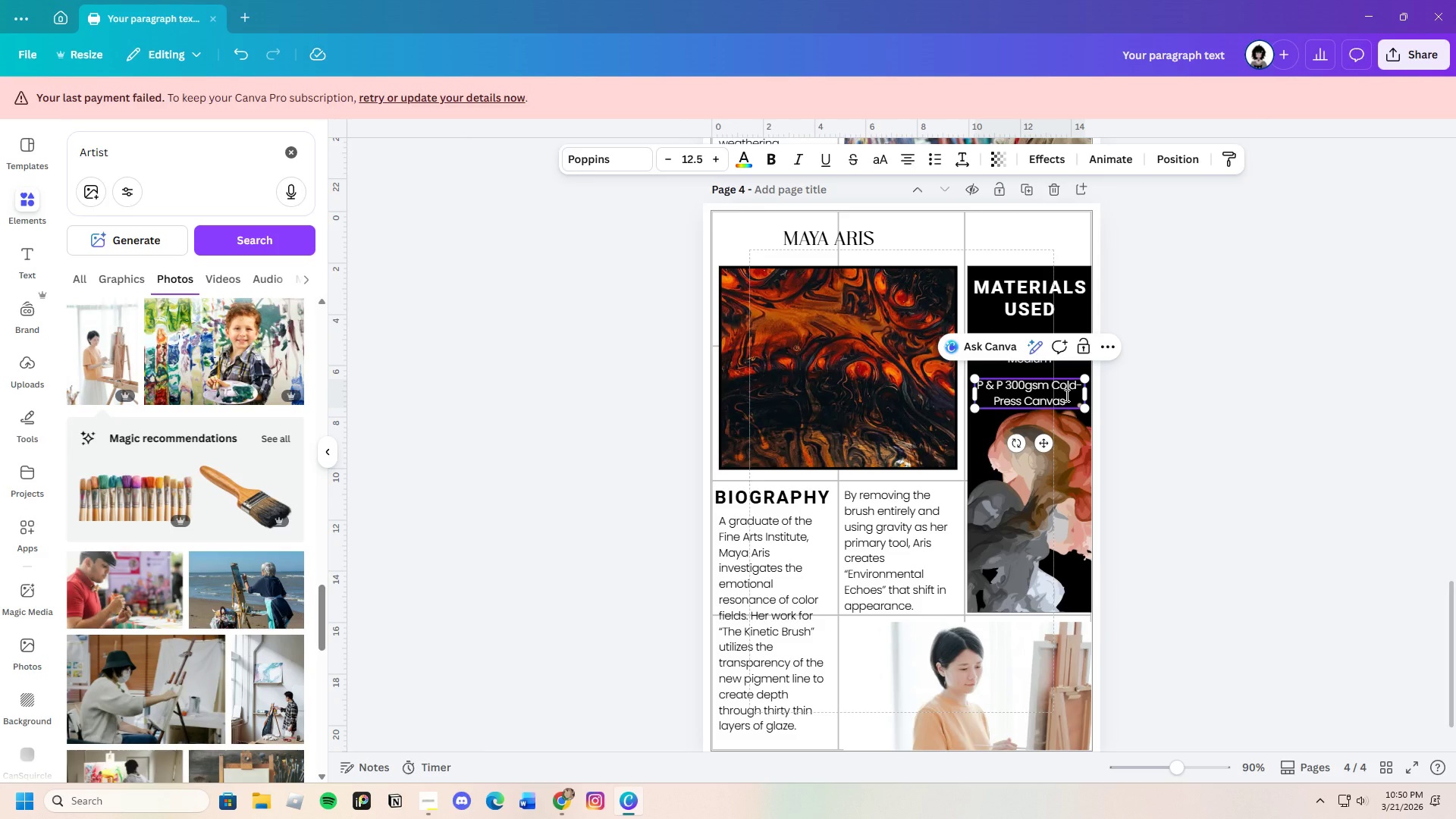 
left_click([1150, 379])
 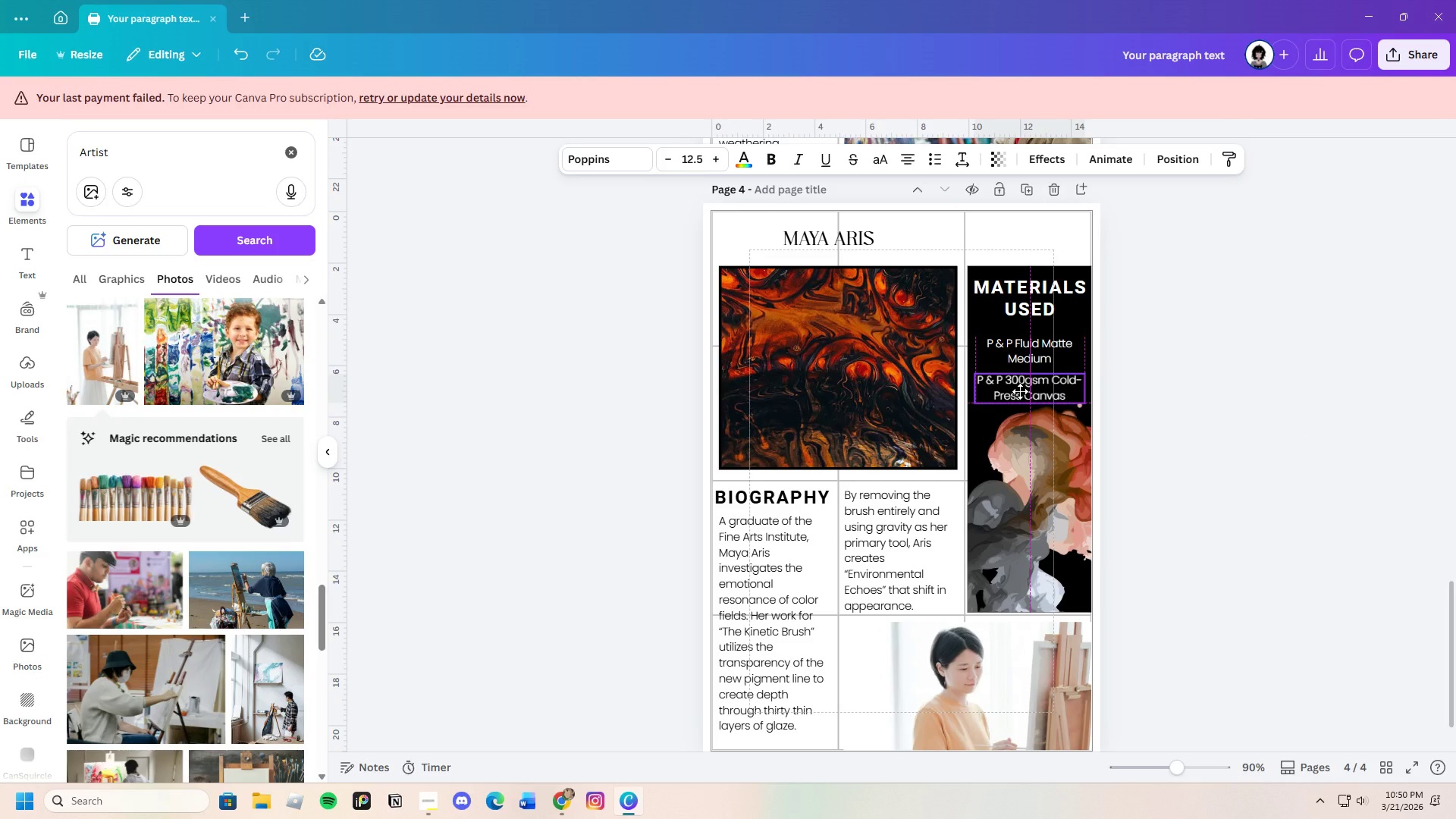 
wait(7.25)
 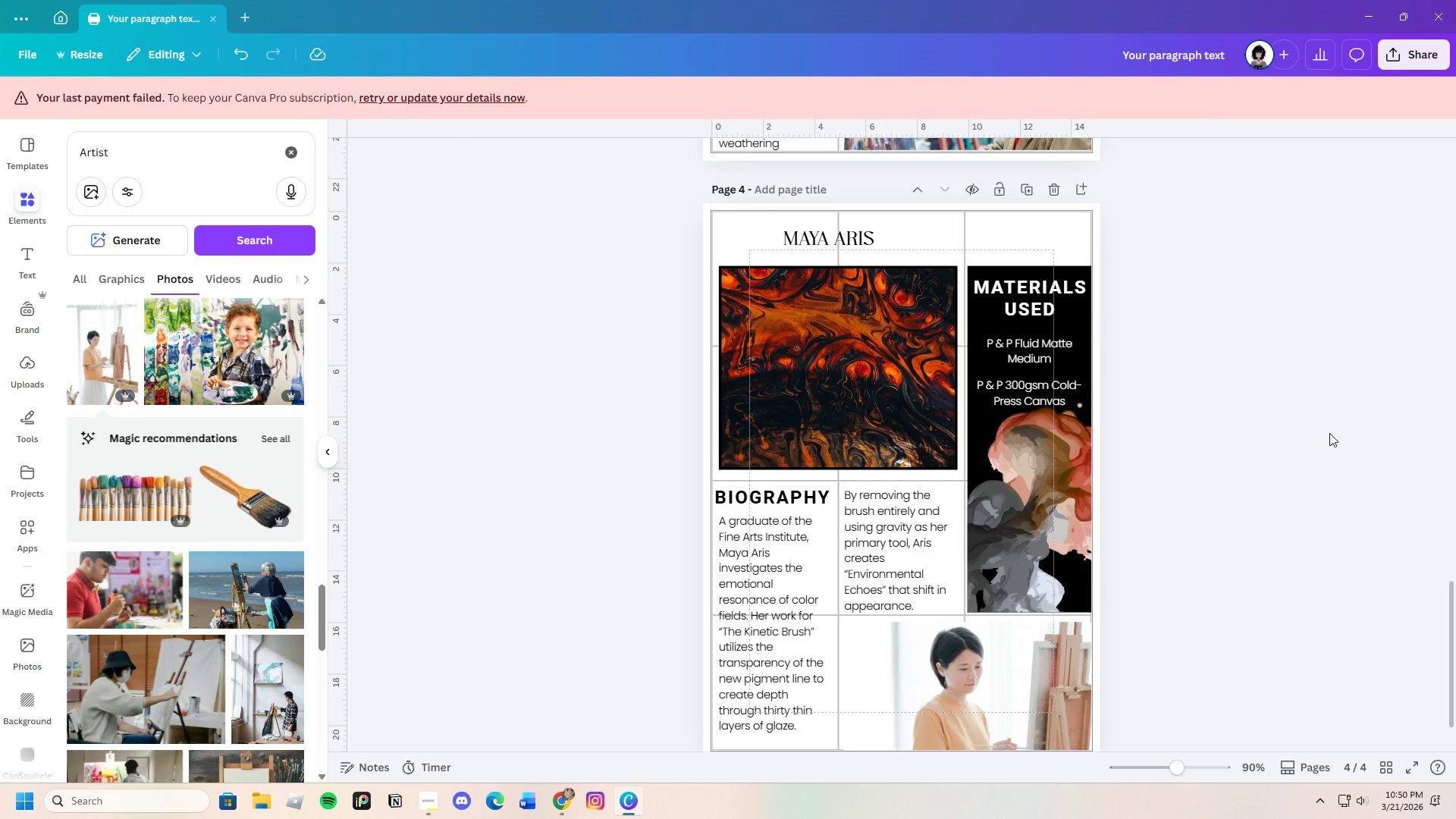 
left_click([1235, 410])
 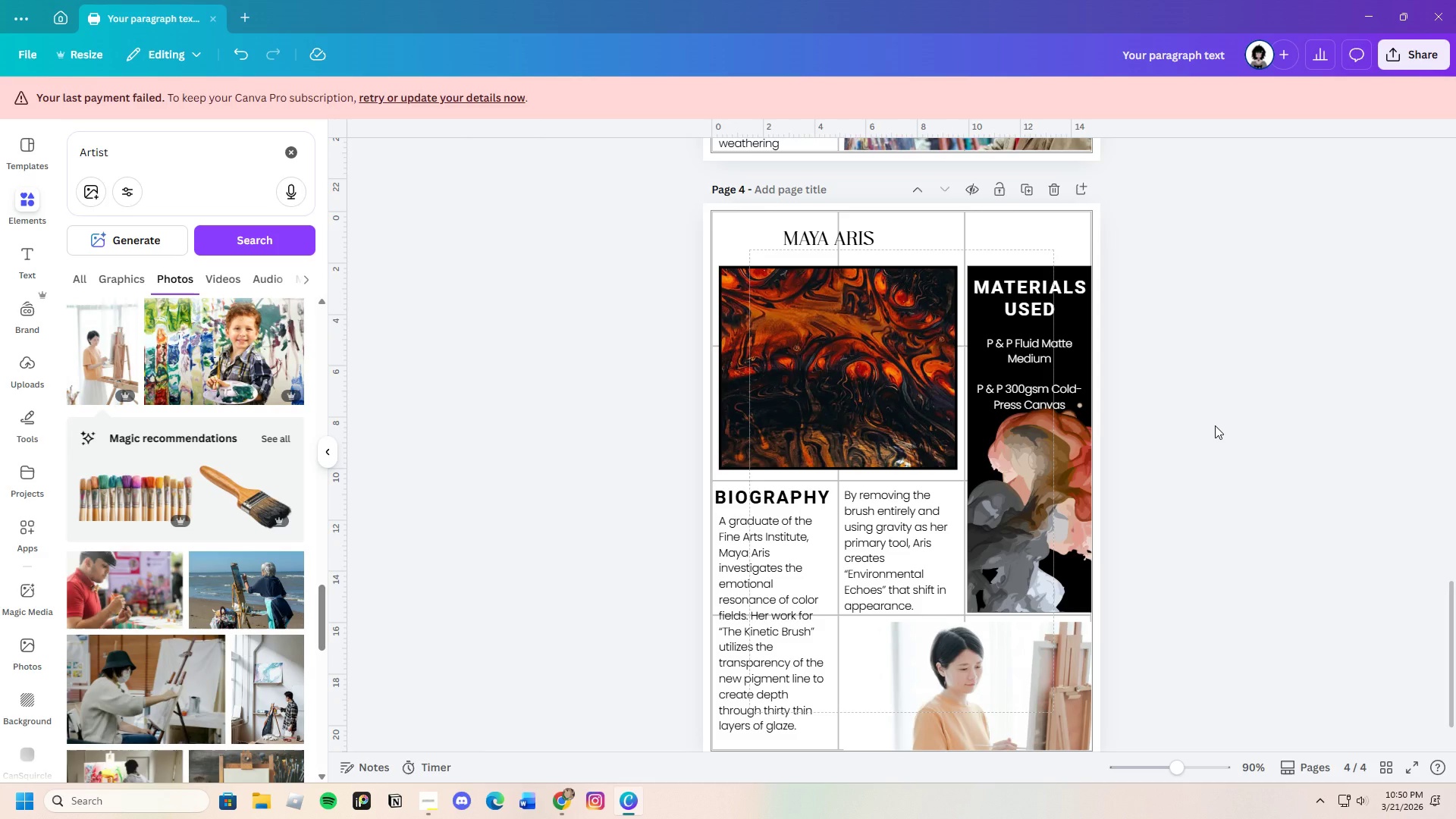 
wait(8.17)
 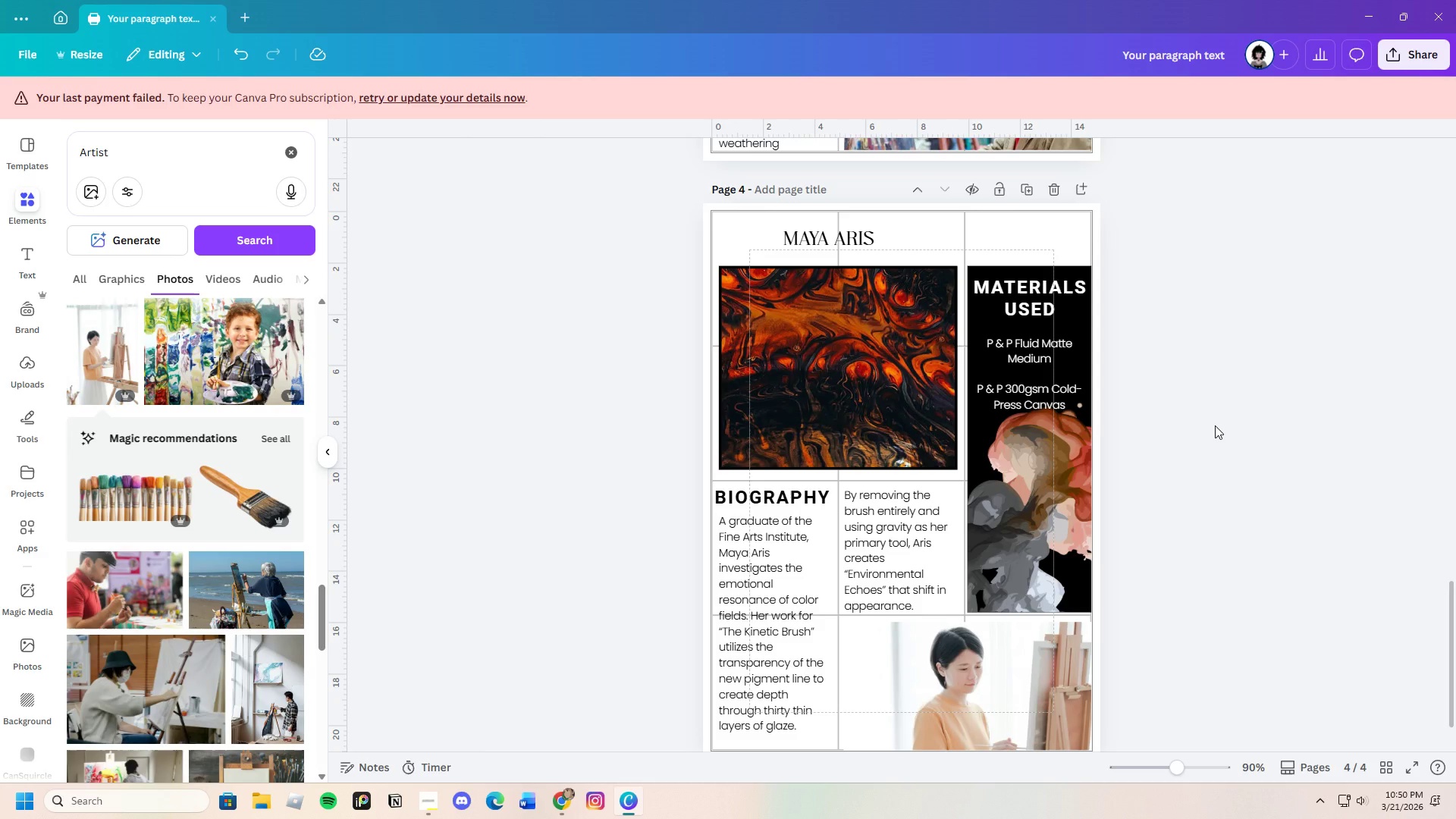 
left_click([1178, 347])
 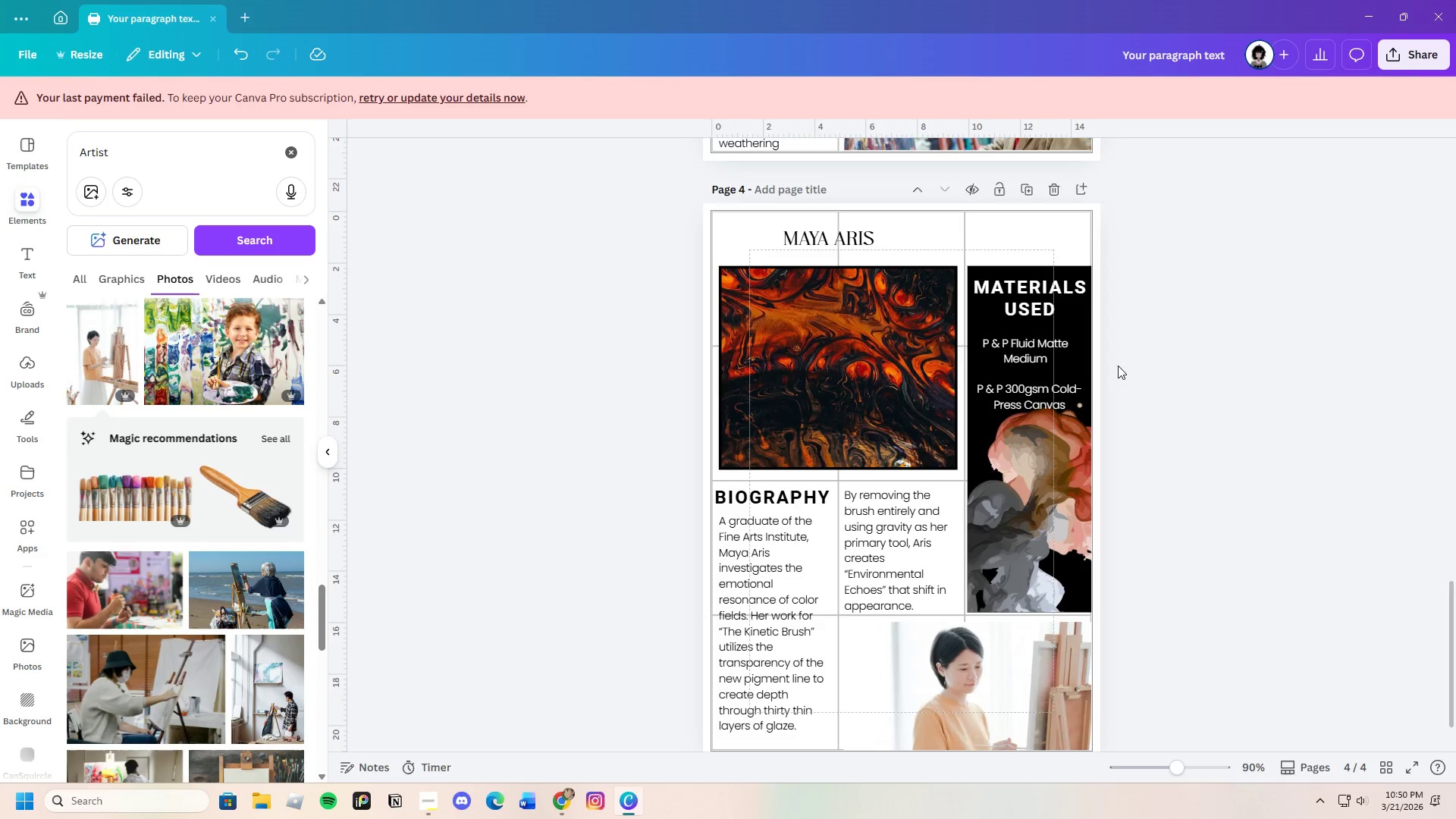 
left_click([1050, 347])
 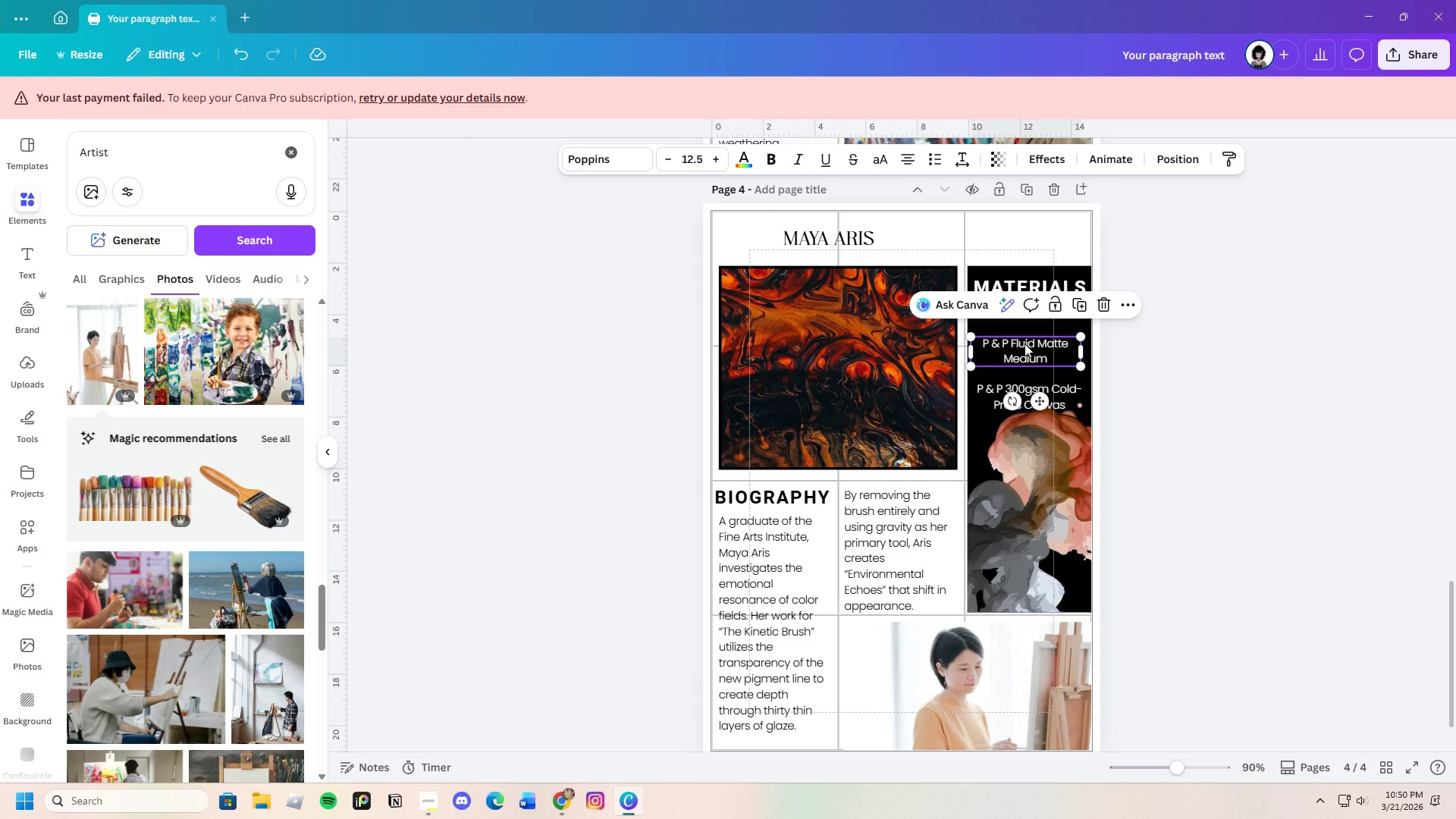 
left_click_drag(start_coordinate=[1025, 344], to_coordinate=[1029, 343])
 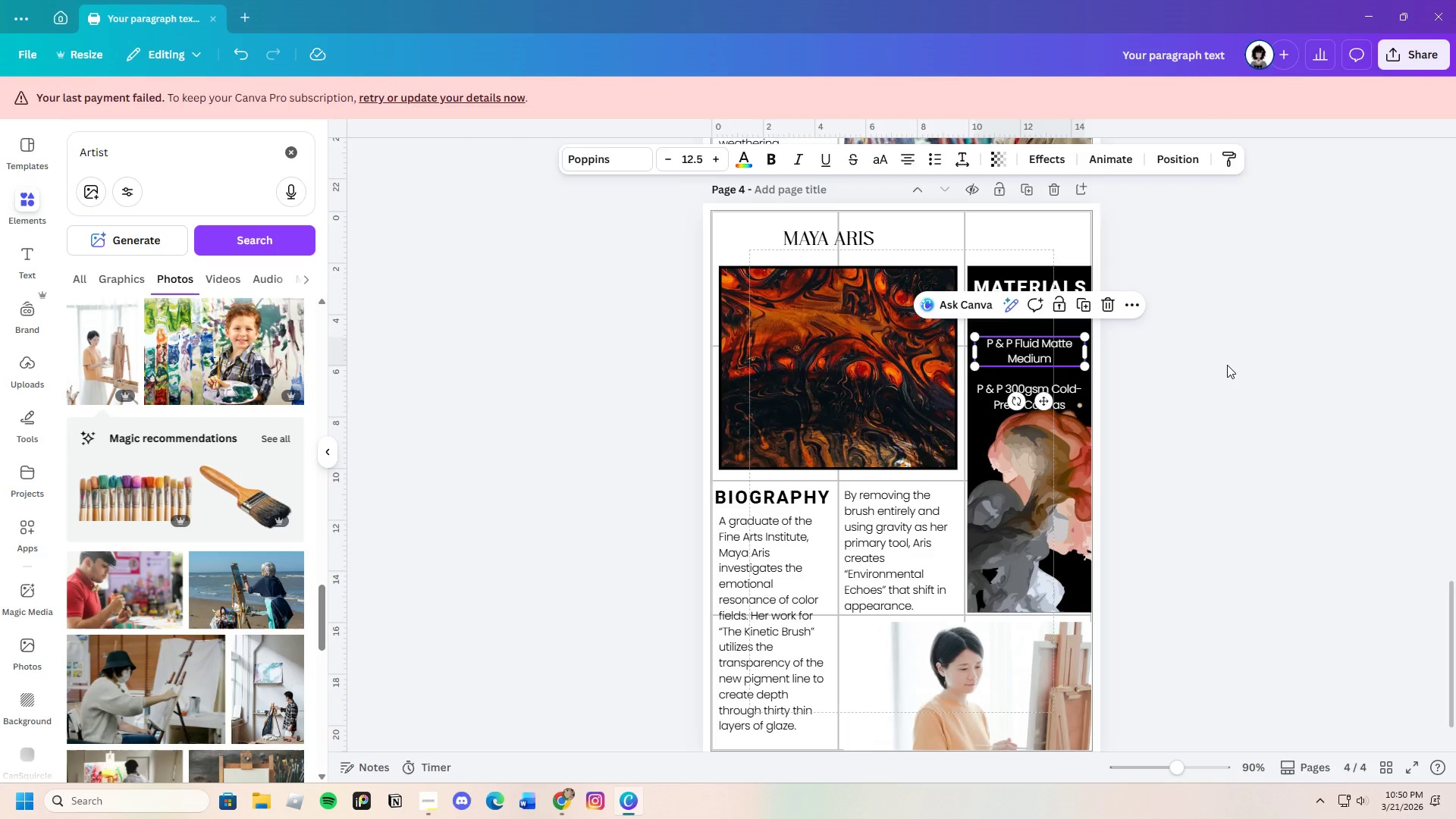 
left_click([1227, 365])
 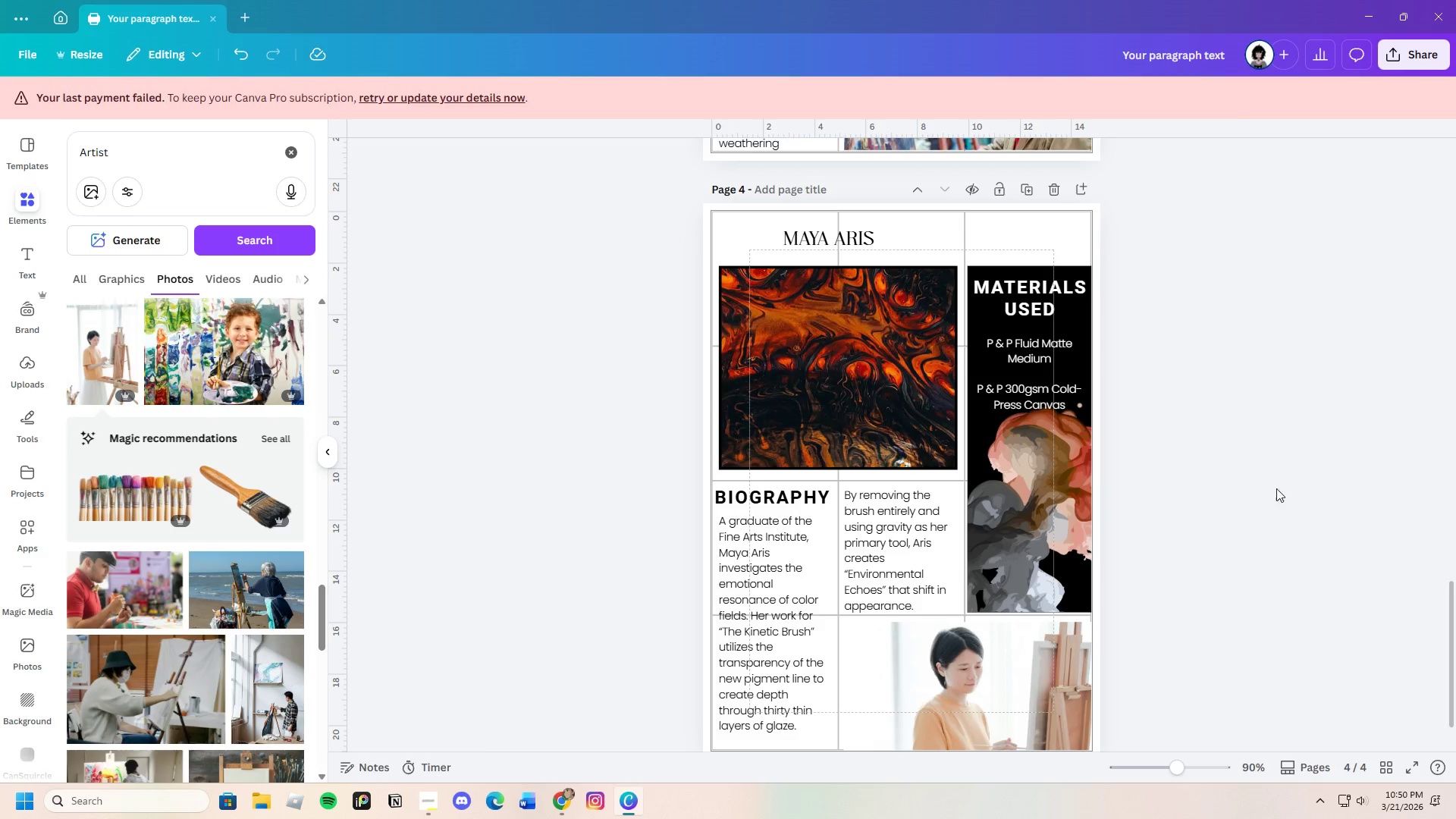 
scroll: coordinate [1272, 536], scroll_direction: down, amount: 2.0
 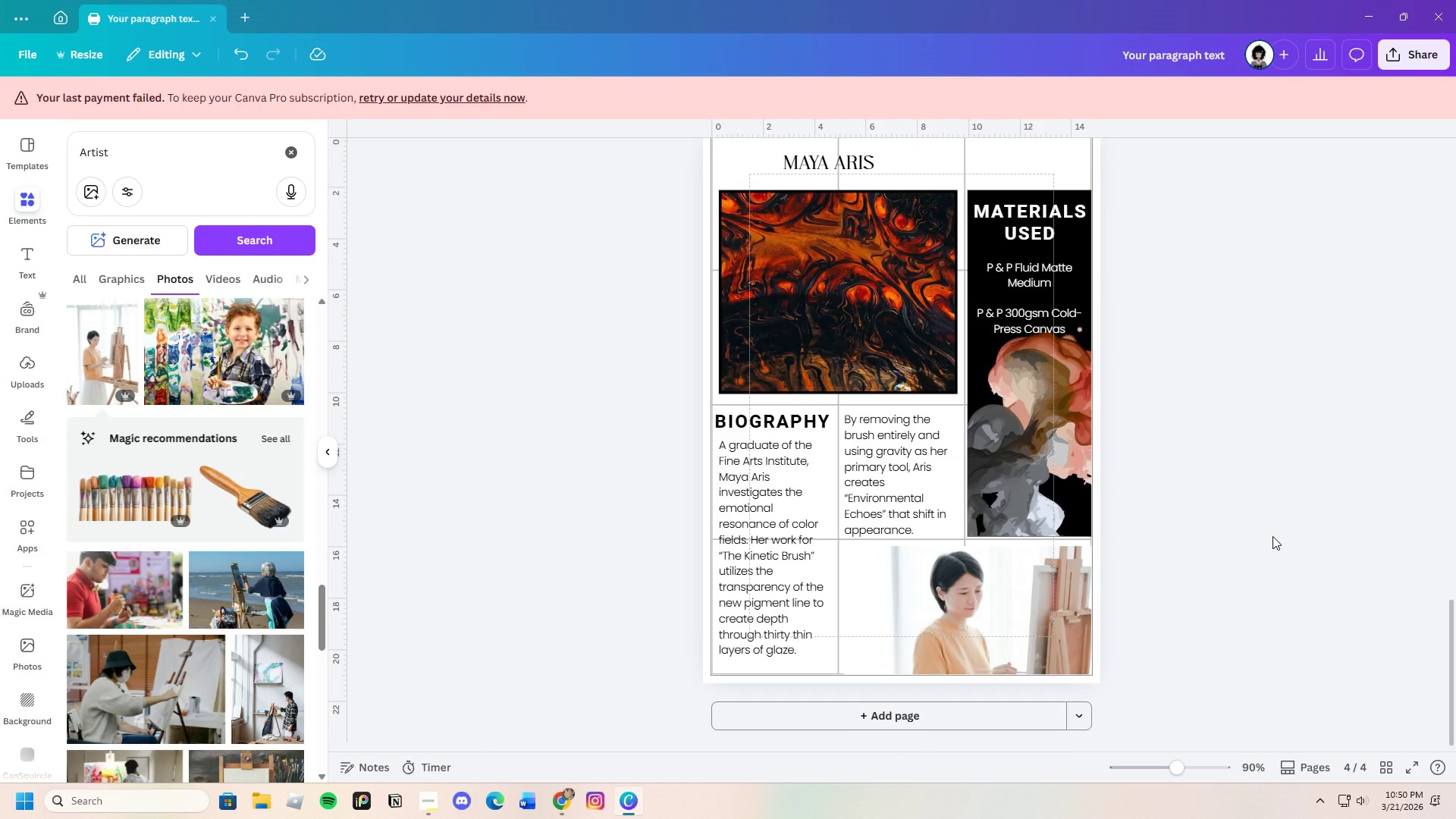 
scroll: coordinate [1270, 526], scroll_direction: up, amount: 8.0
 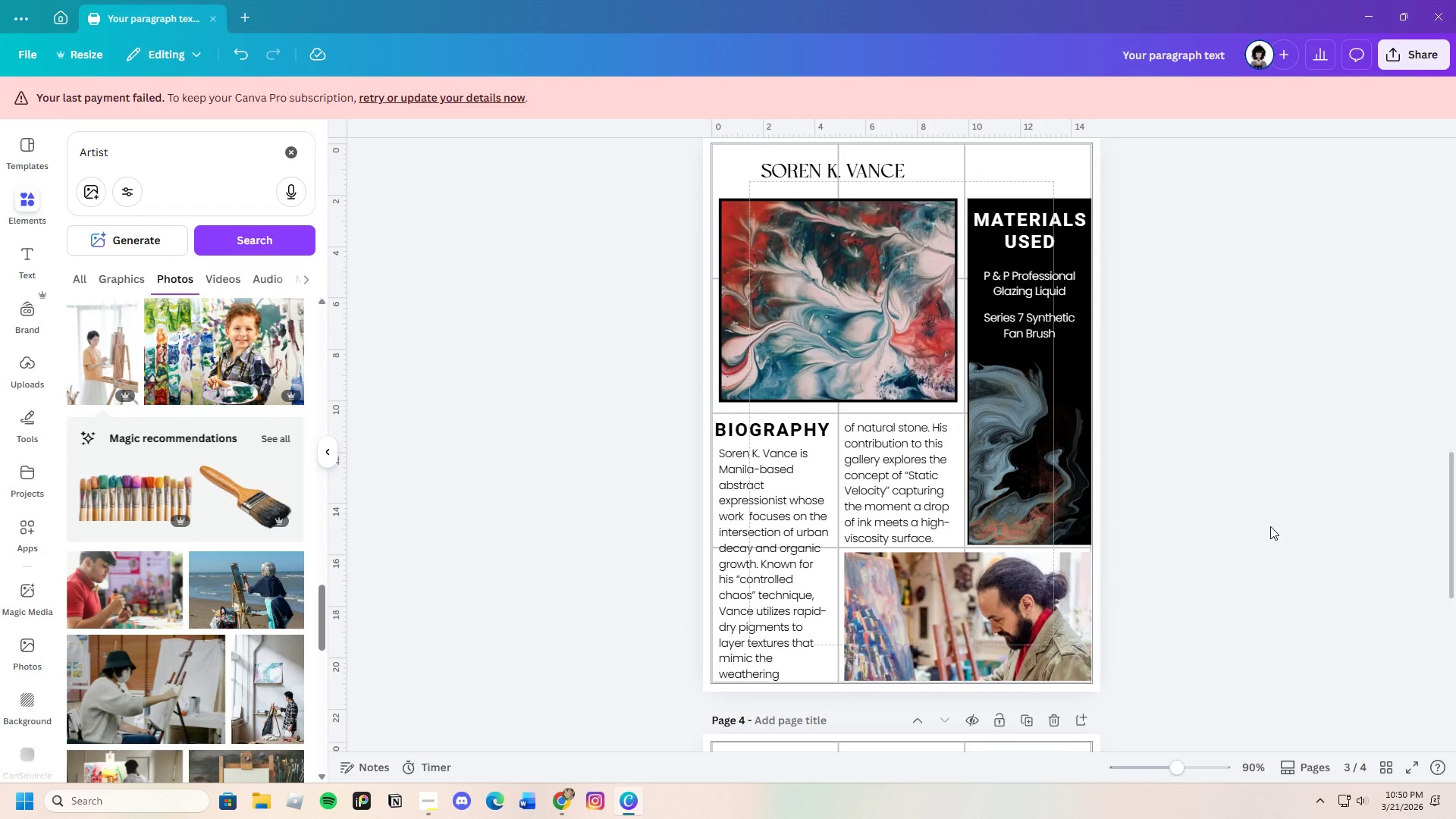 
scroll: coordinate [1272, 535], scroll_direction: down, amount: 4.0
 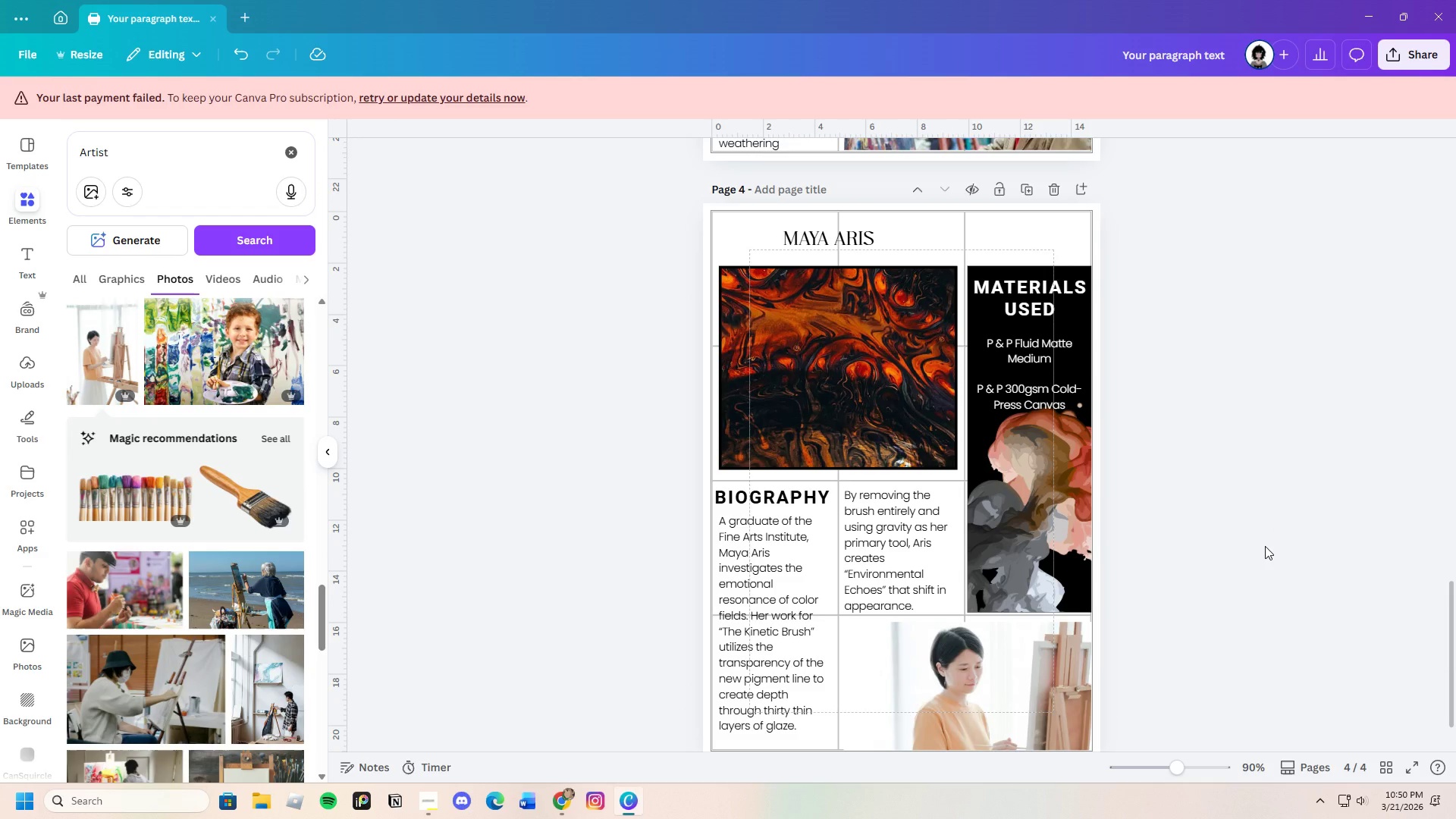 
scroll: coordinate [1263, 547], scroll_direction: up, amount: 1.0
 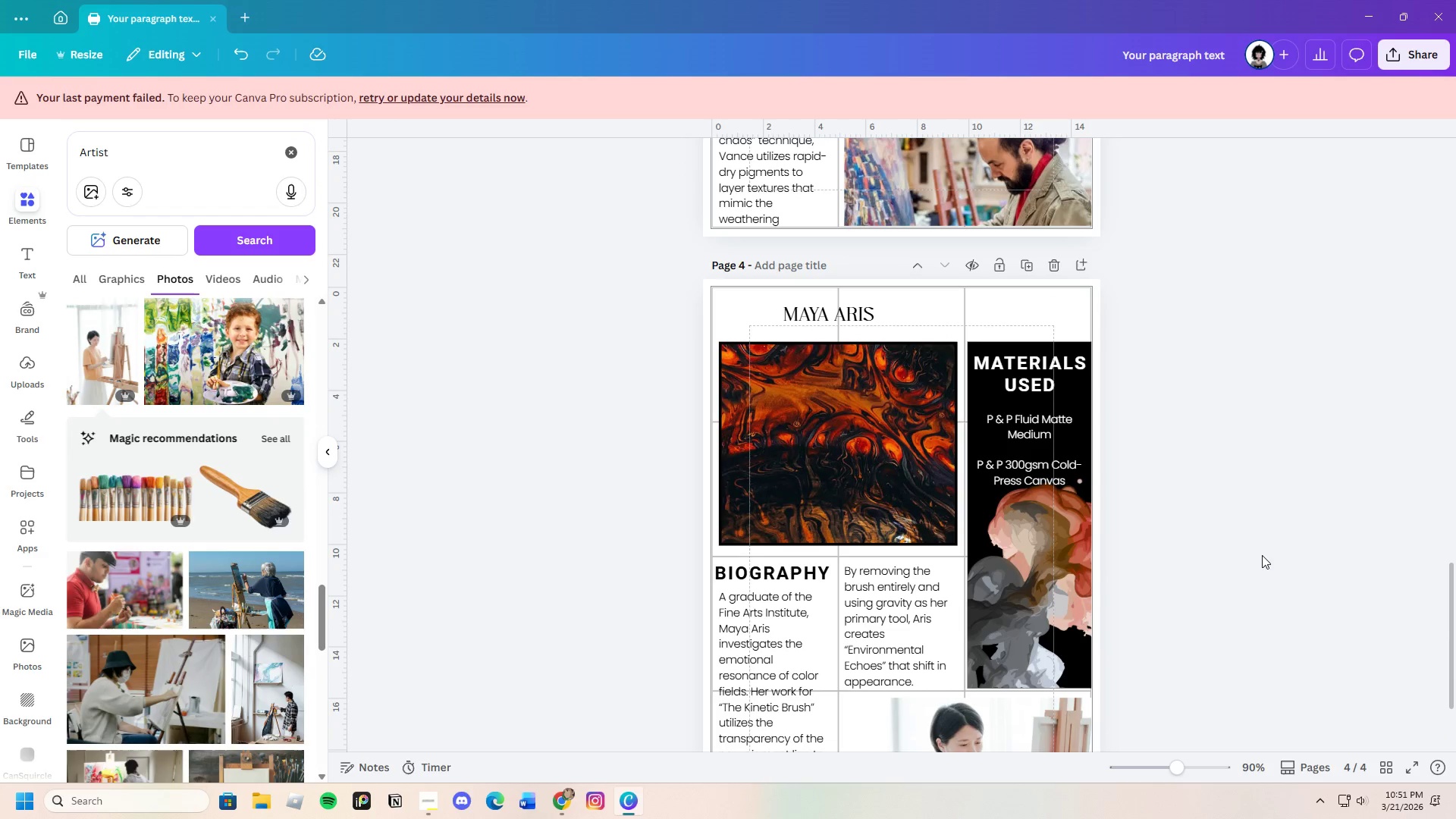 
scroll: coordinate [1256, 563], scroll_direction: down, amount: 3.0
 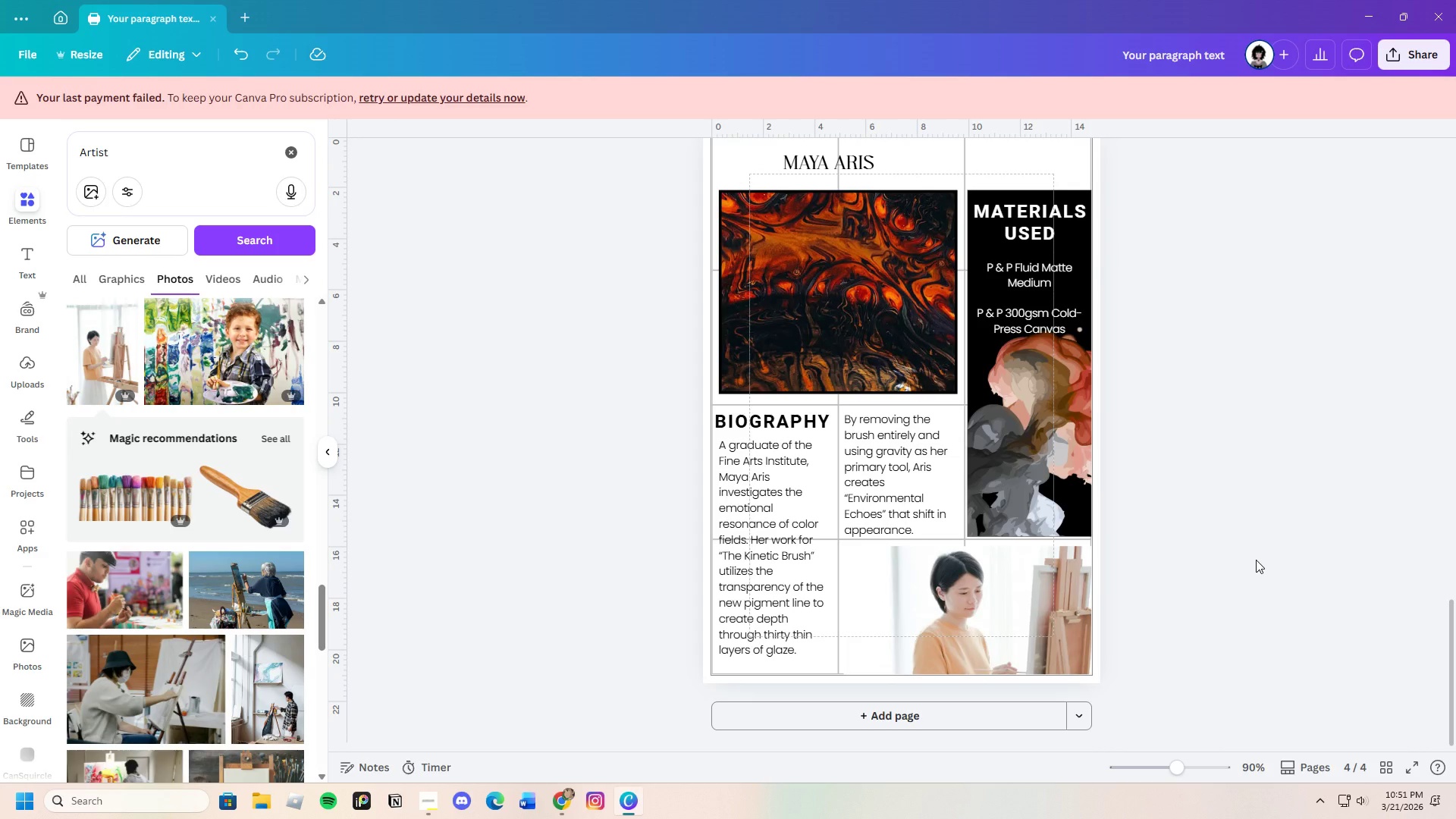 
scroll: coordinate [1256, 563], scroll_direction: up, amount: 5.0
 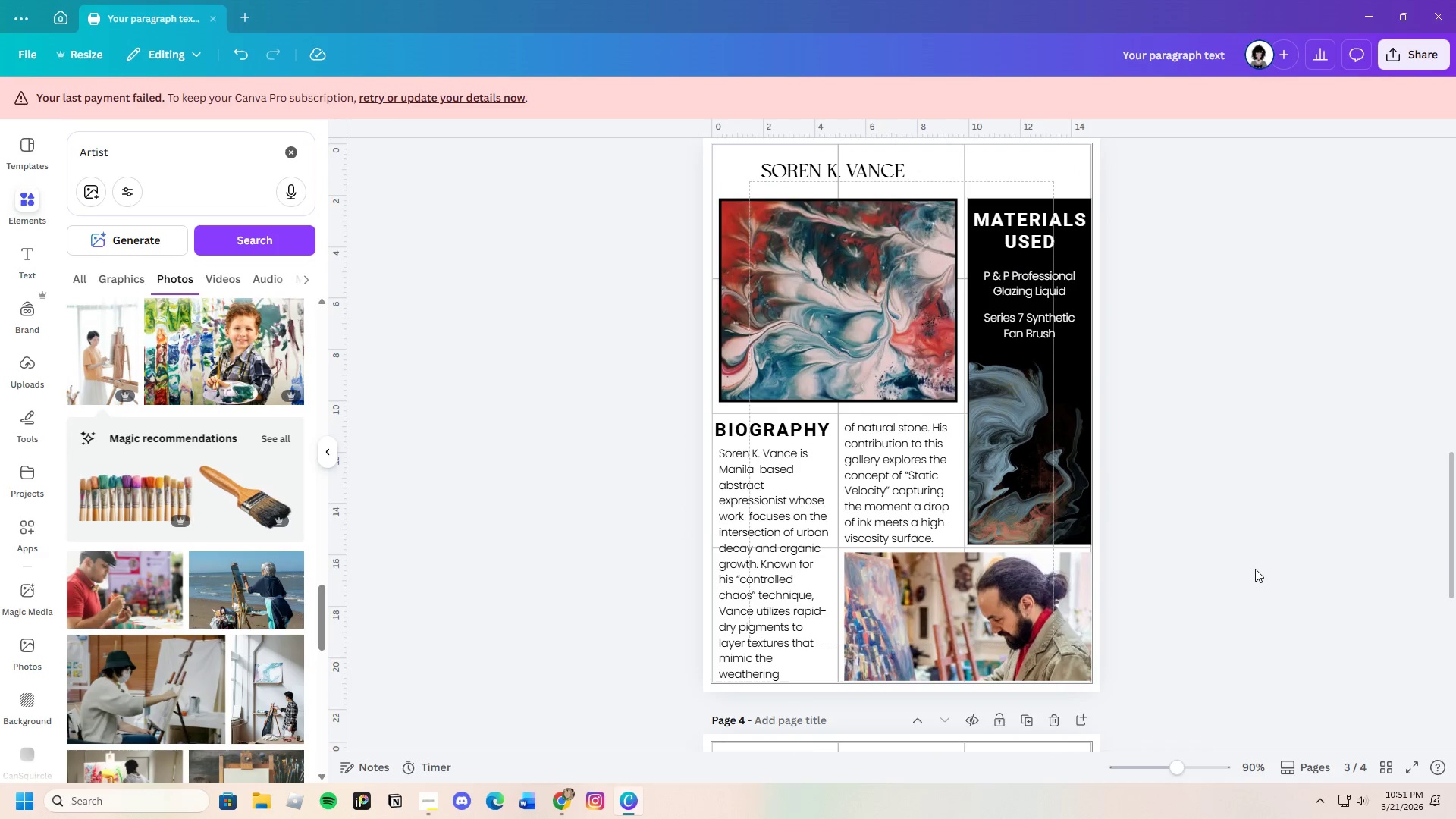 
scroll: coordinate [1257, 574], scroll_direction: down, amount: 9.0
 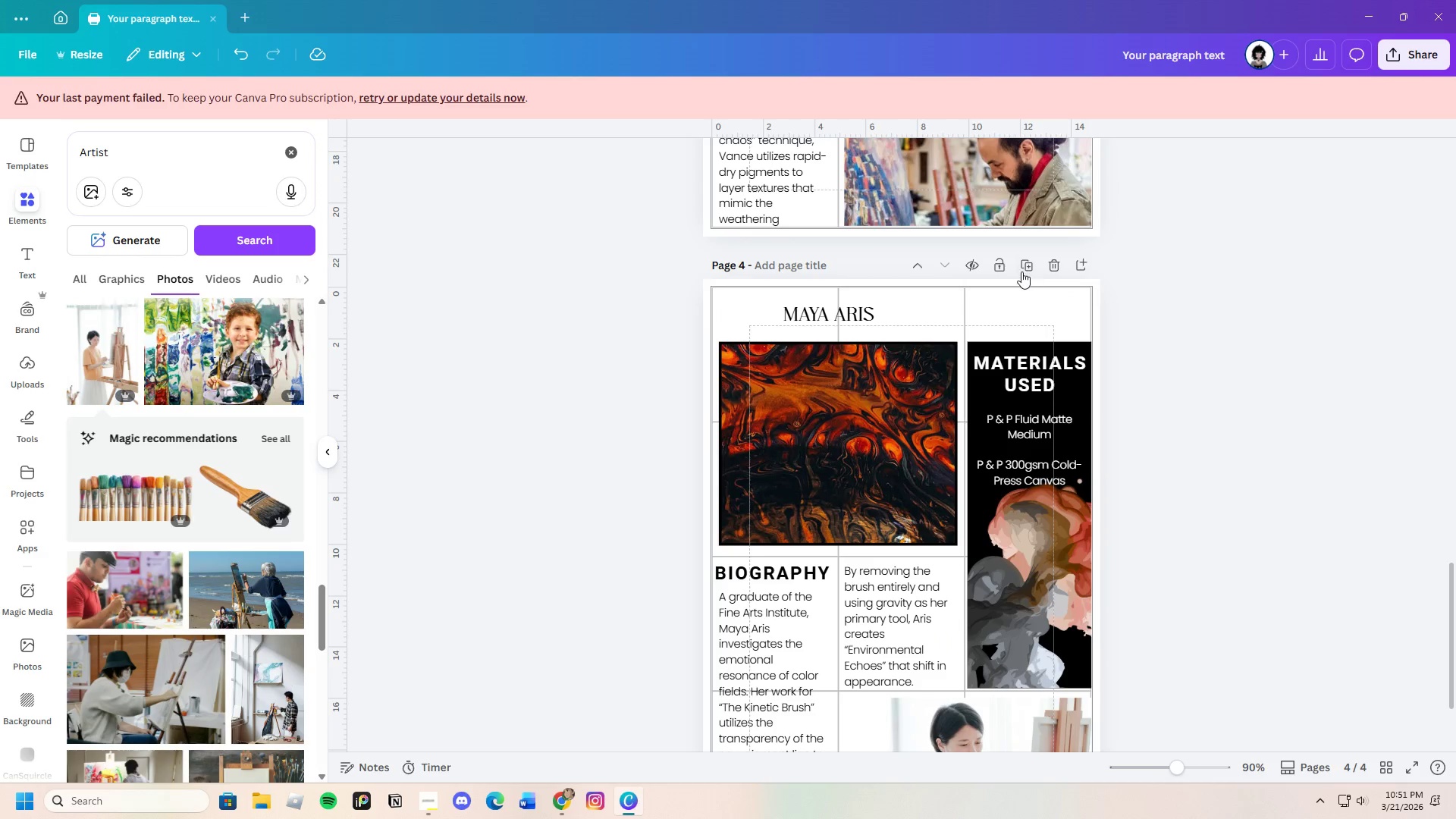 
left_click([1021, 271])
 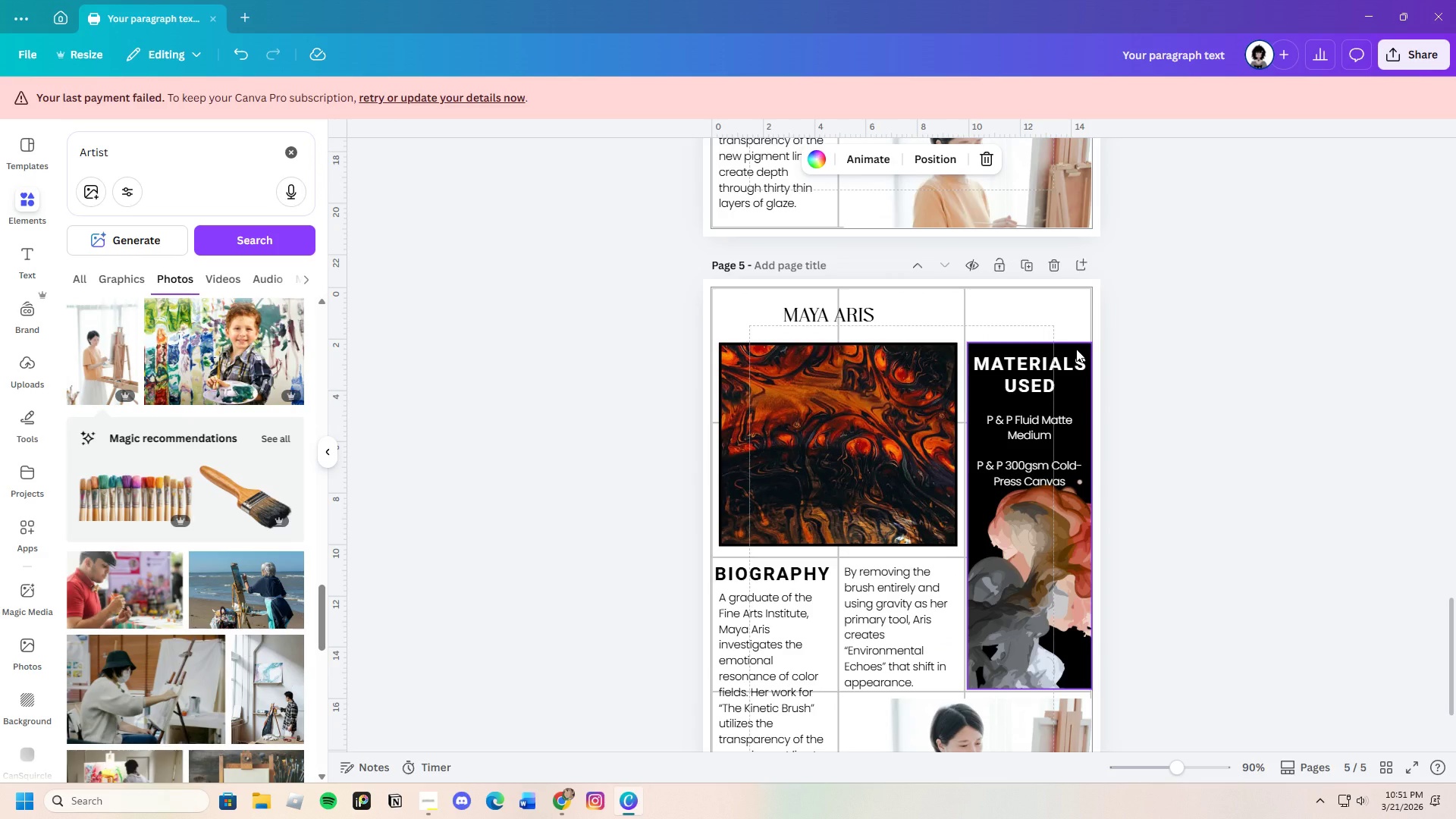 
wait(14.77)
 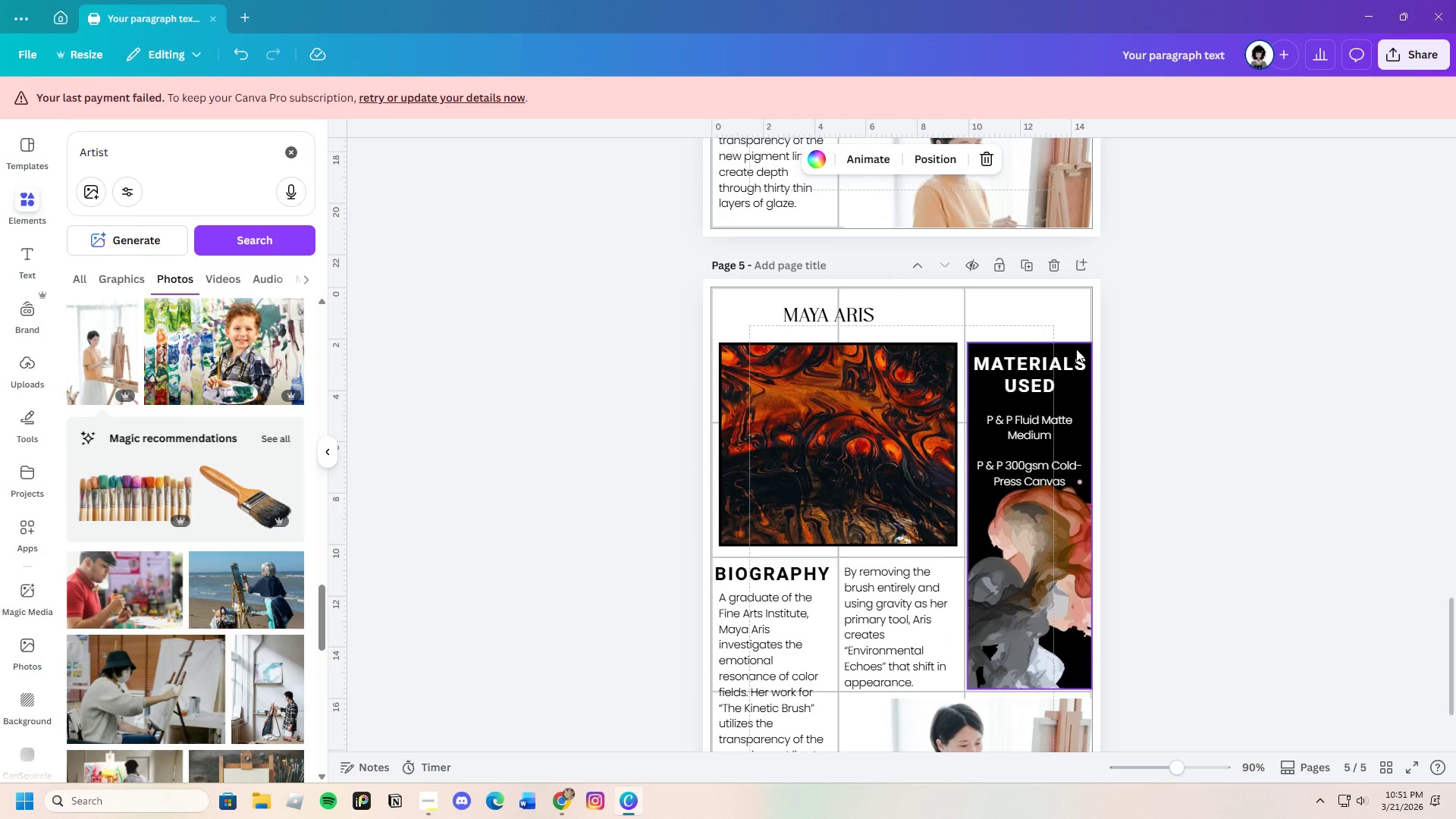 
double_click([872, 303])
 